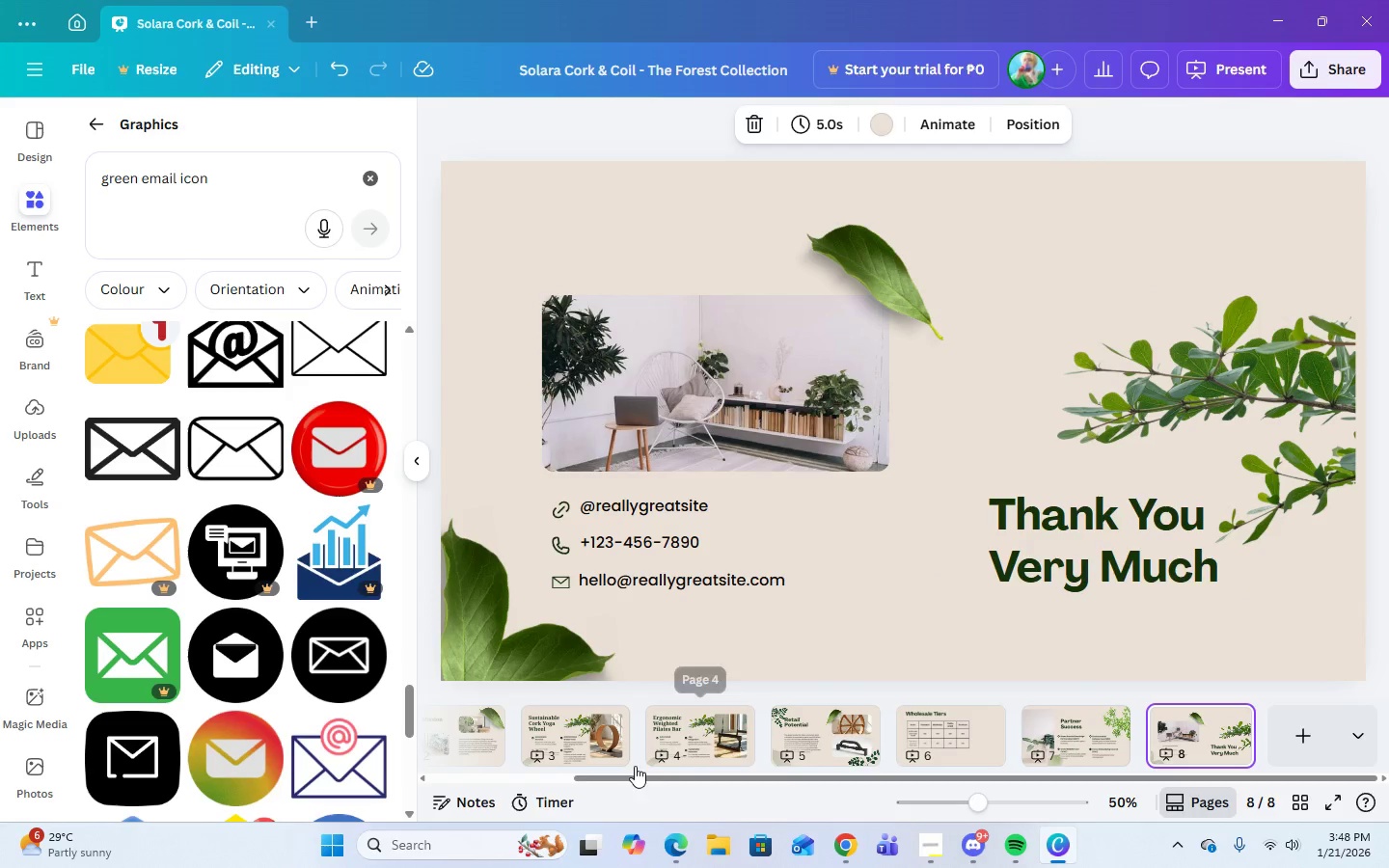 
left_click([572, 747])
 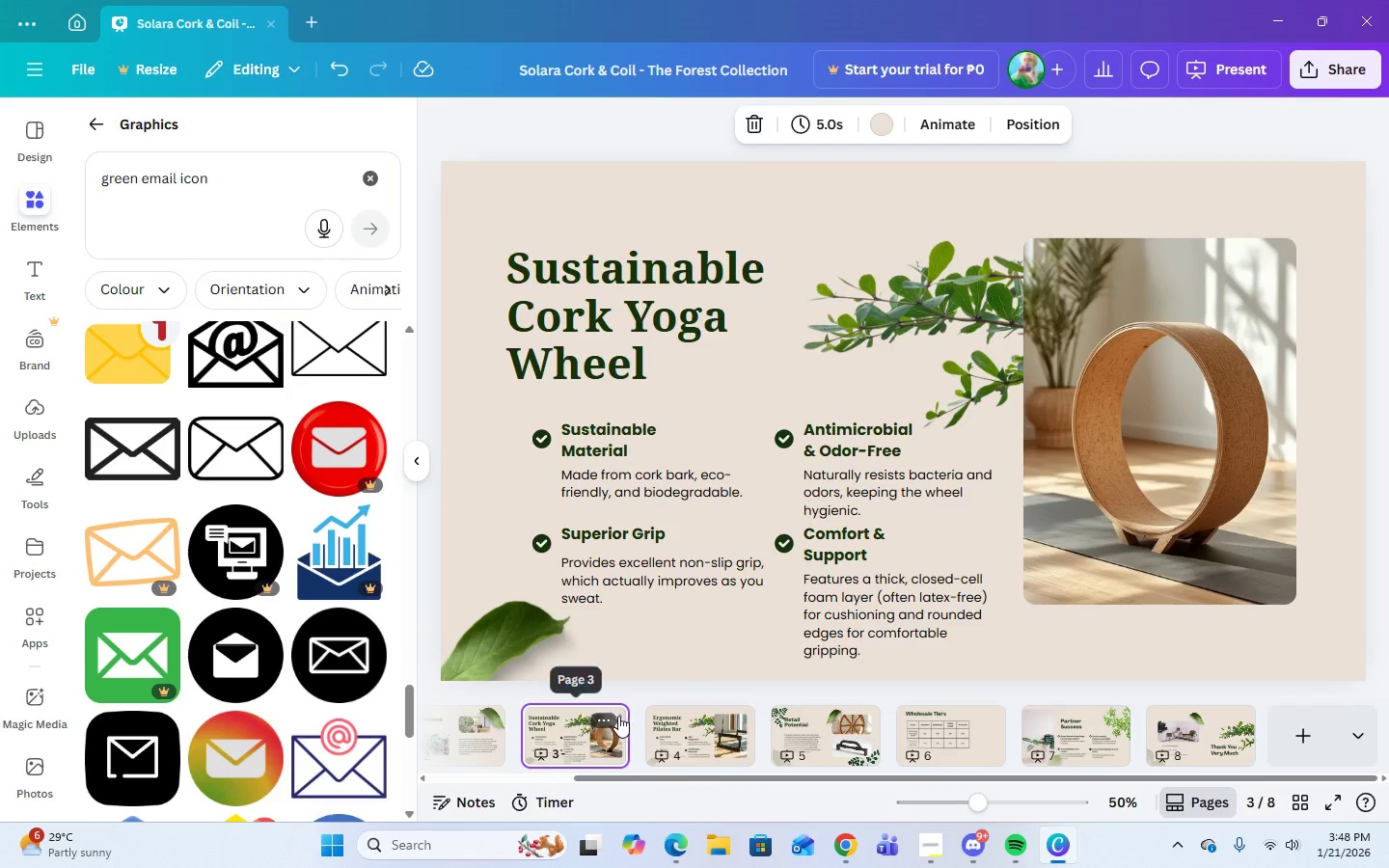 
left_click([605, 719])
 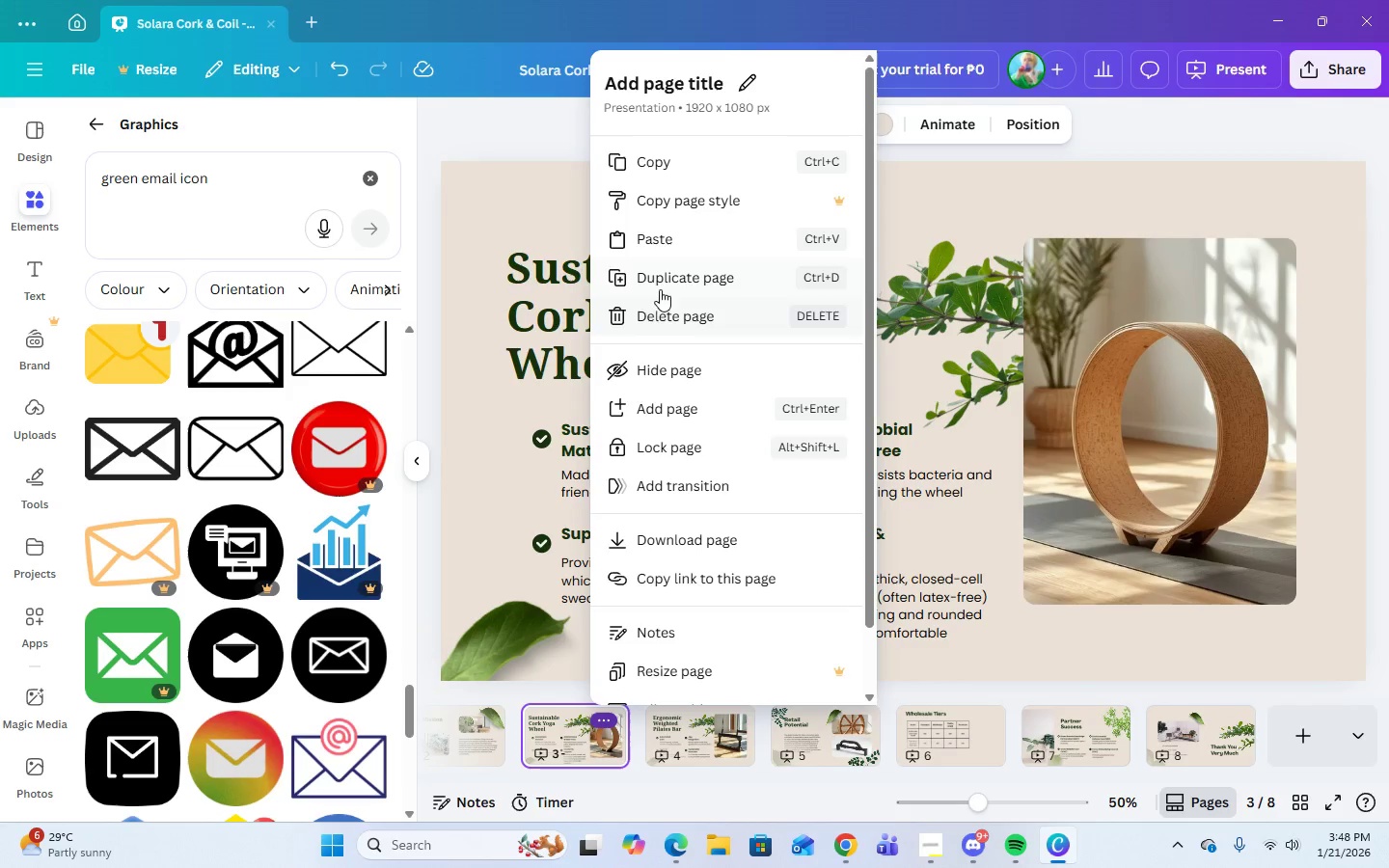 
left_click([659, 279])
 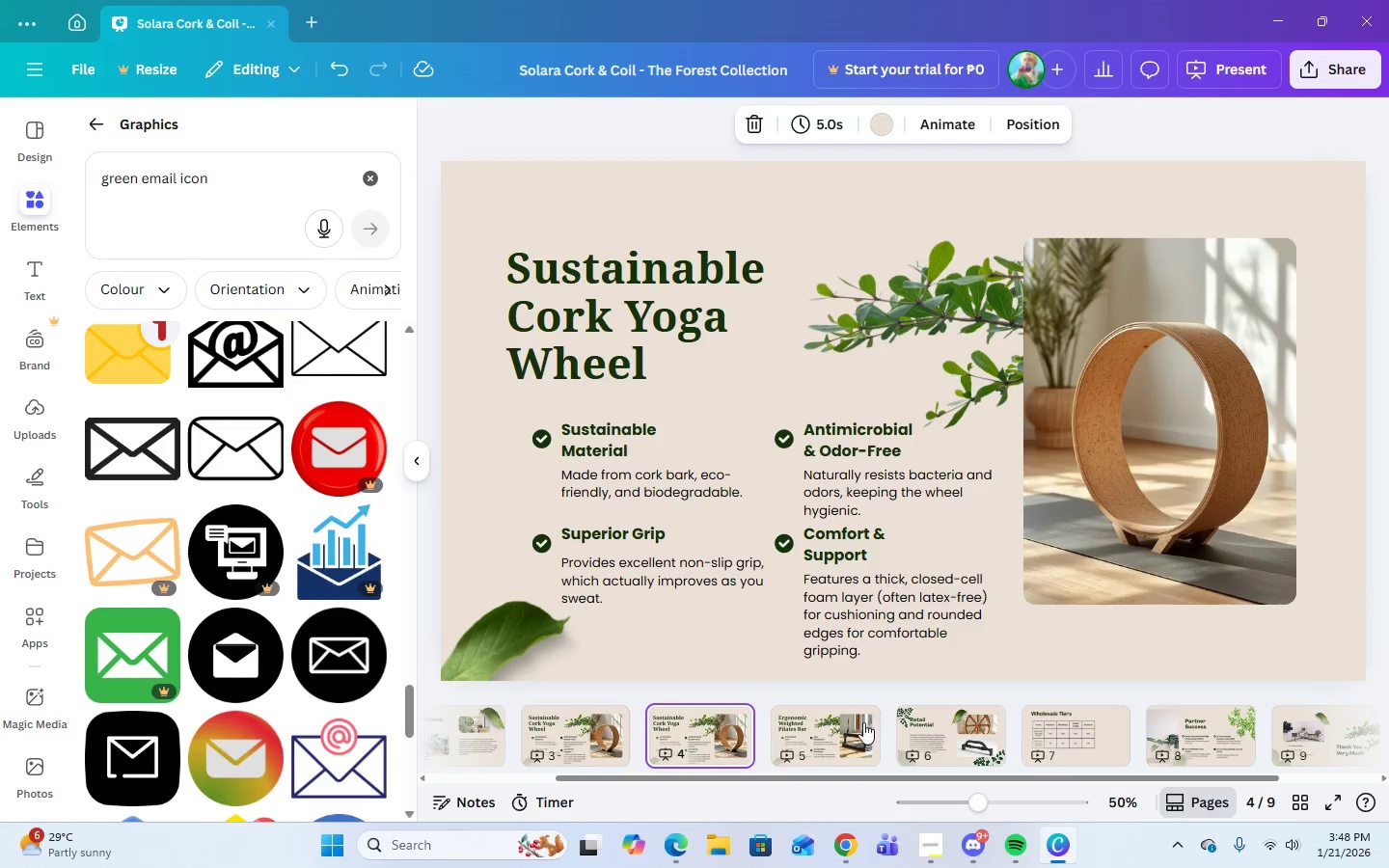 
left_click([850, 733])
 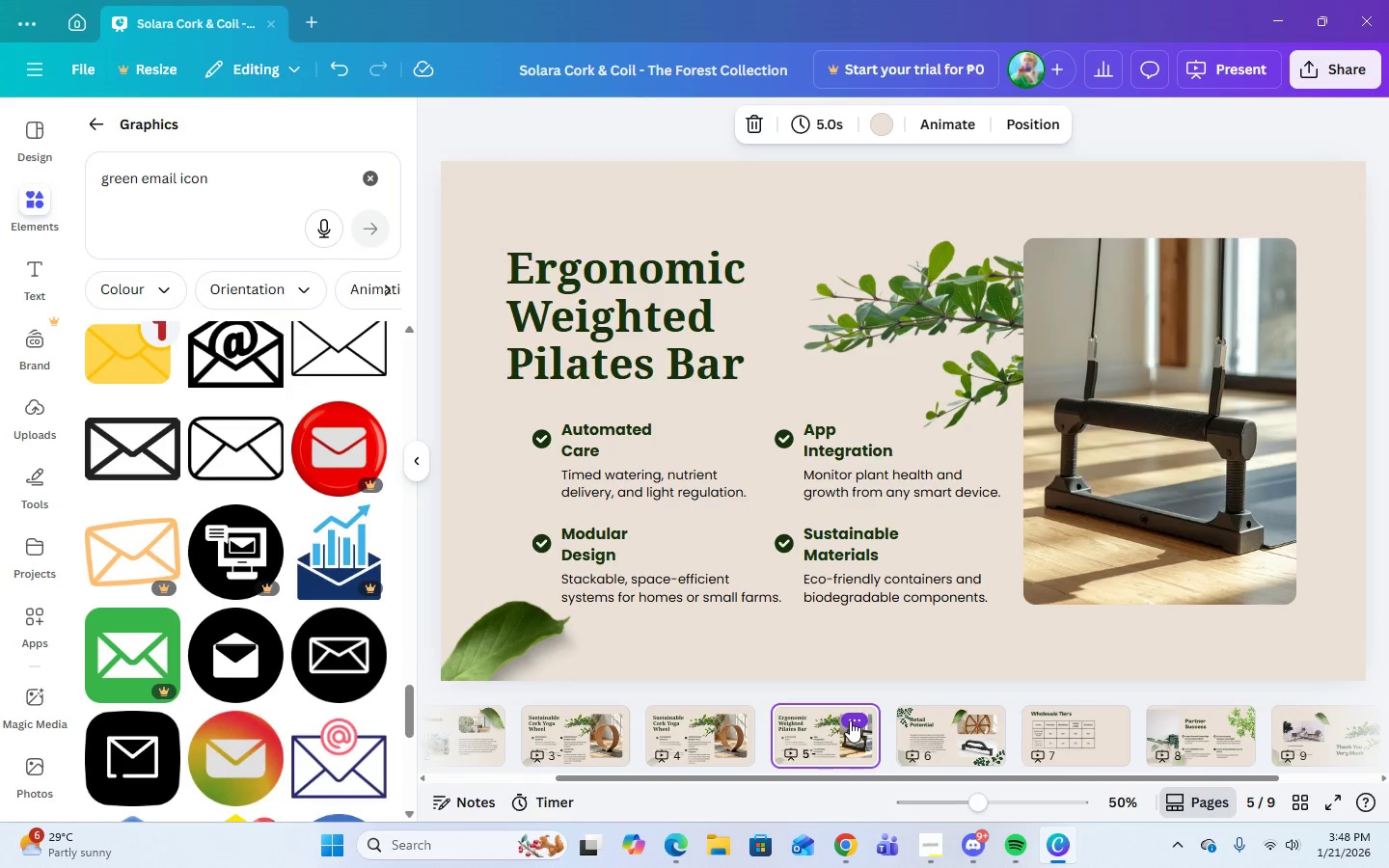 
left_click([850, 720])
 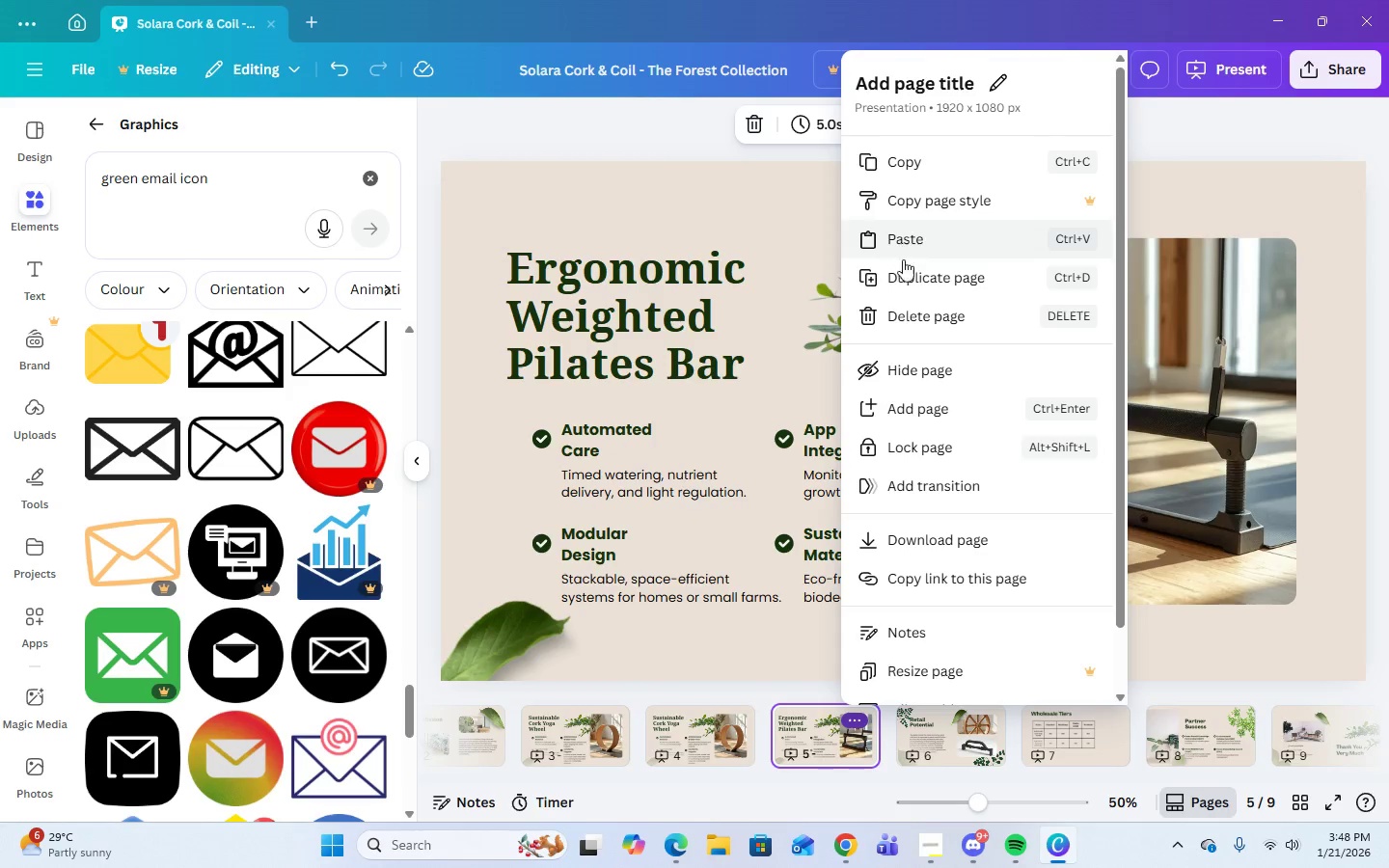 
left_click([907, 275])
 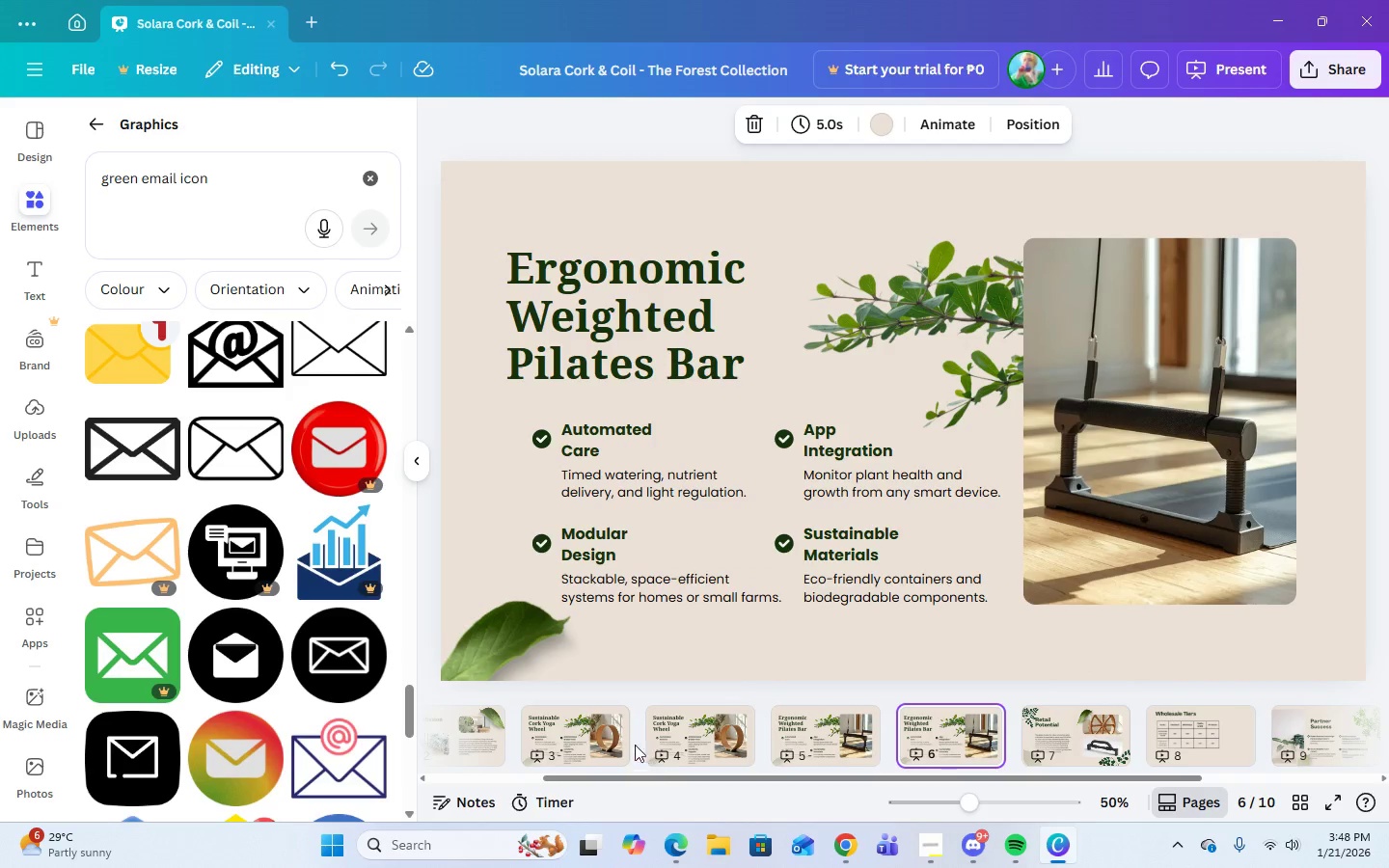 
left_click([667, 729])
 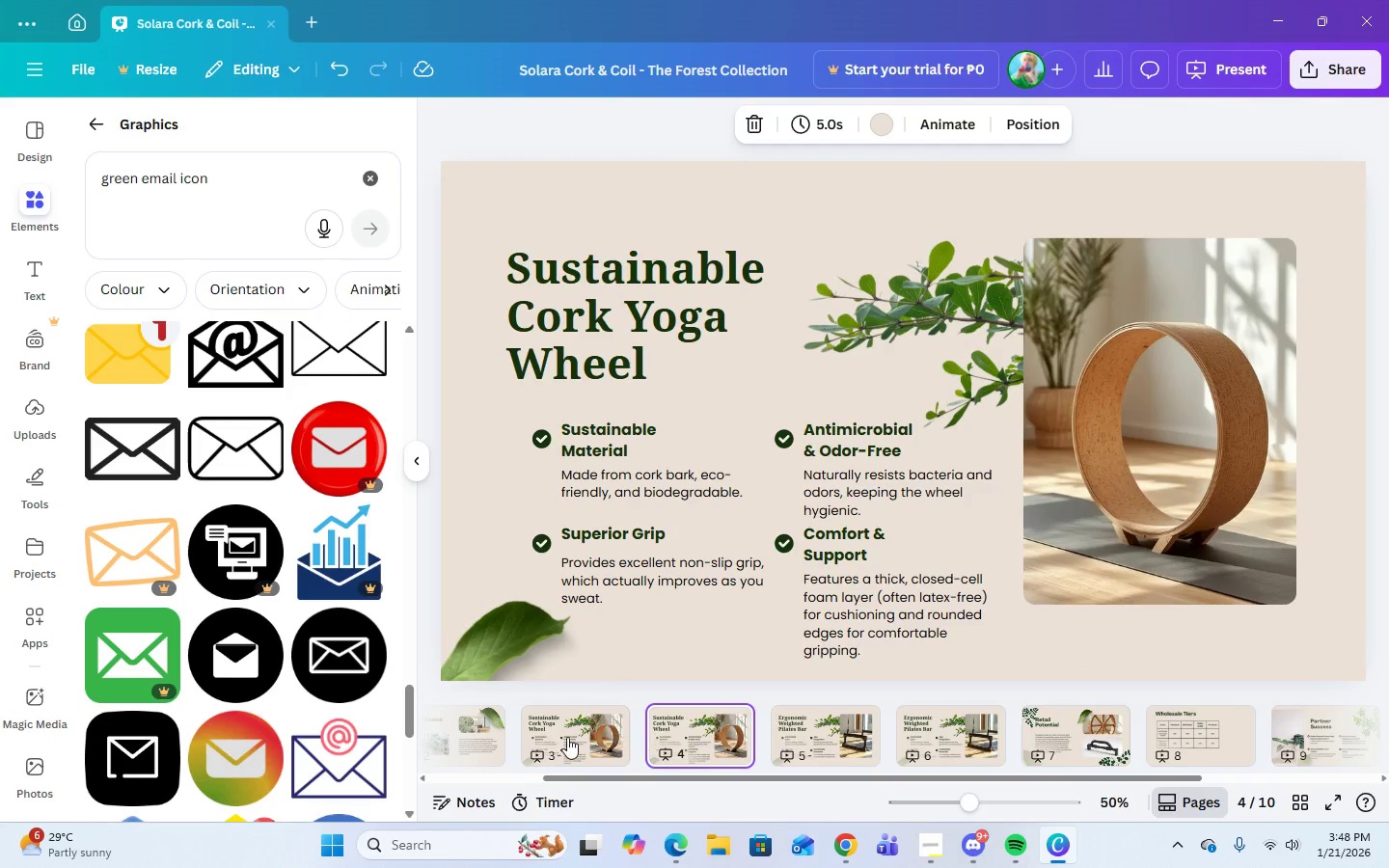 
left_click([567, 737])
 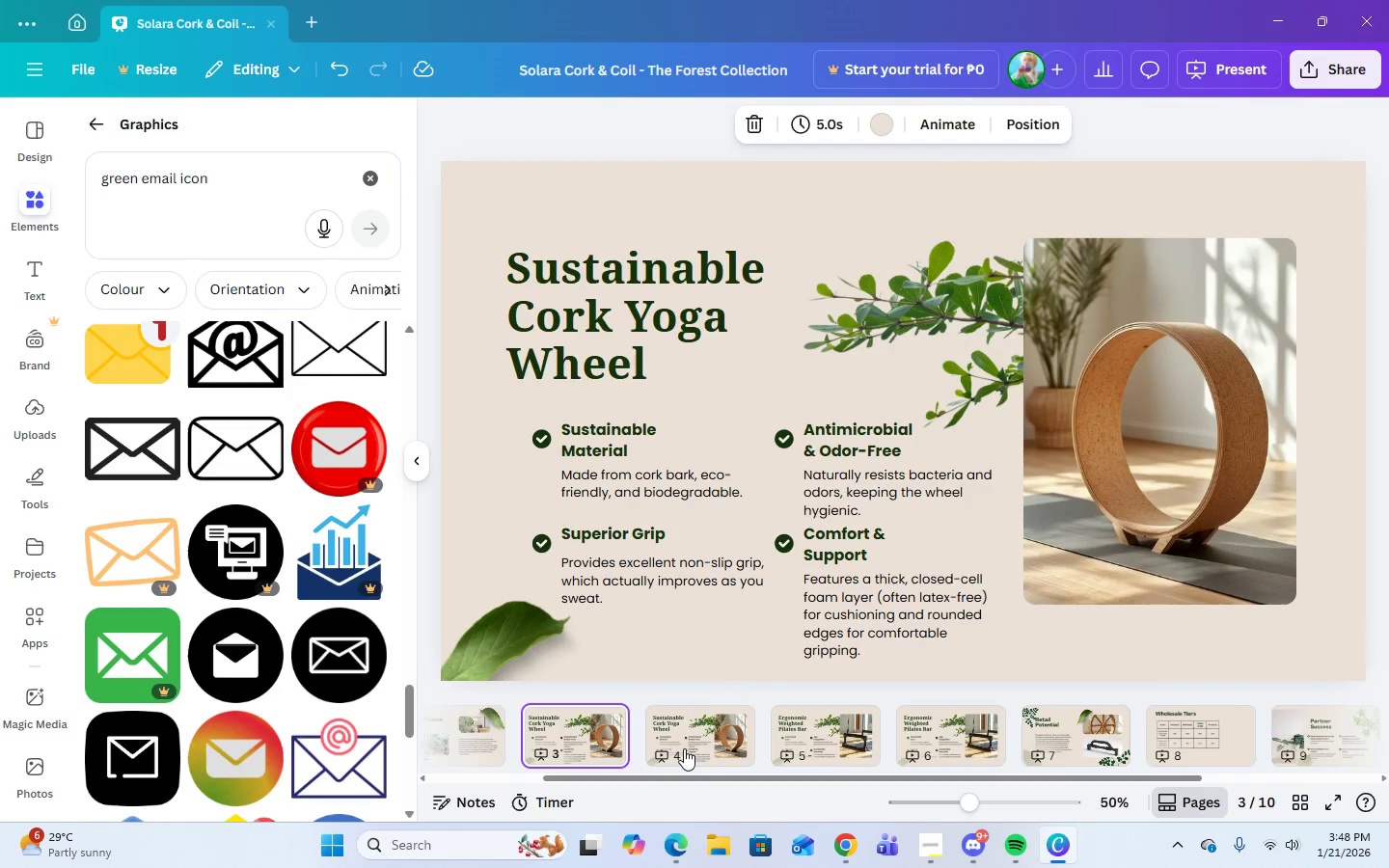 
left_click([686, 739])
 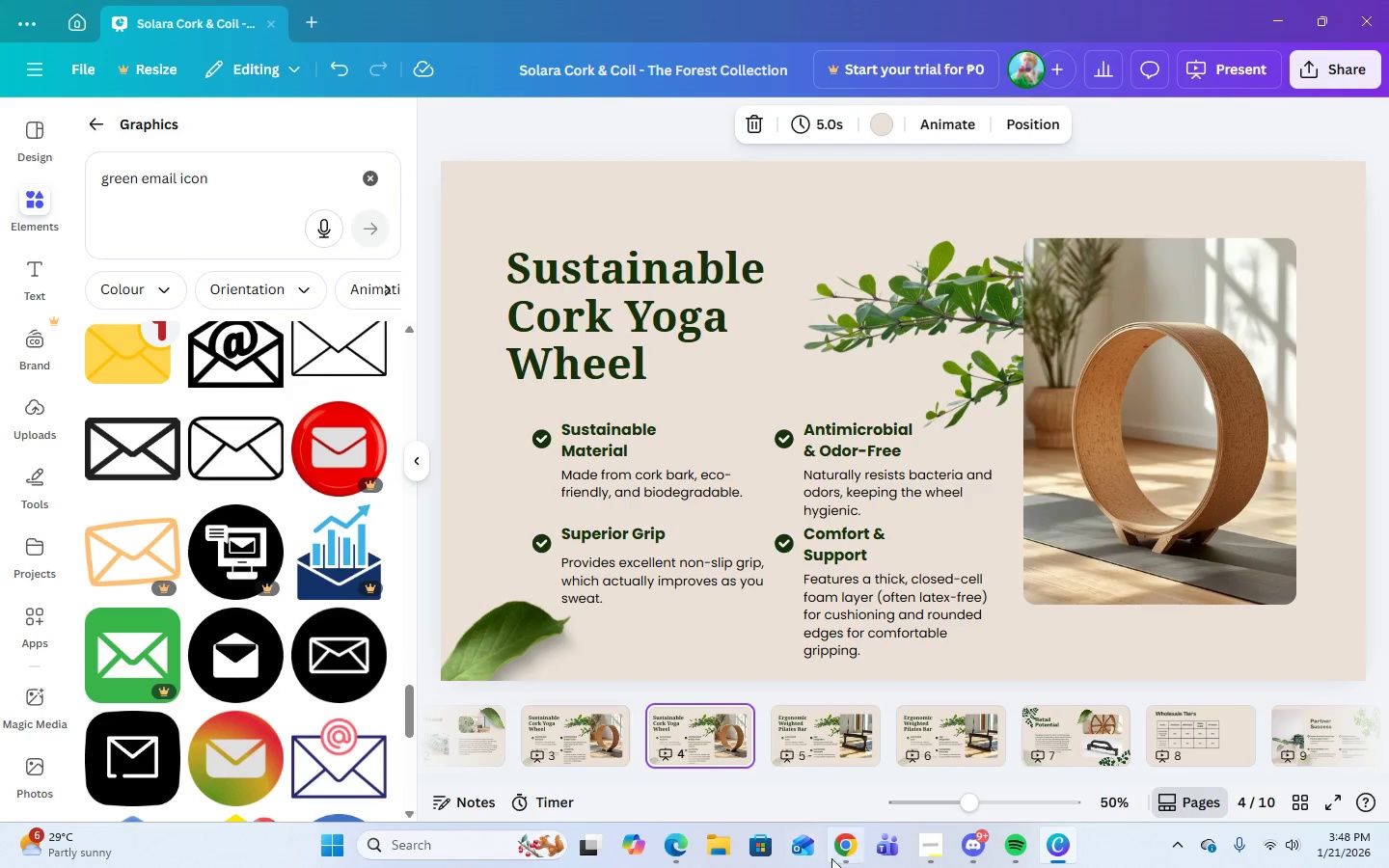 
left_click([841, 854])
 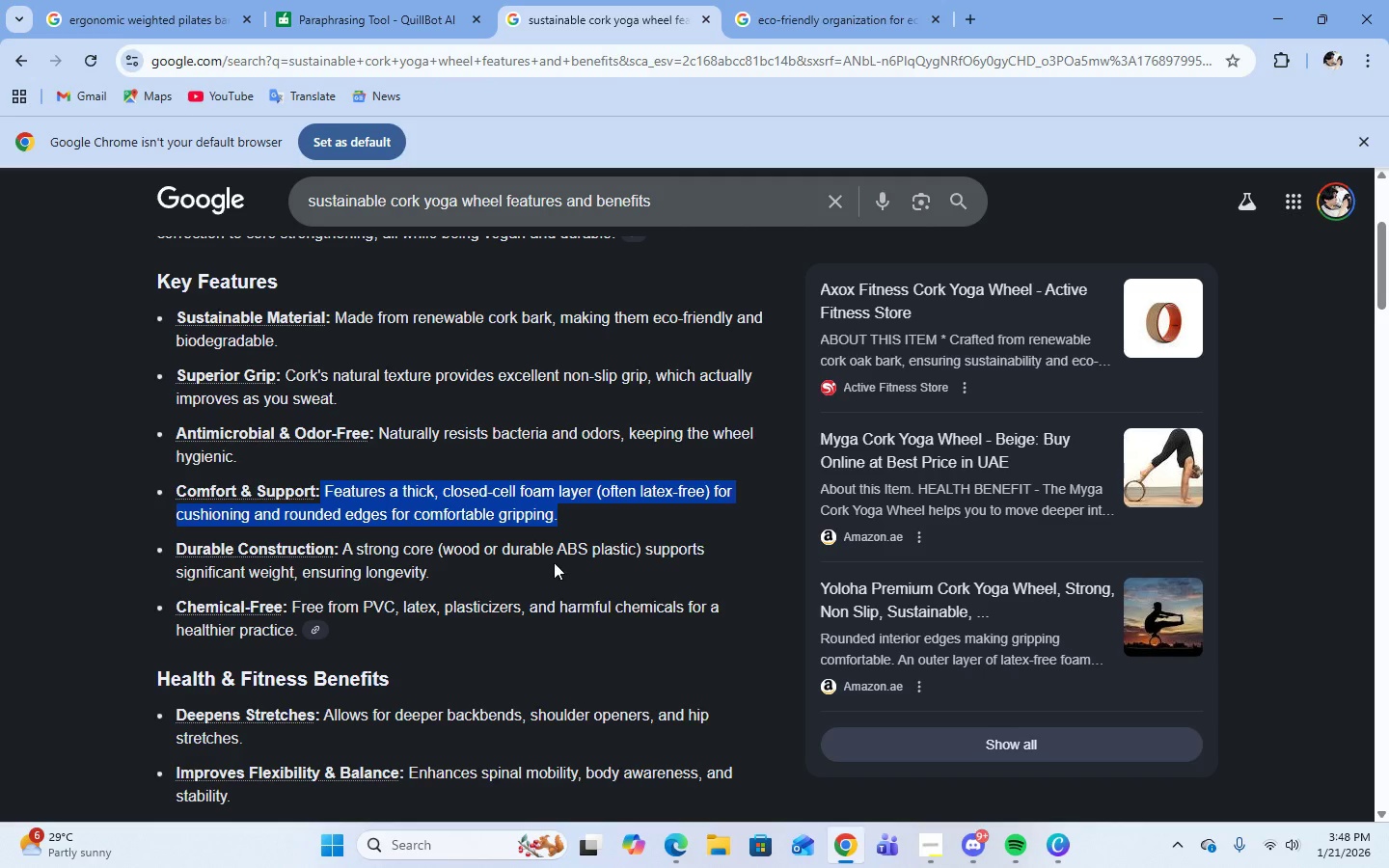 
scroll: coordinate [552, 559], scroll_direction: down, amount: 3.0
 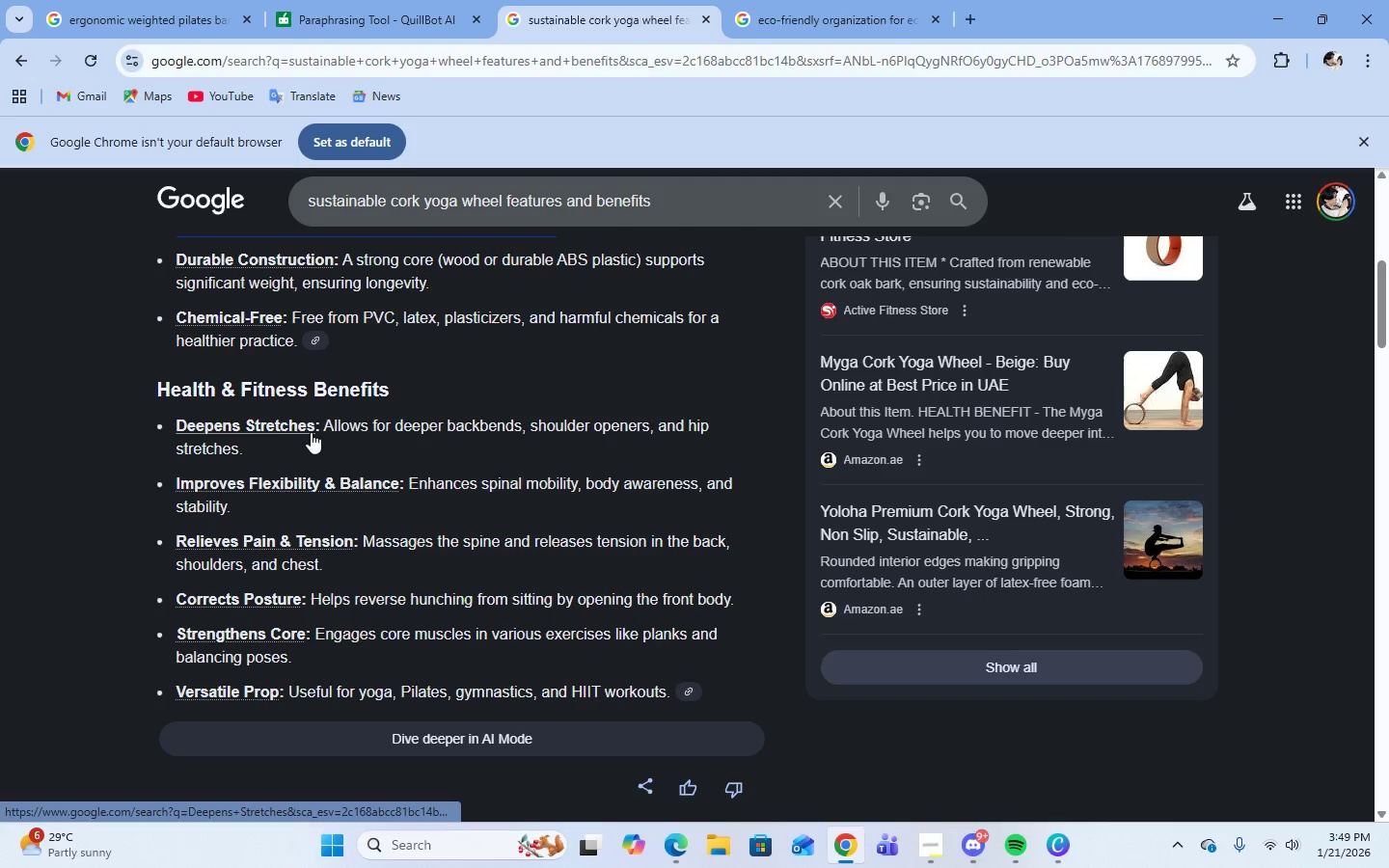 
left_click_drag(start_coordinate=[323, 427], to_coordinate=[586, 442])
 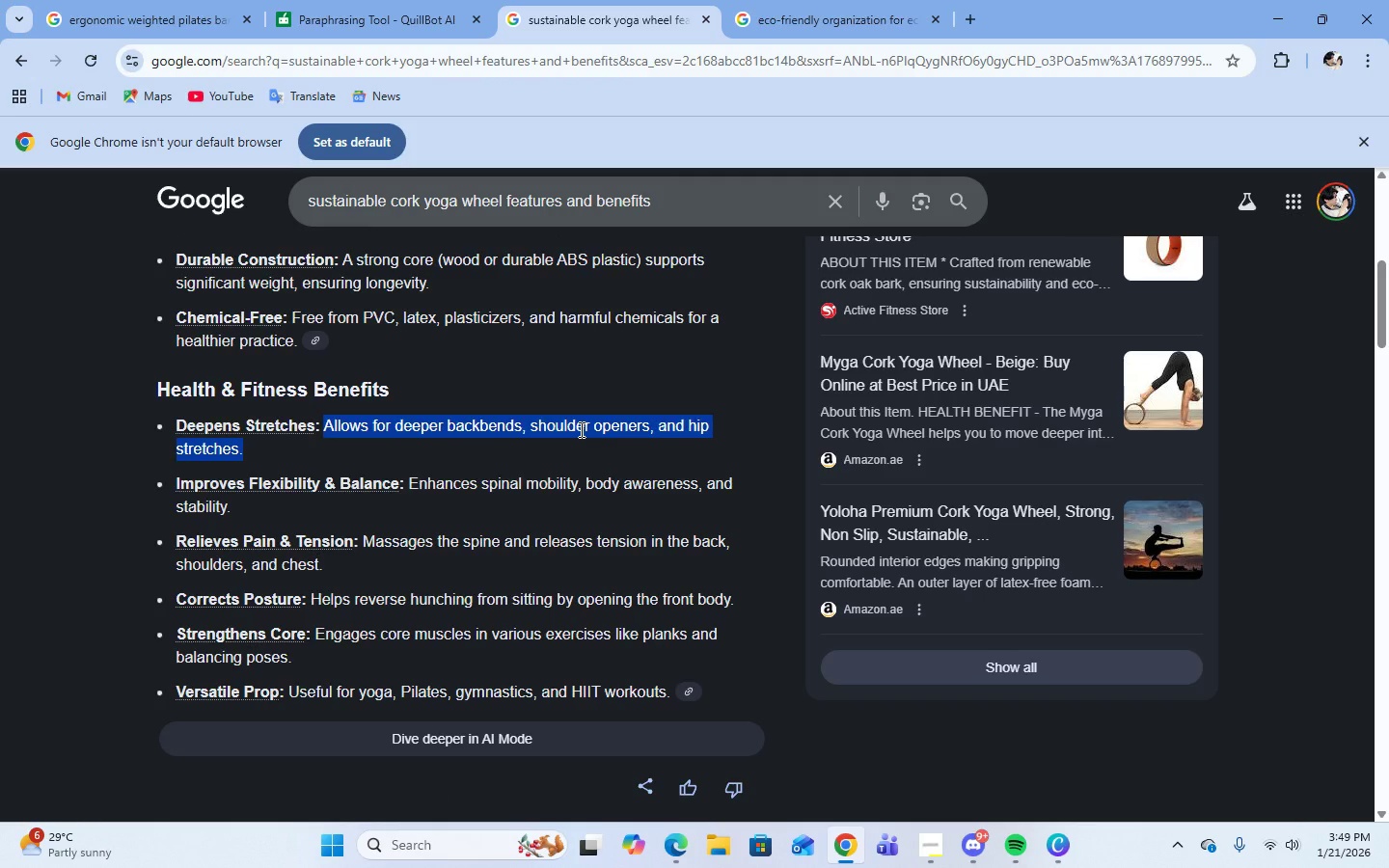 
right_click([580, 429])
 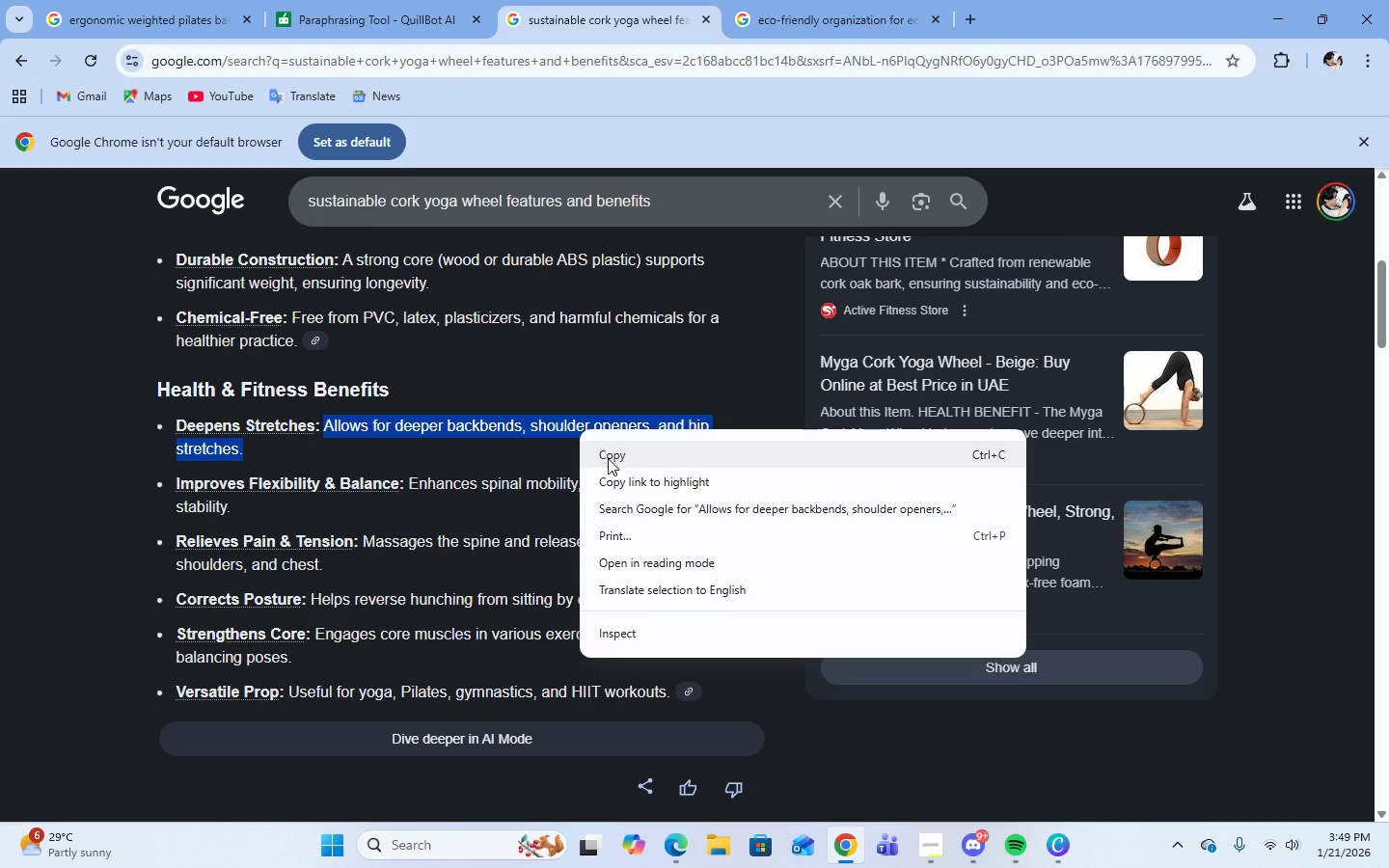 
left_click([608, 459])
 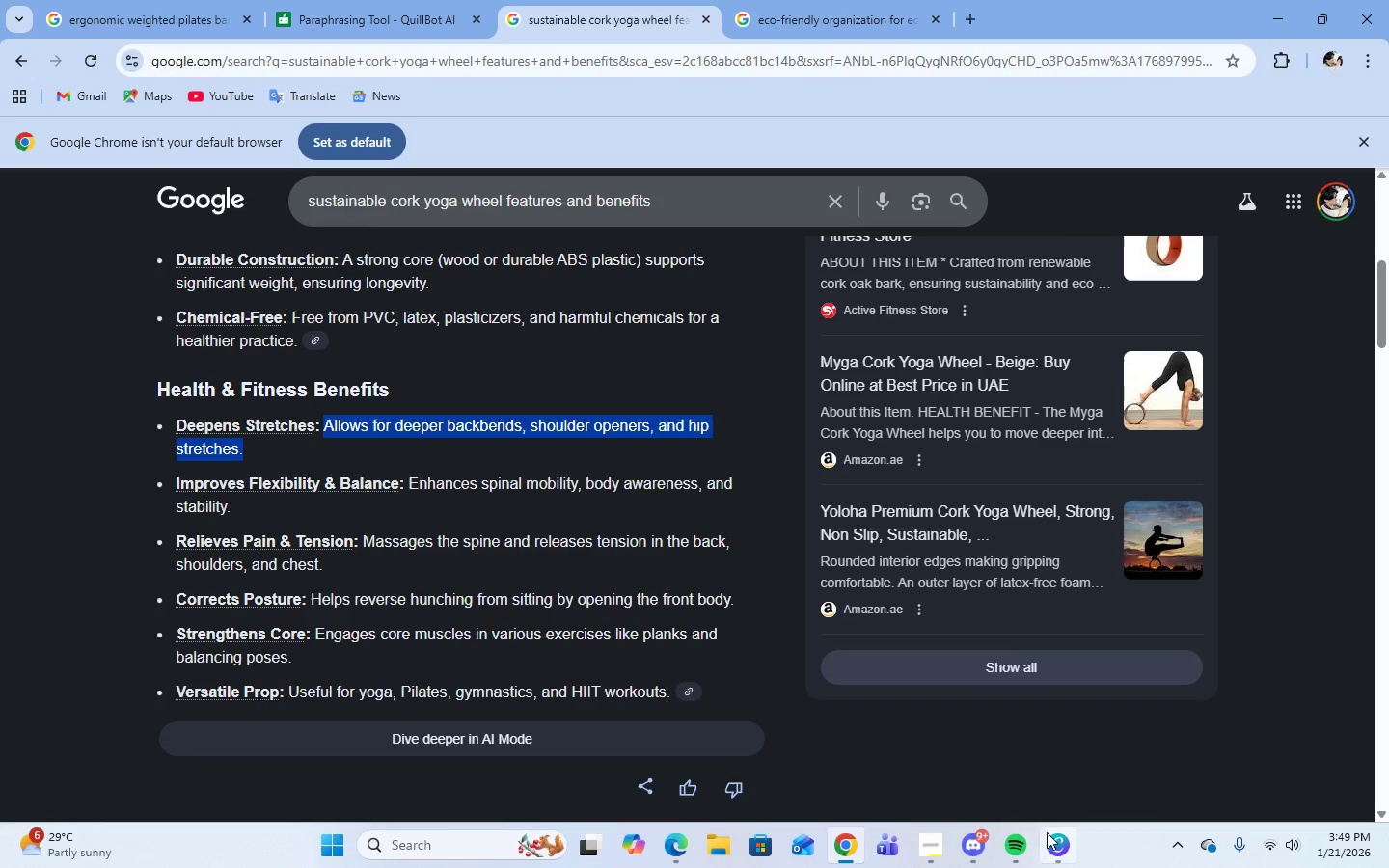 
left_click([1051, 843])
 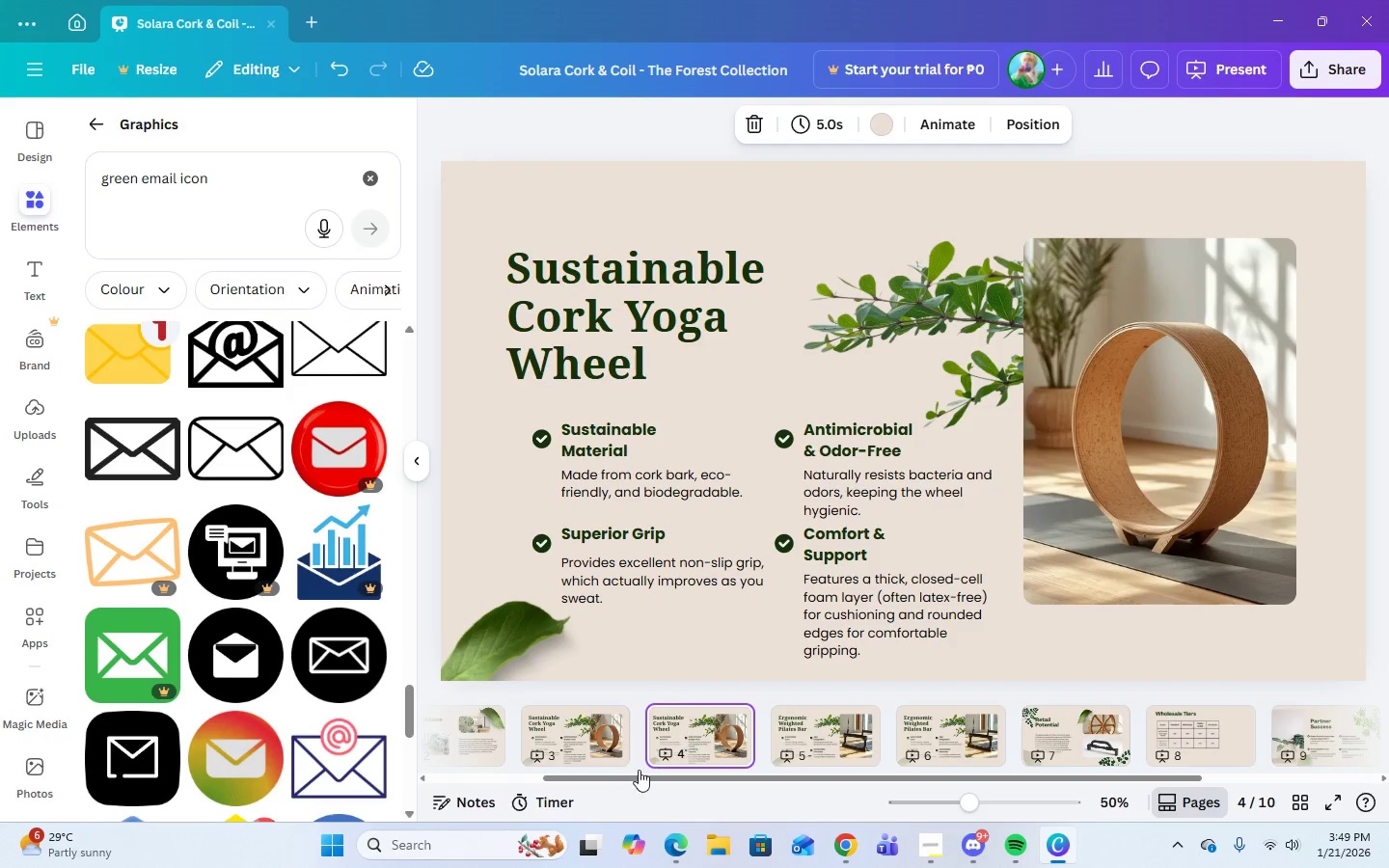 
left_click([573, 744])
 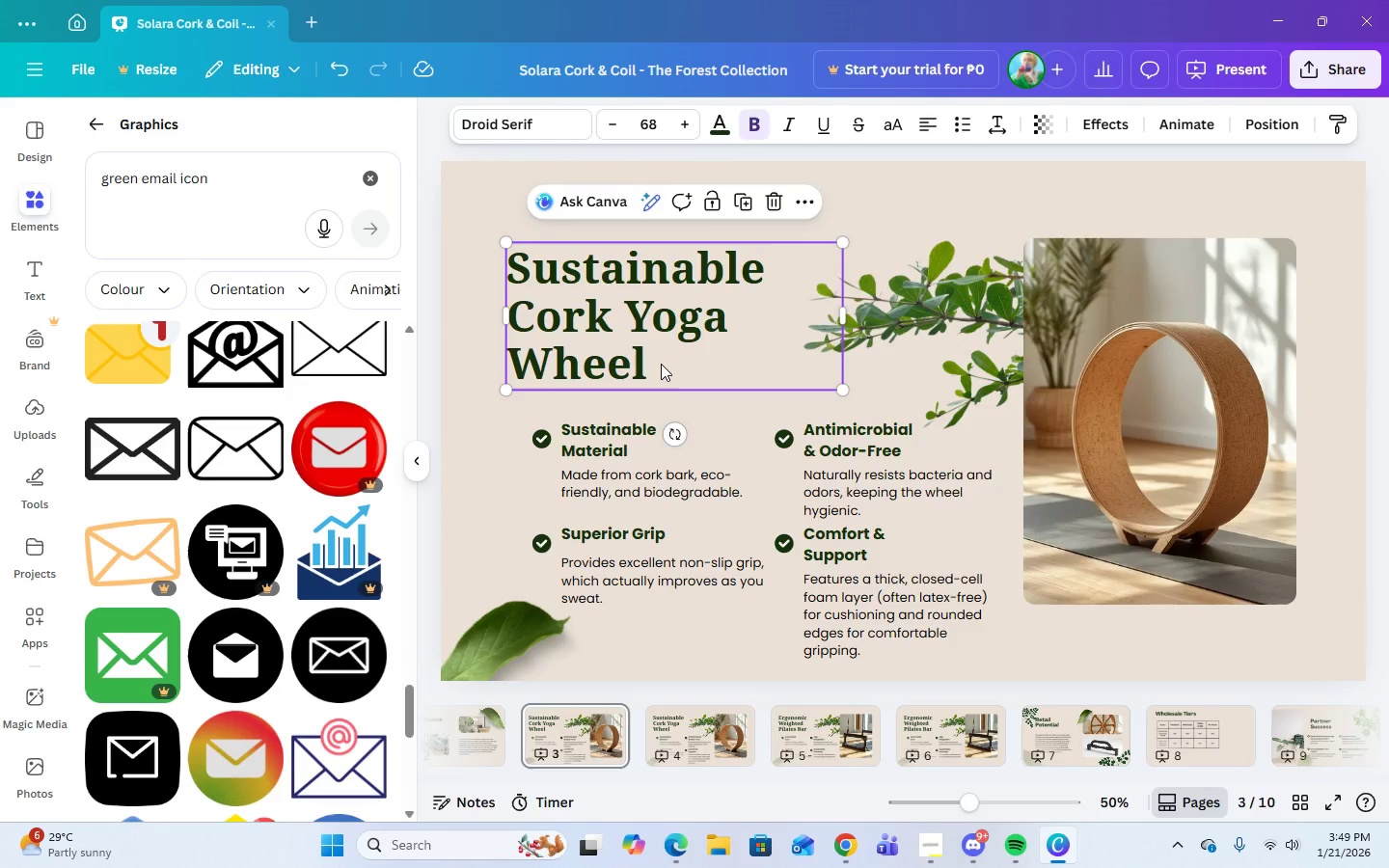 
double_click([661, 364])
 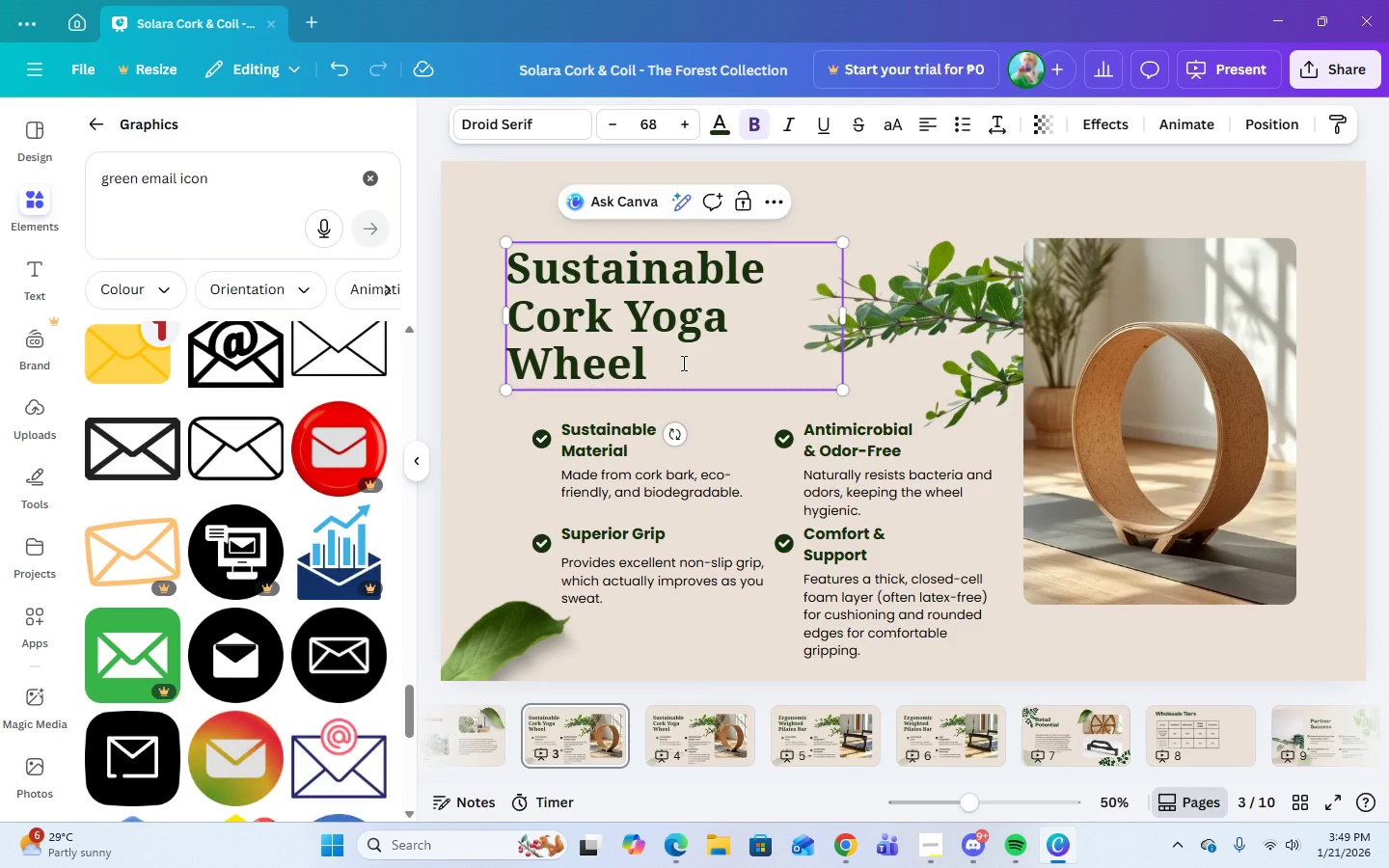 
type( (Features))
 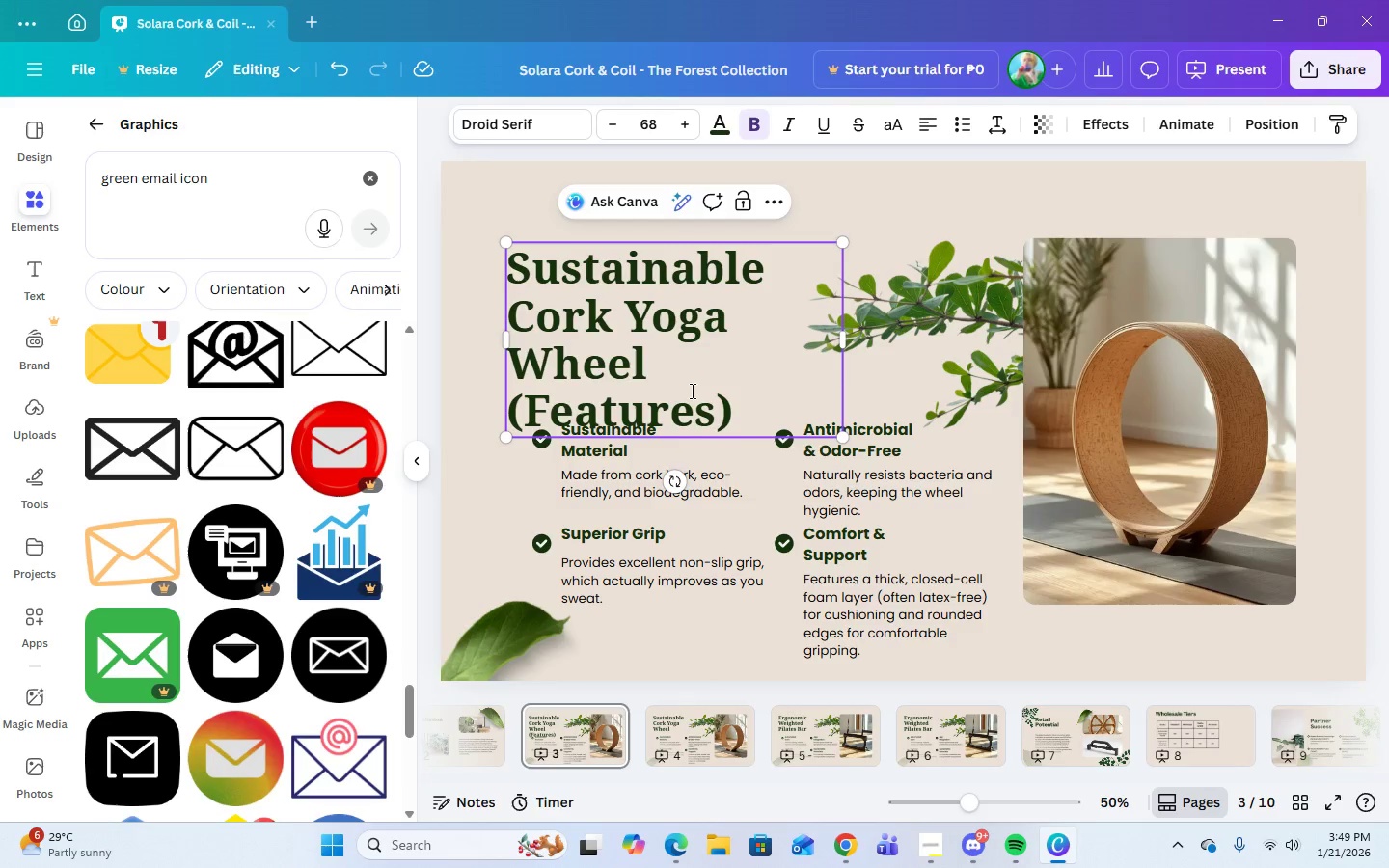 
left_click([810, 203])
 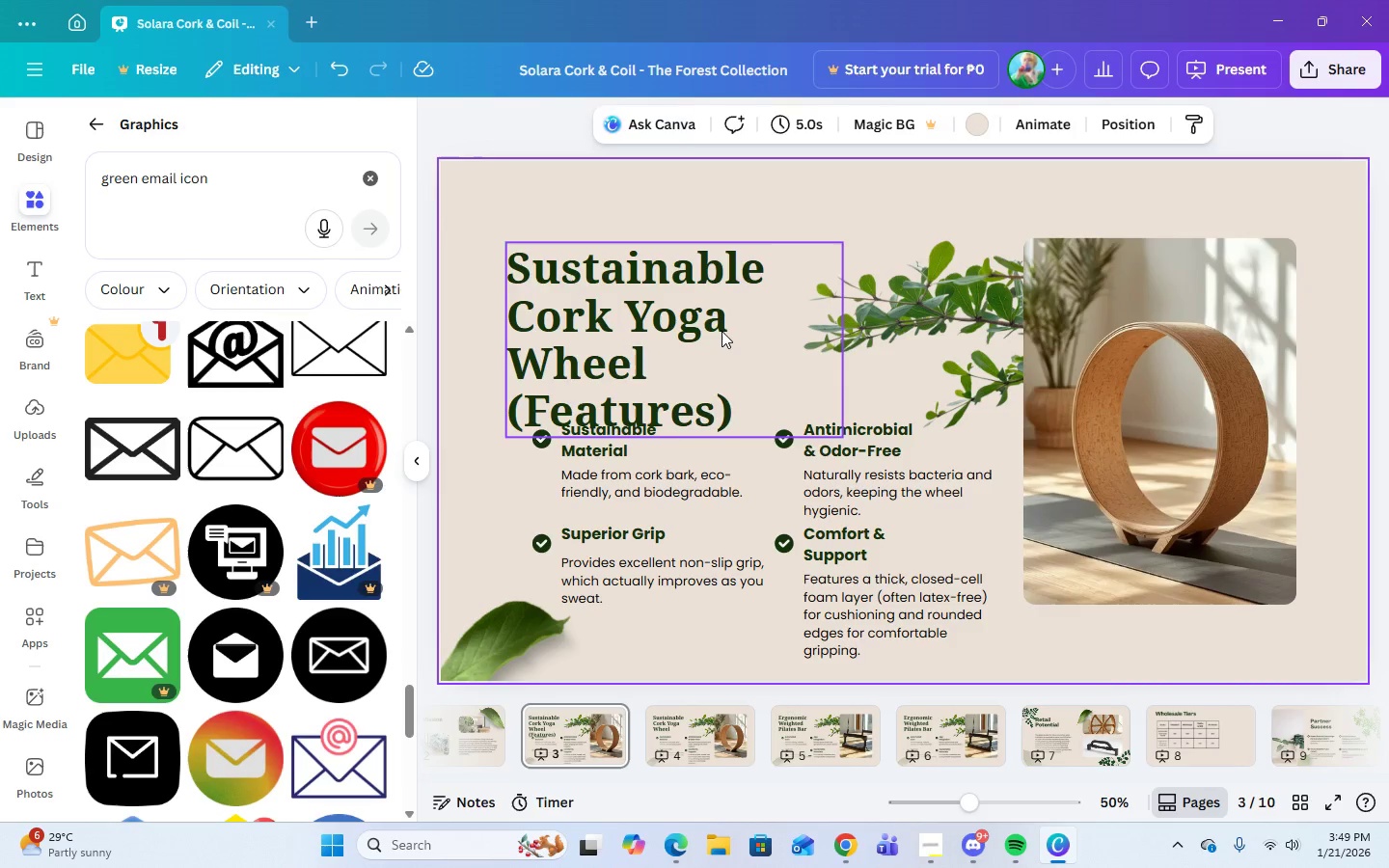 
left_click_drag(start_coordinate=[714, 330], to_coordinate=[714, 302])
 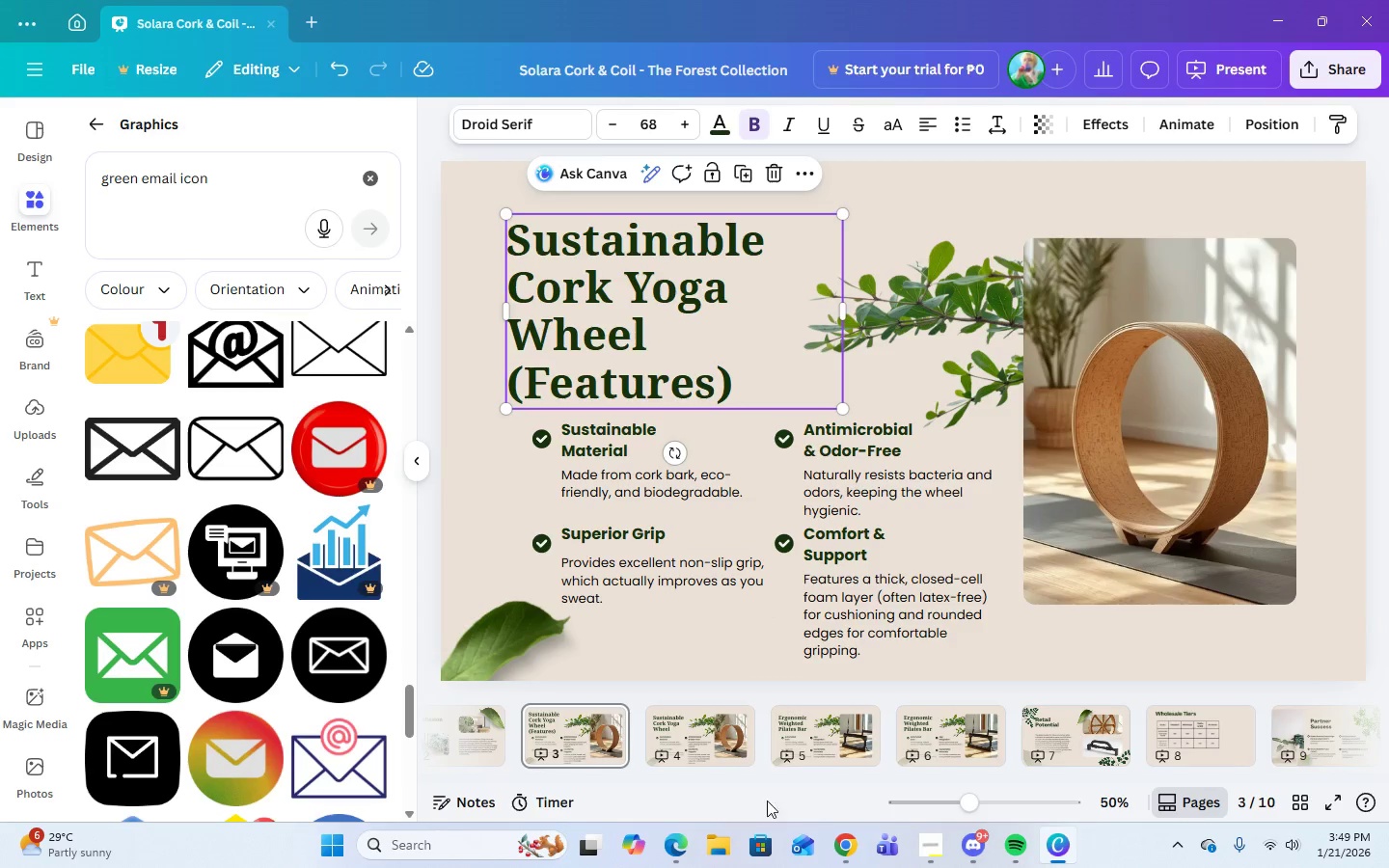 
left_click([690, 737])
 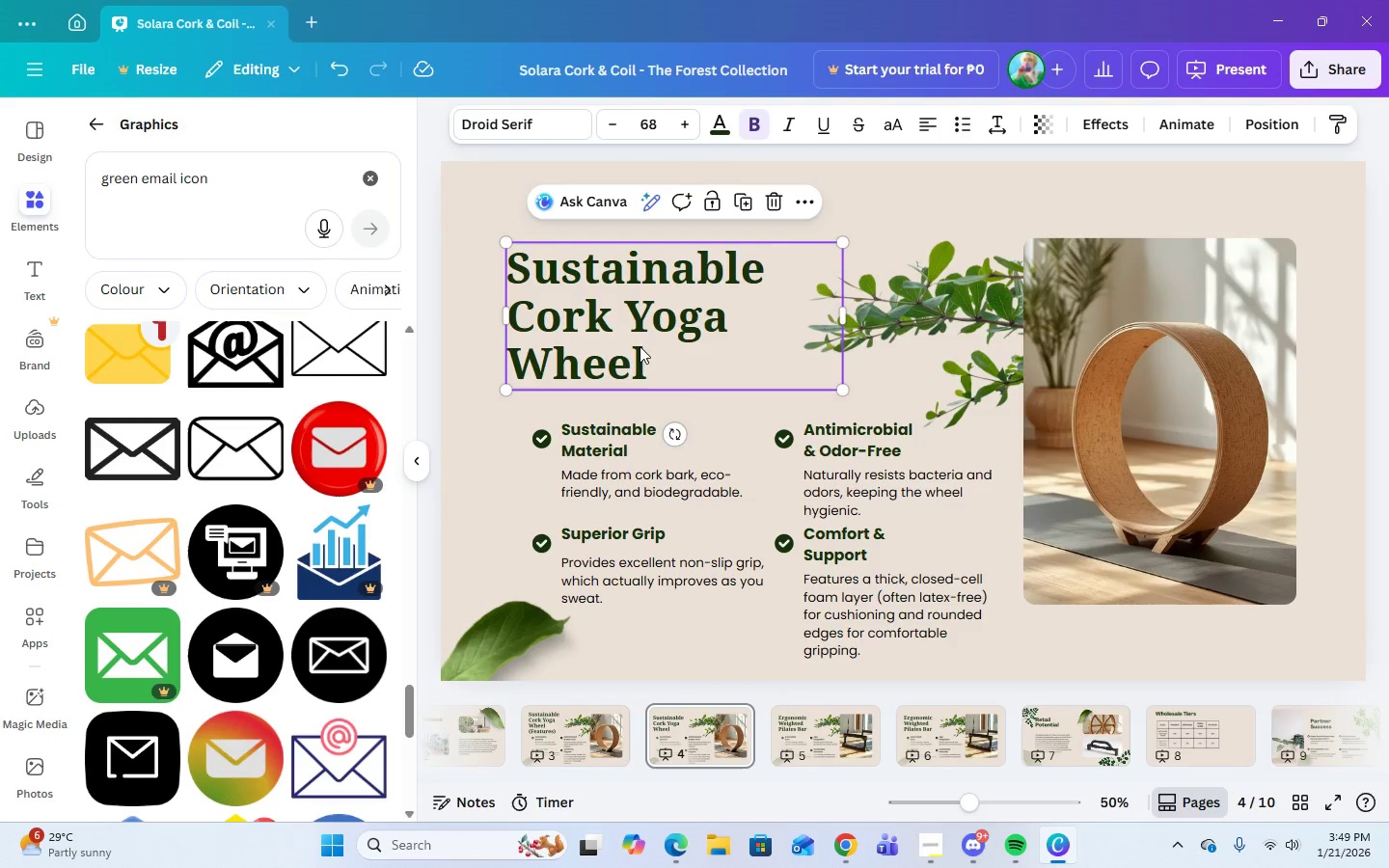 
double_click([659, 356])
 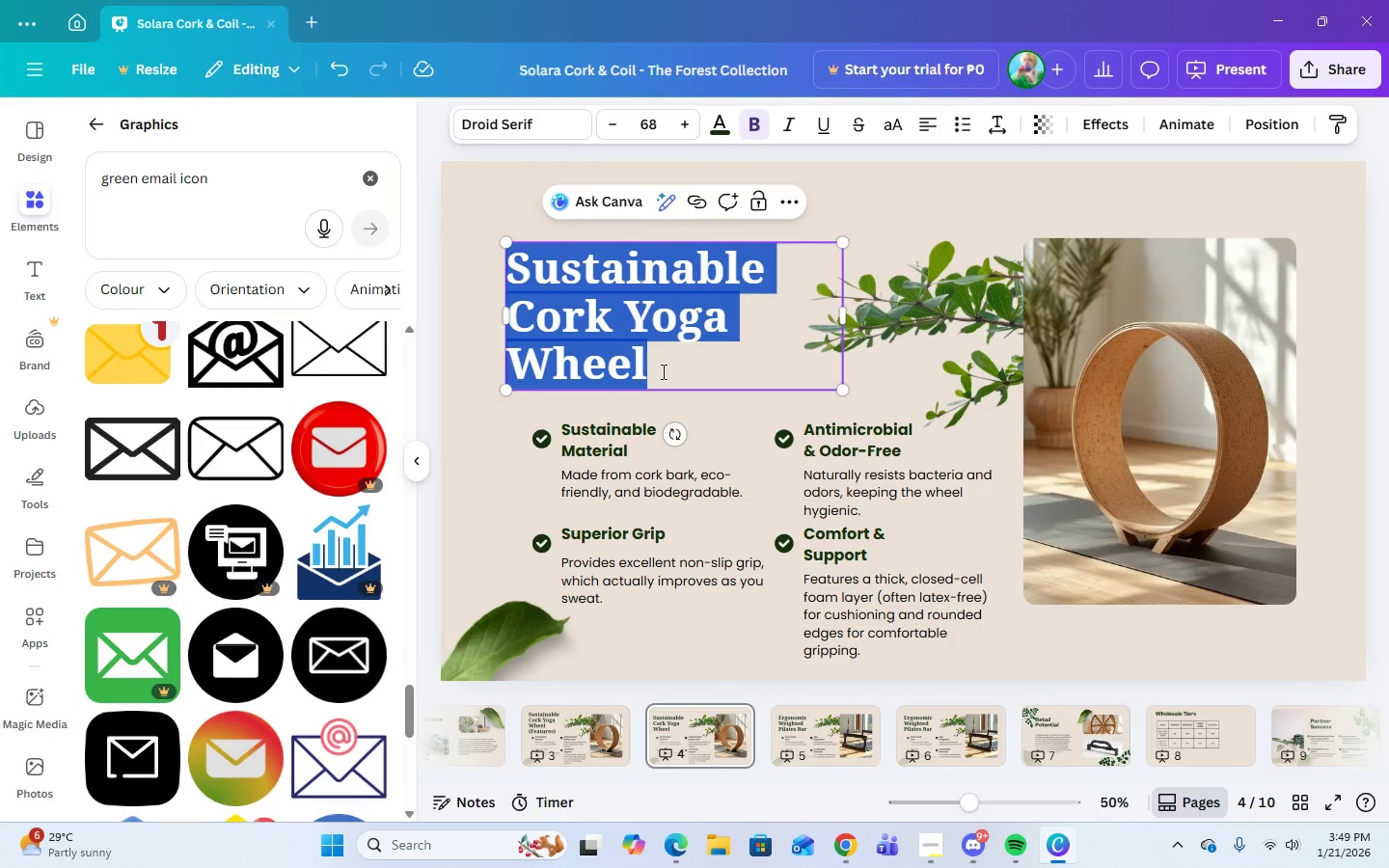 
left_click([662, 371])
 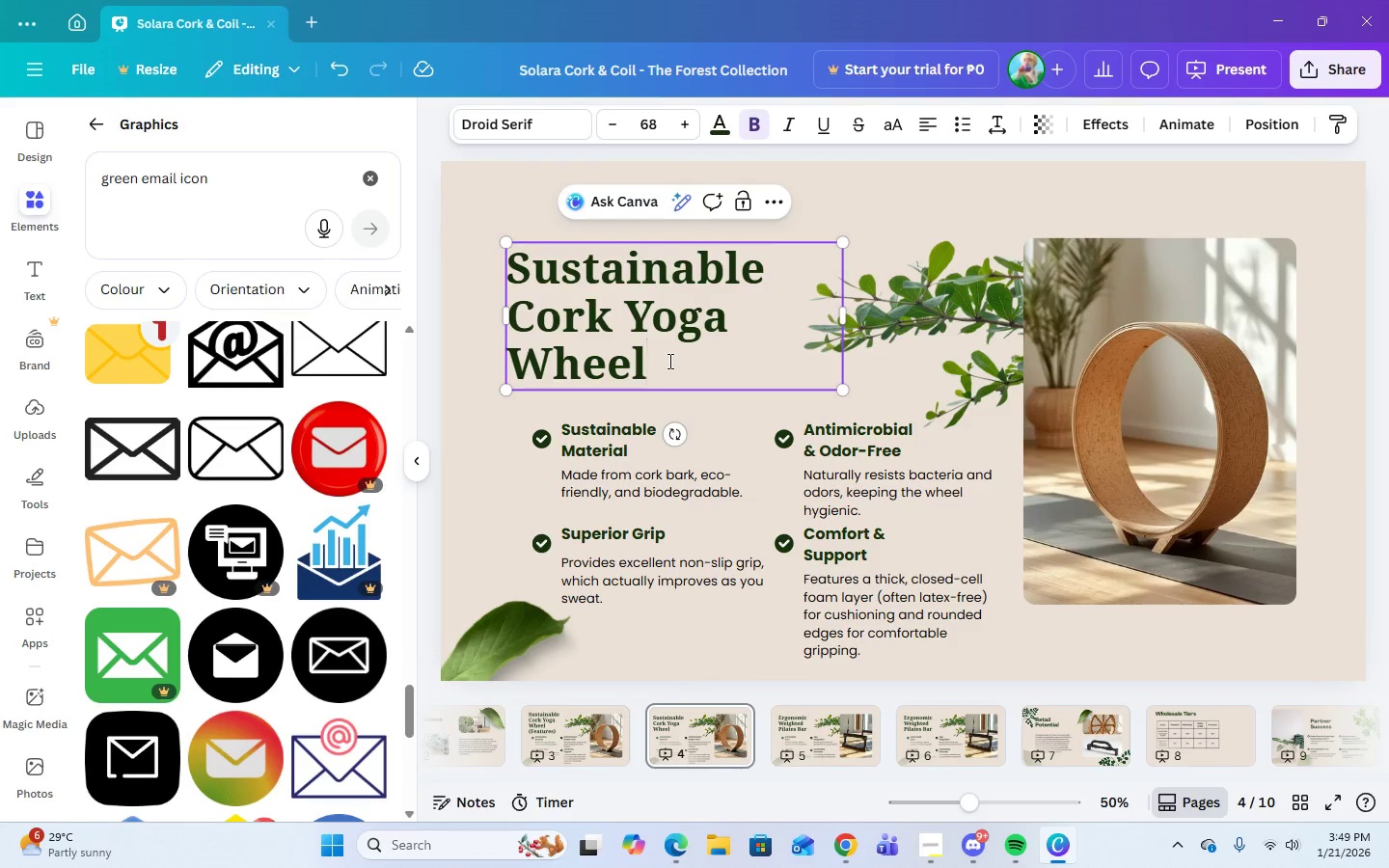 
type( (Benefits) )
 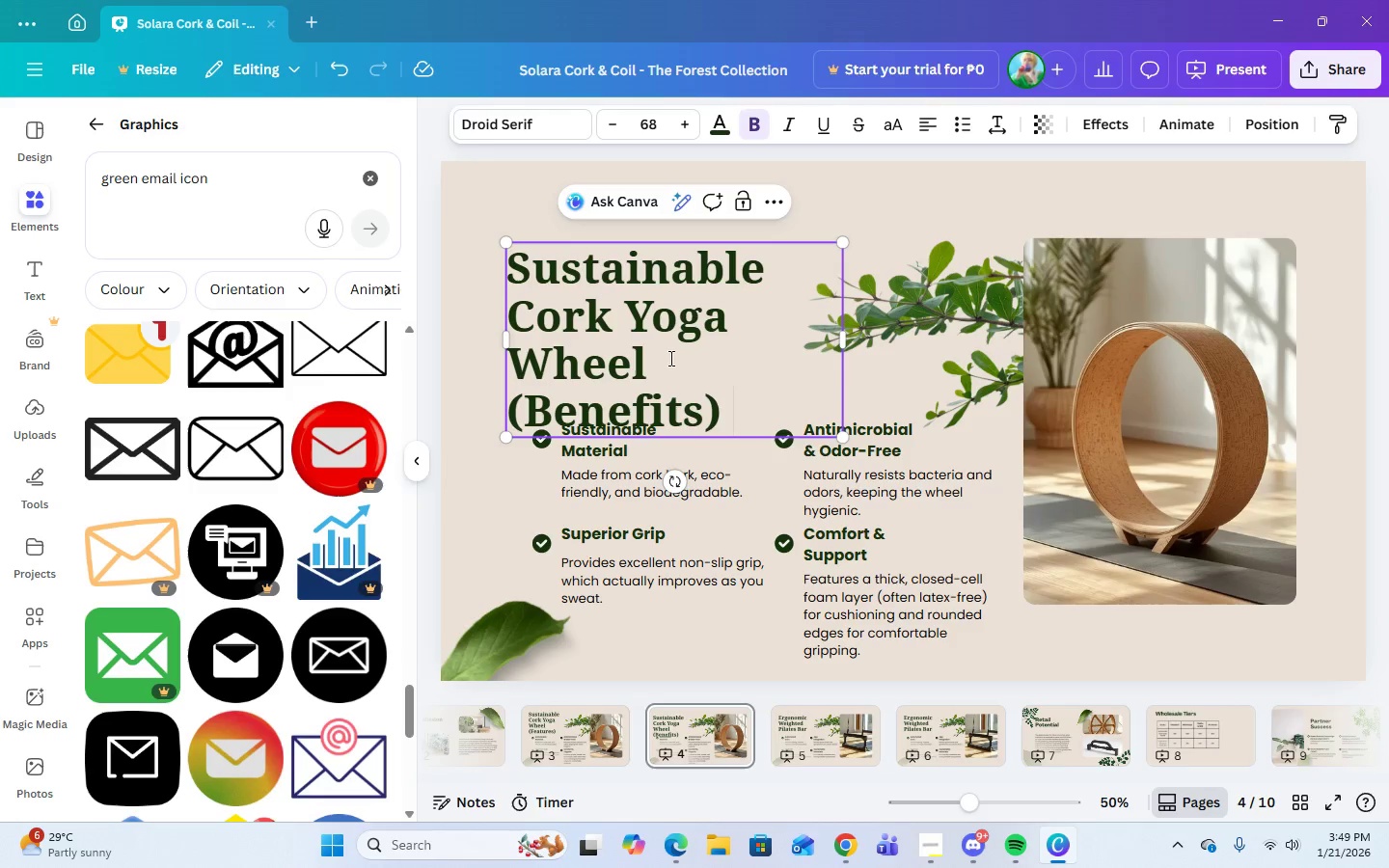 
left_click([1044, 664])
 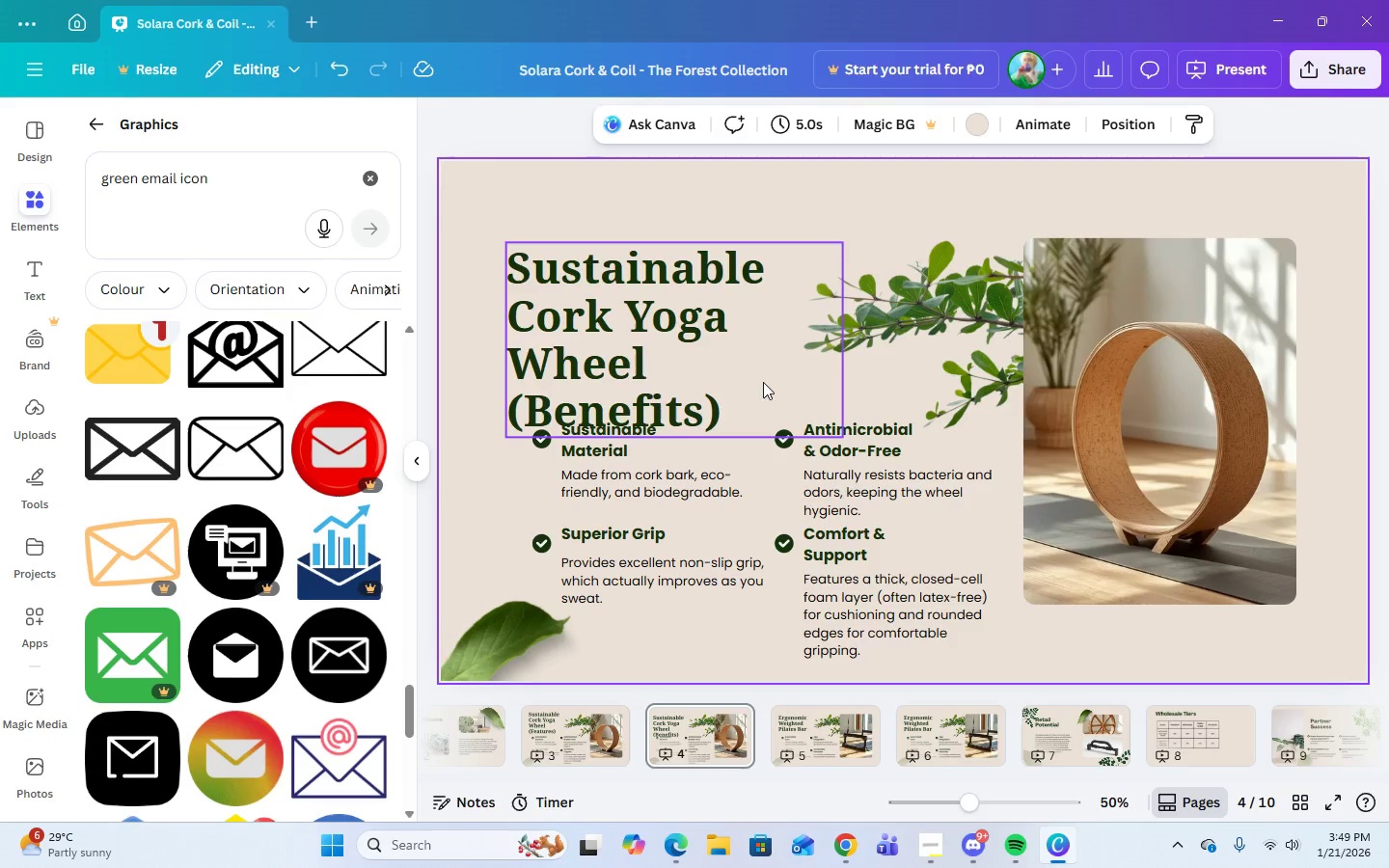 
left_click([722, 362])
 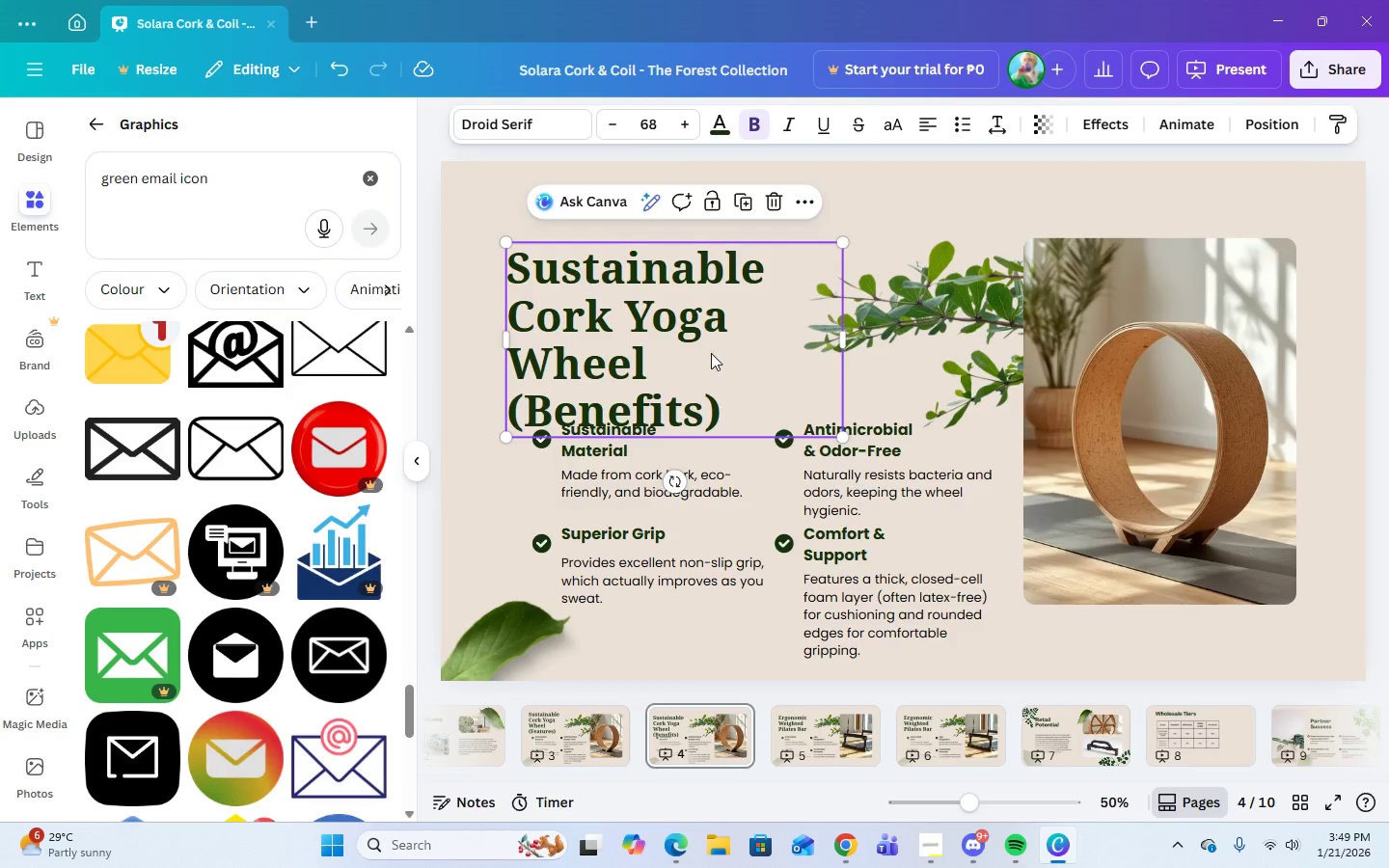 
left_click_drag(start_coordinate=[711, 353], to_coordinate=[712, 330])
 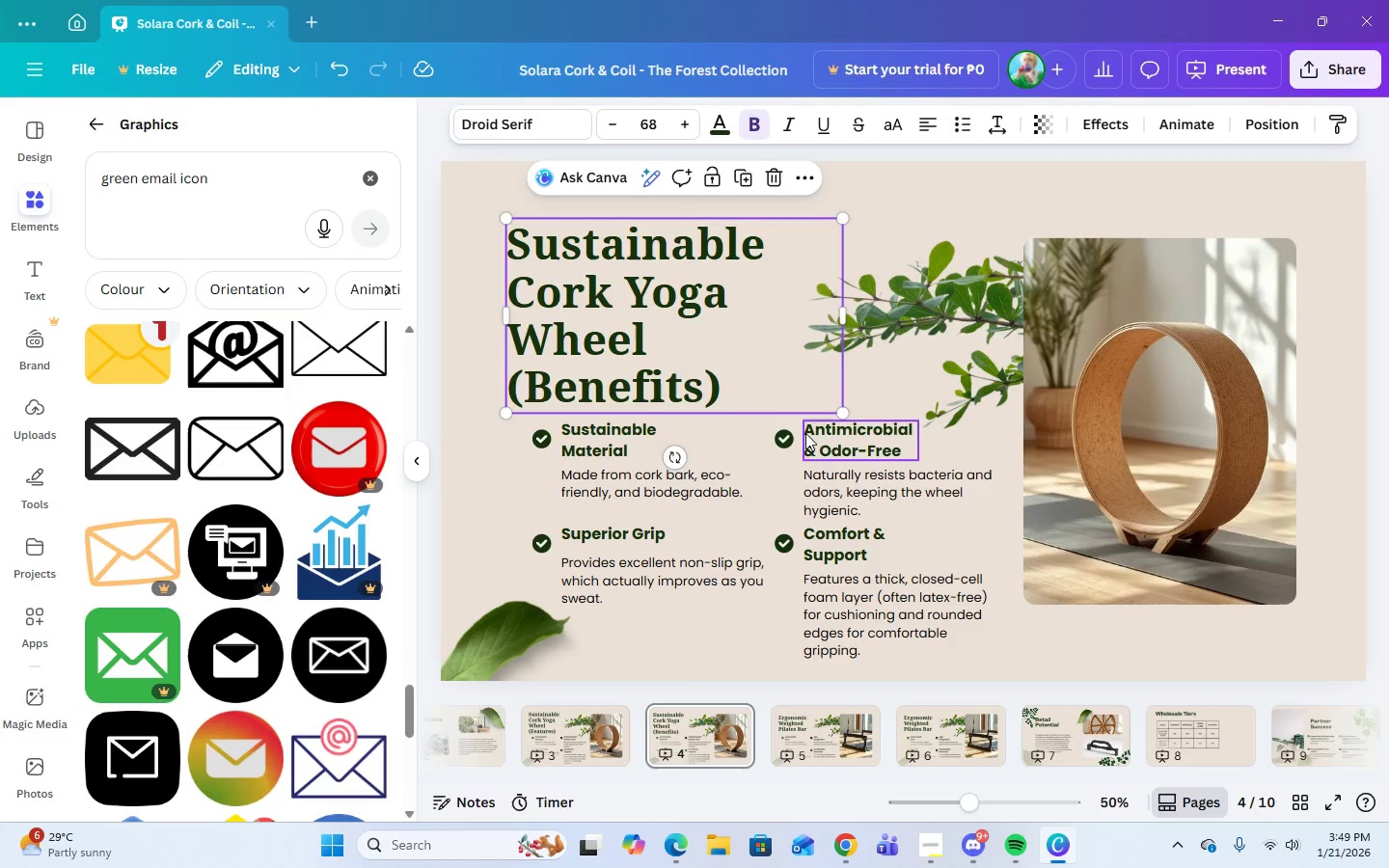 
left_click([613, 450])
 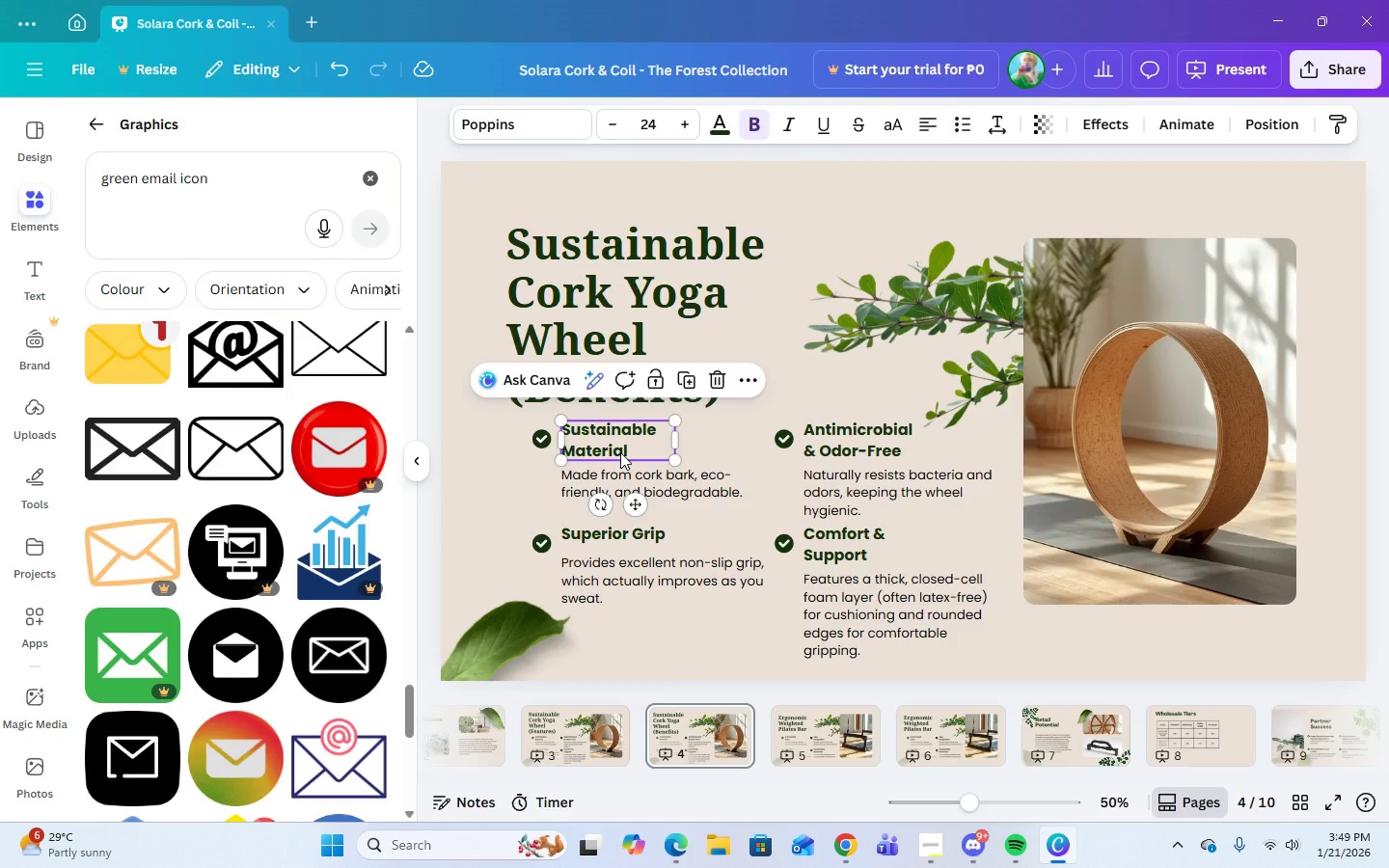 
left_click([622, 452])
 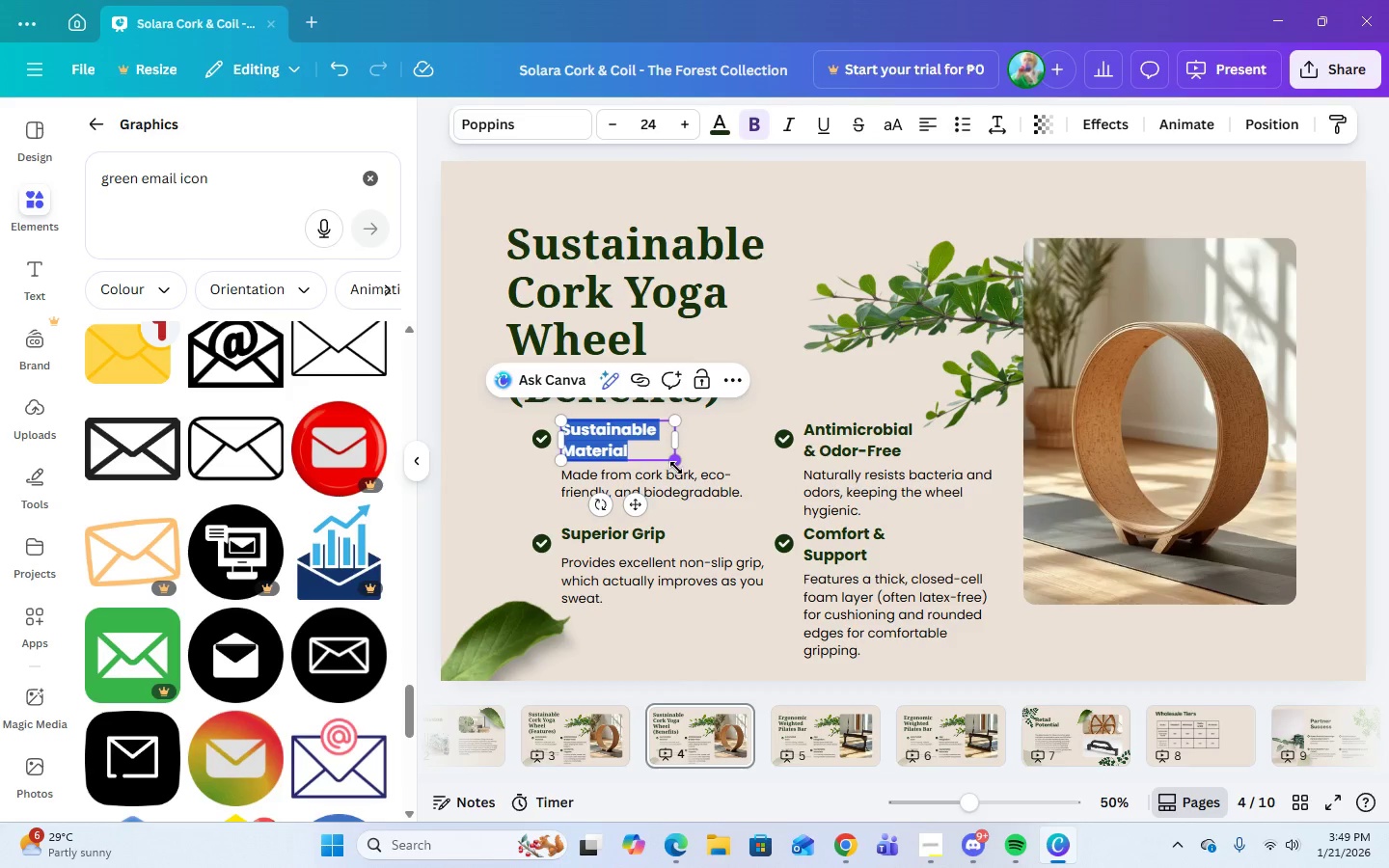 
key(Control+V)
 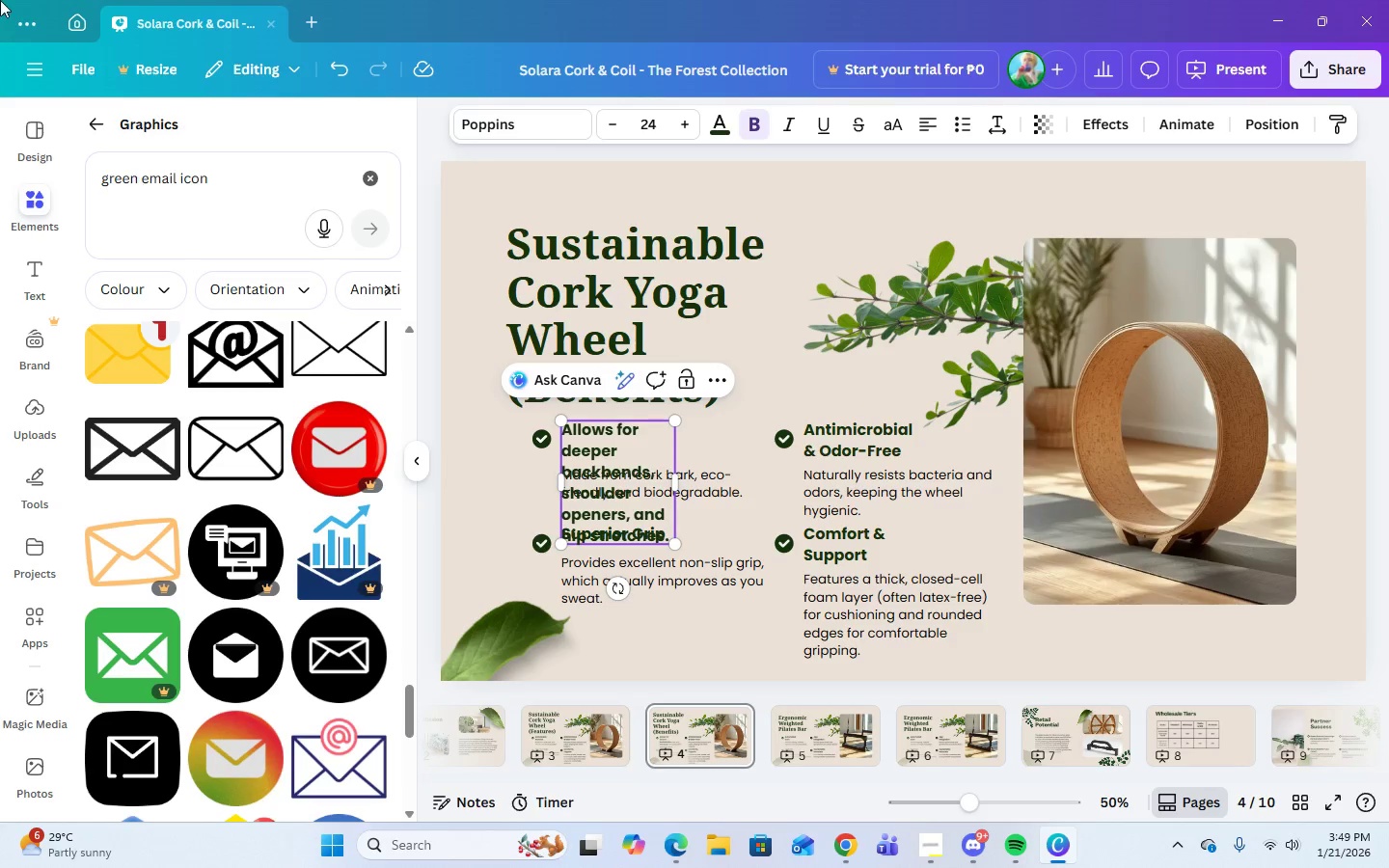 
left_click([327, 75])
 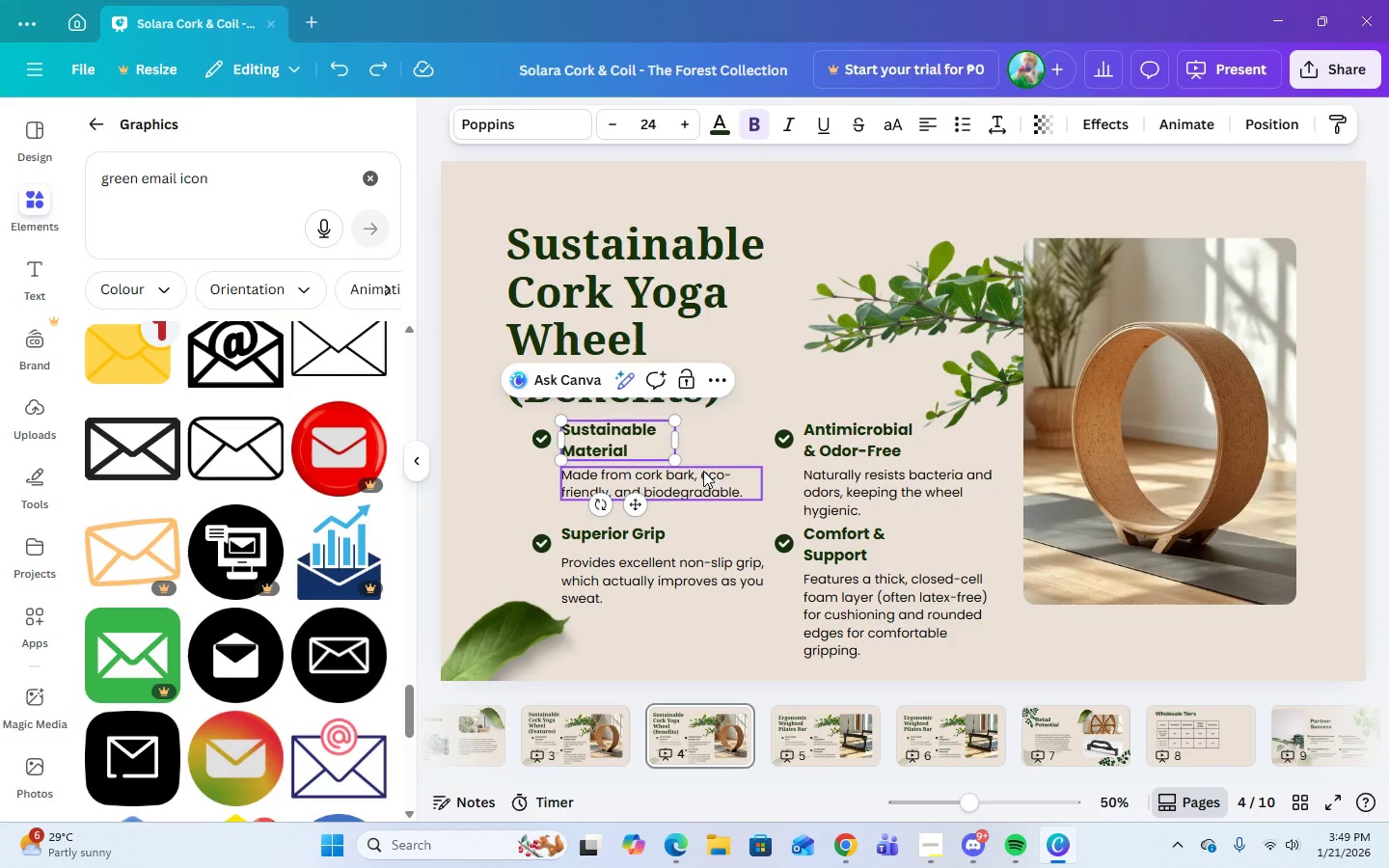 
left_click([702, 480])
 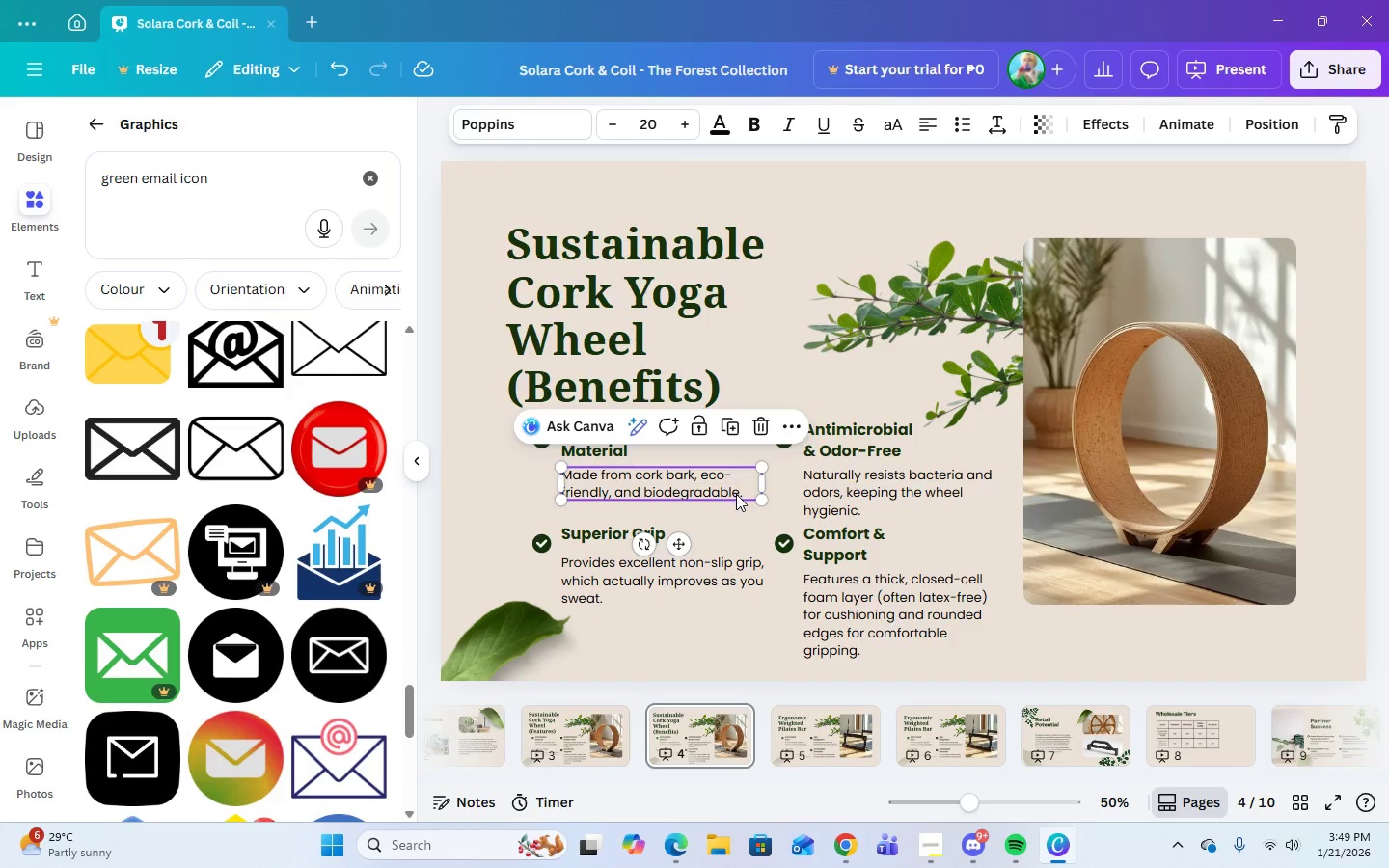 
left_click([736, 494])
 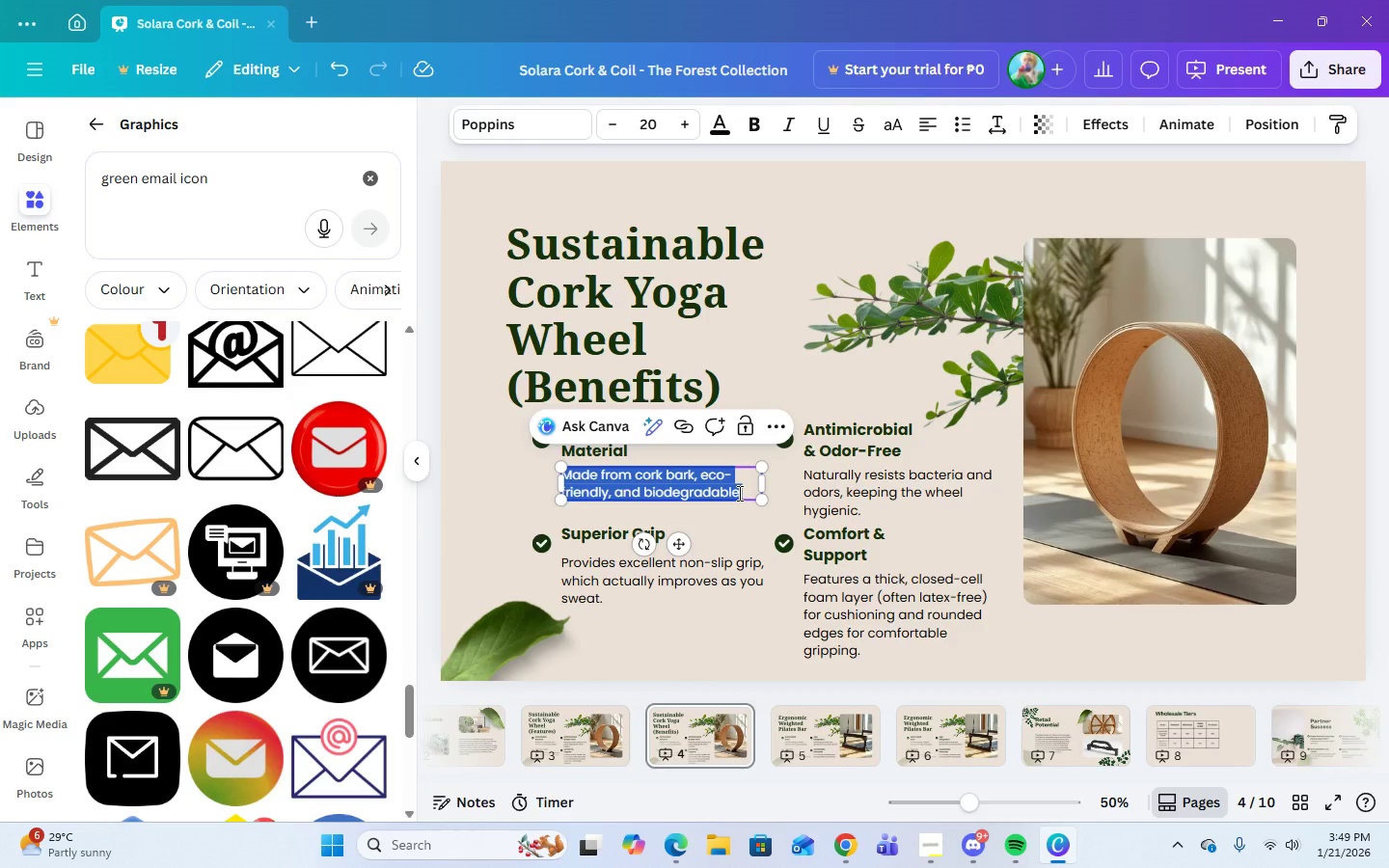 
key(Control+V)
 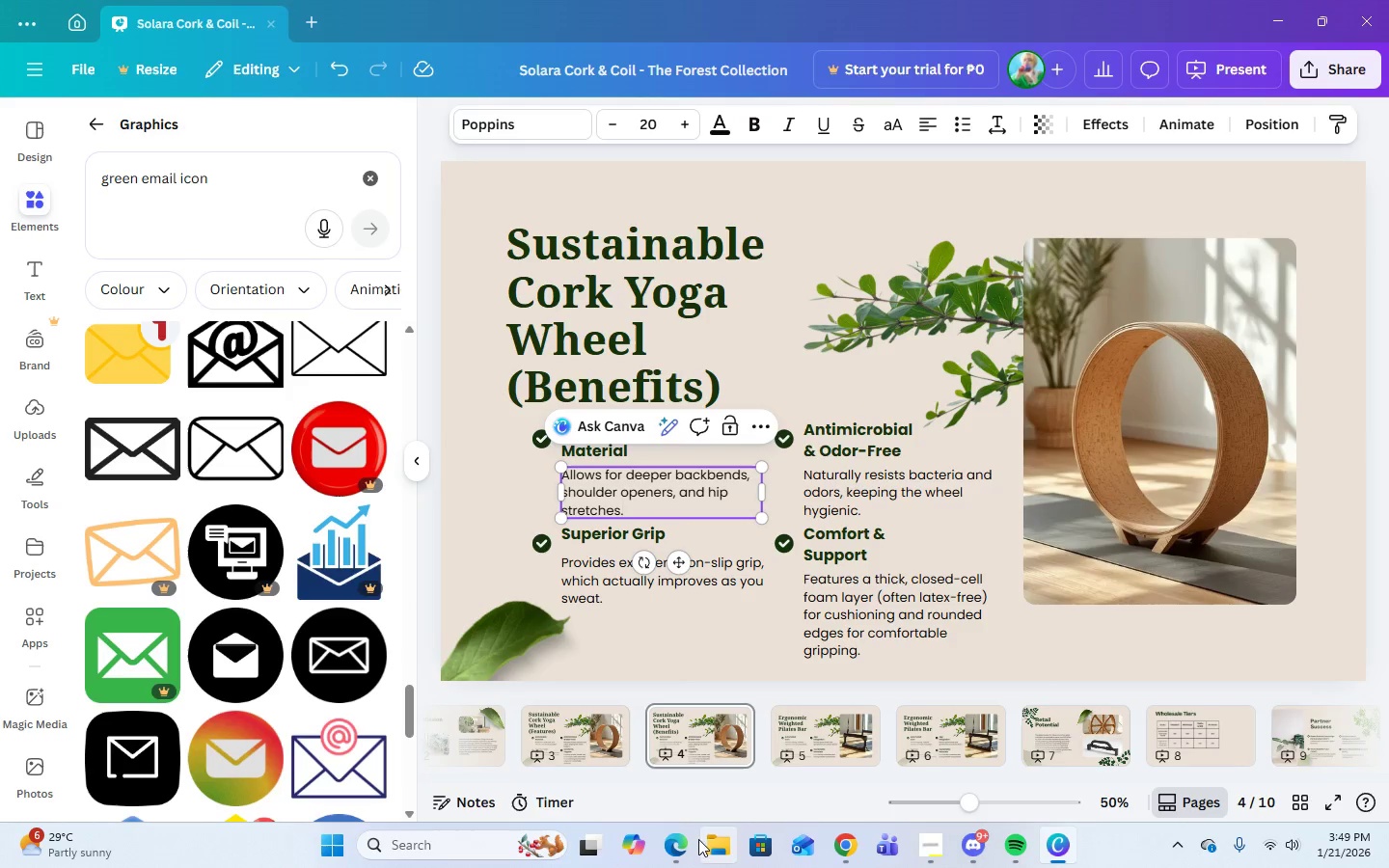 
left_click([828, 857])
 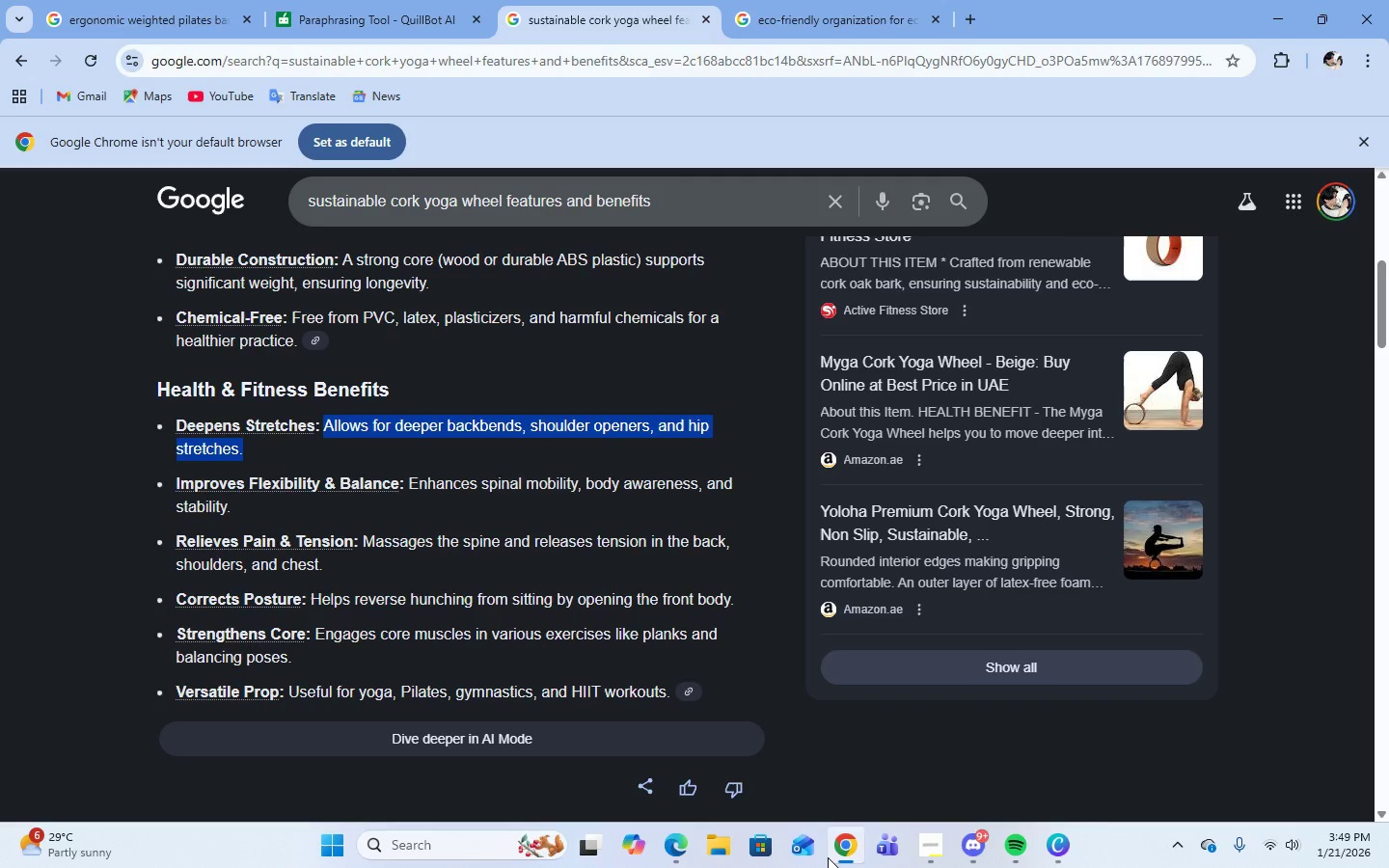 
left_click([828, 857])
 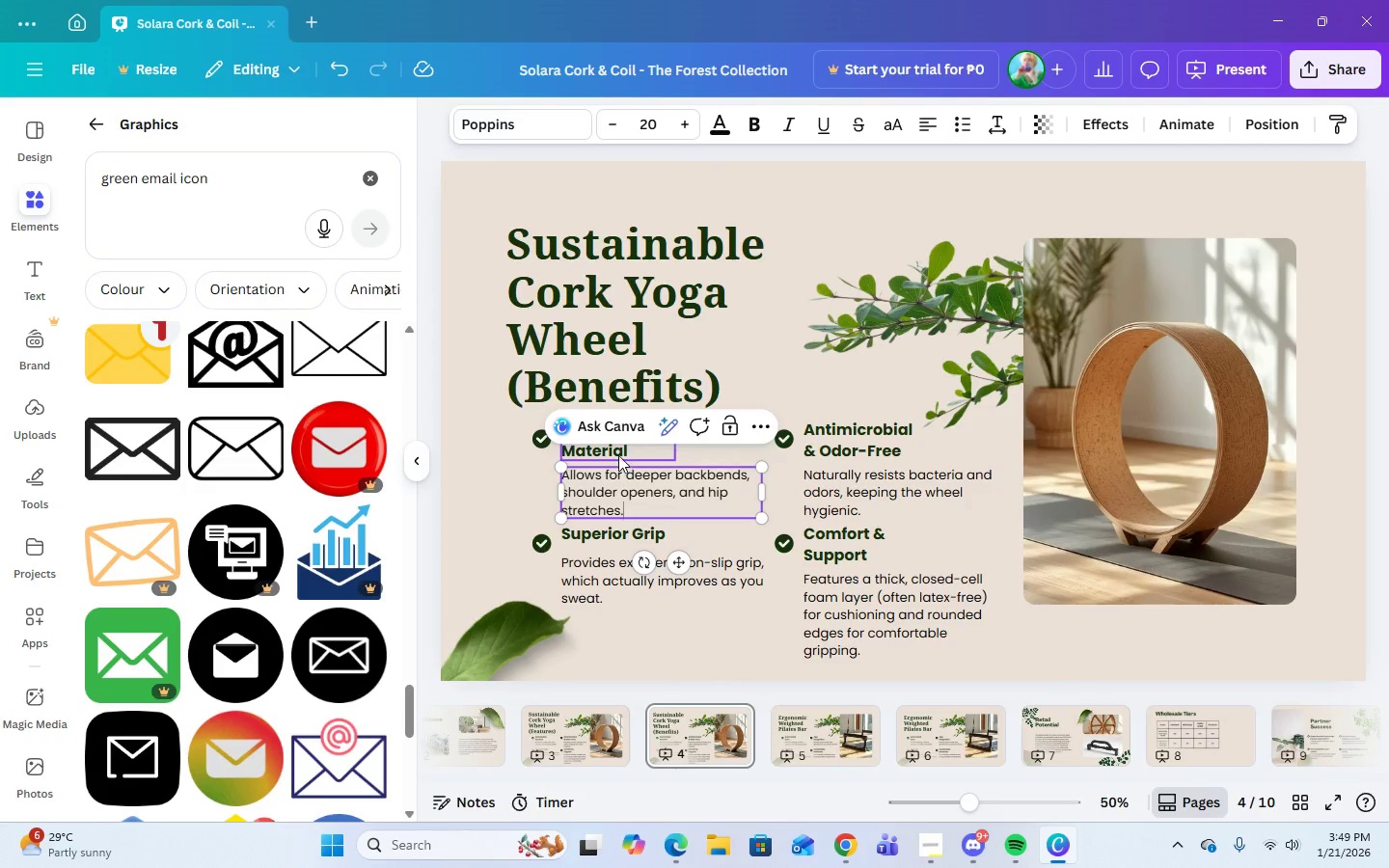 
double_click([618, 454])
 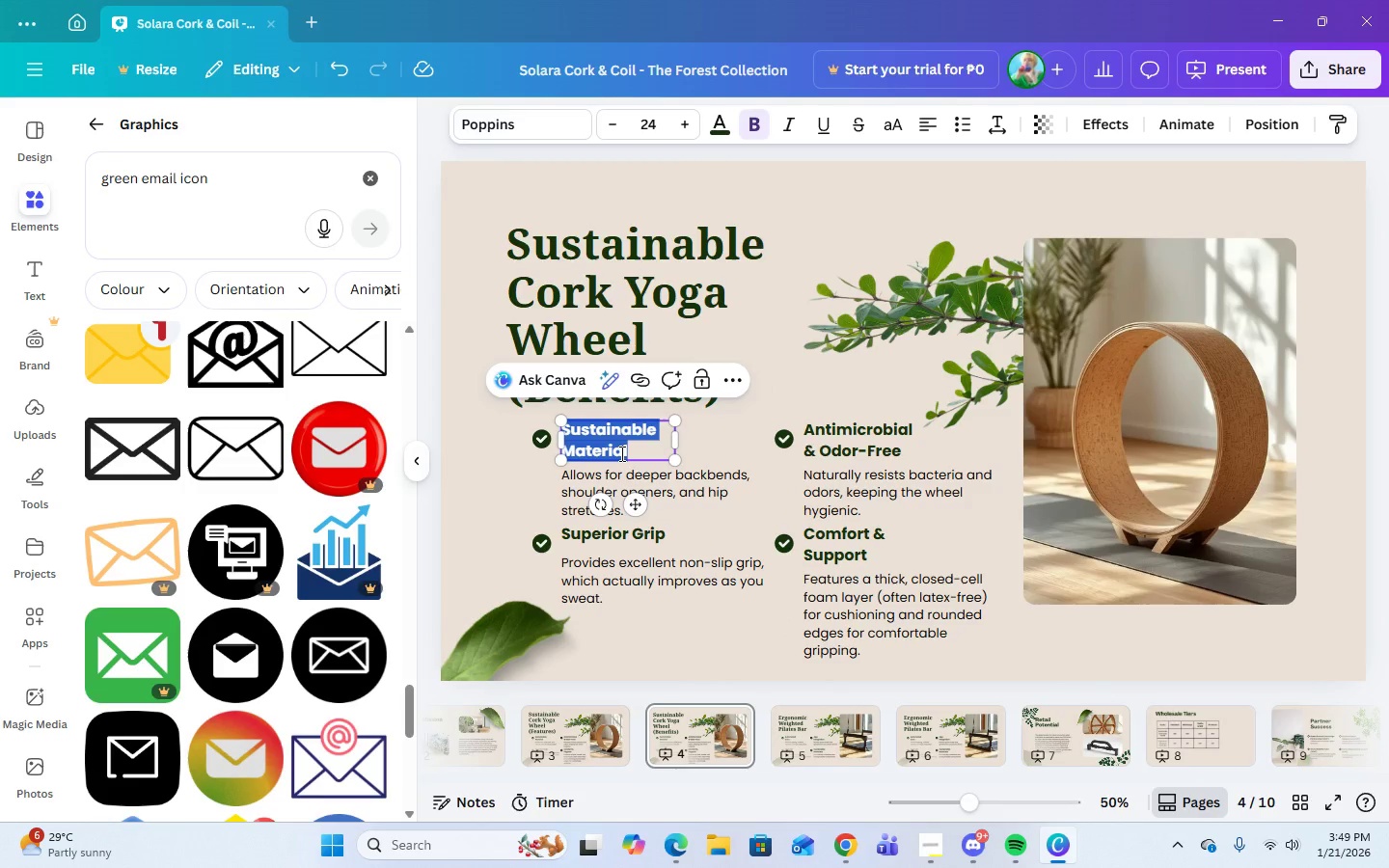 
type(Deepens Stretc)
key(Backspace)
type(ches)
 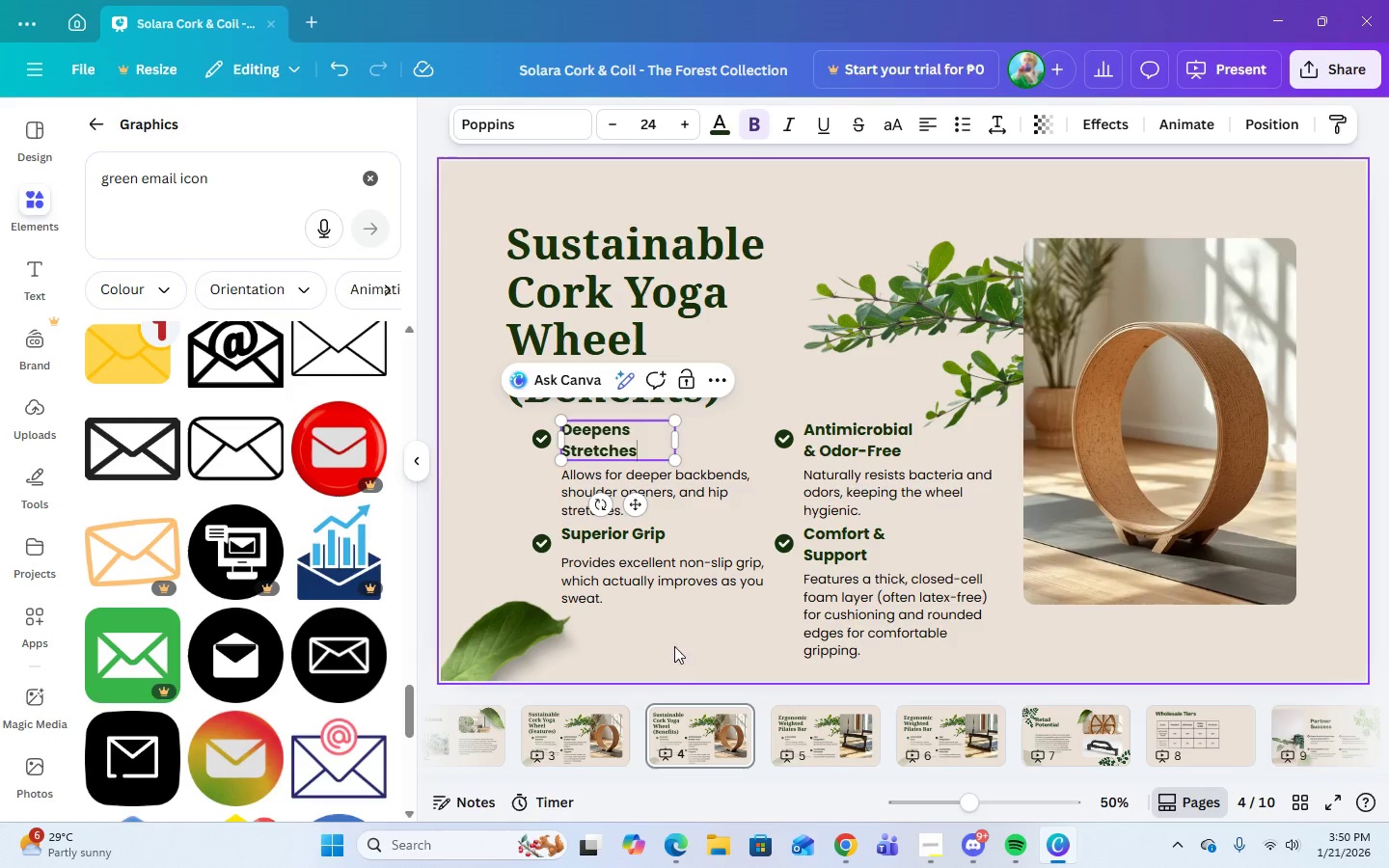 
left_click([845, 852])
 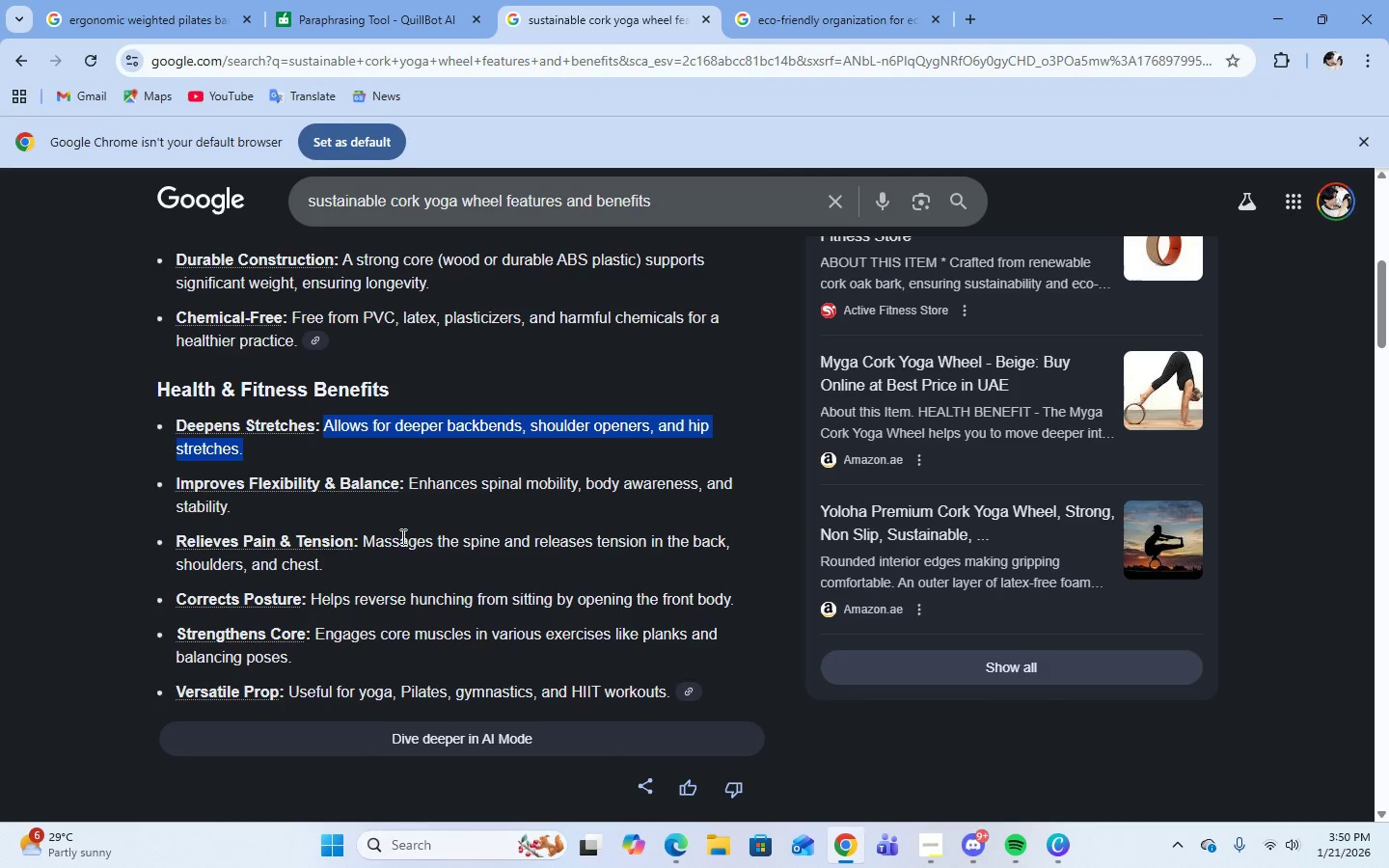 
left_click_drag(start_coordinate=[411, 485], to_coordinate=[762, 502])
 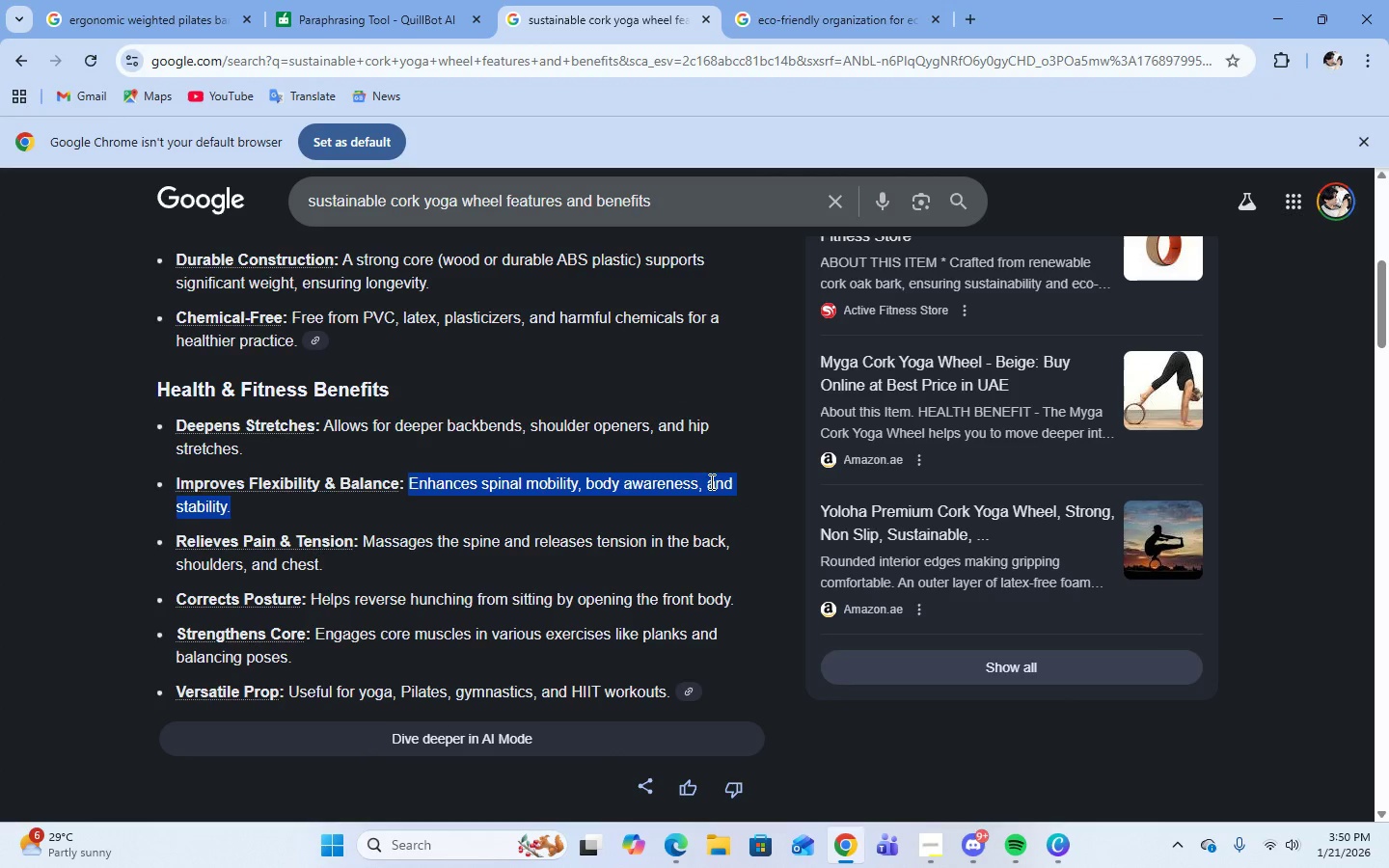 
right_click([710, 481])
 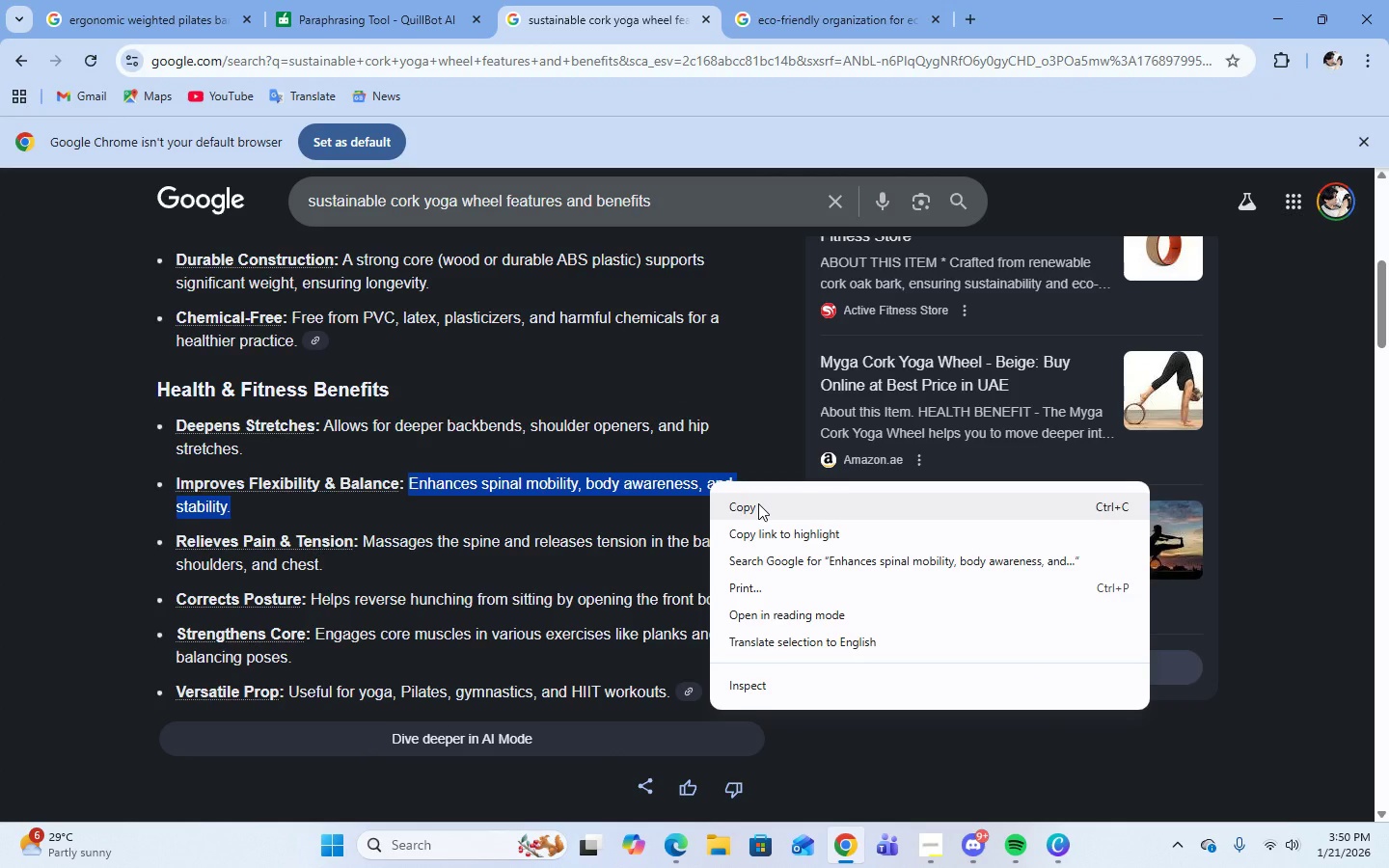 
left_click([758, 503])
 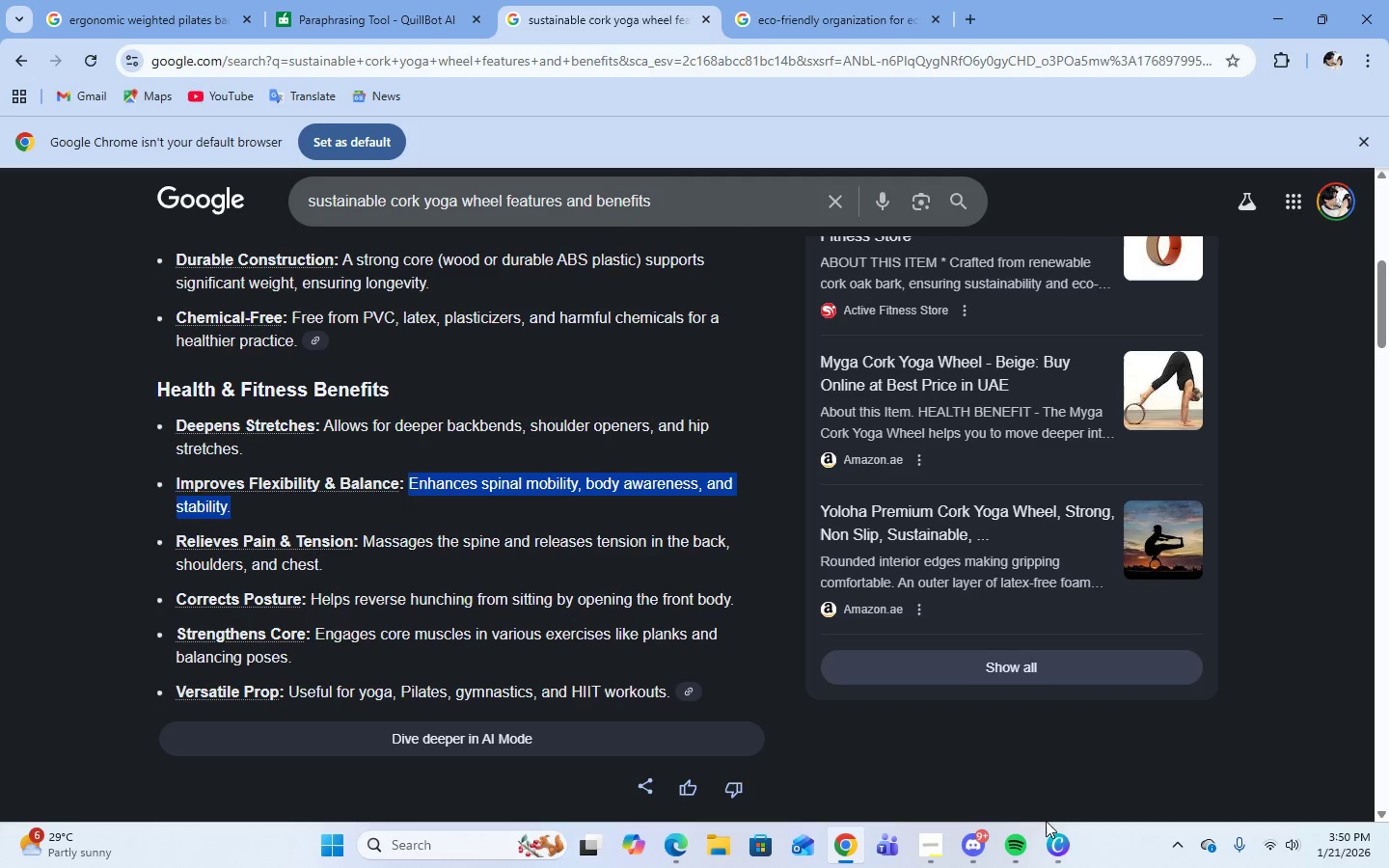 
left_click([1052, 846])
 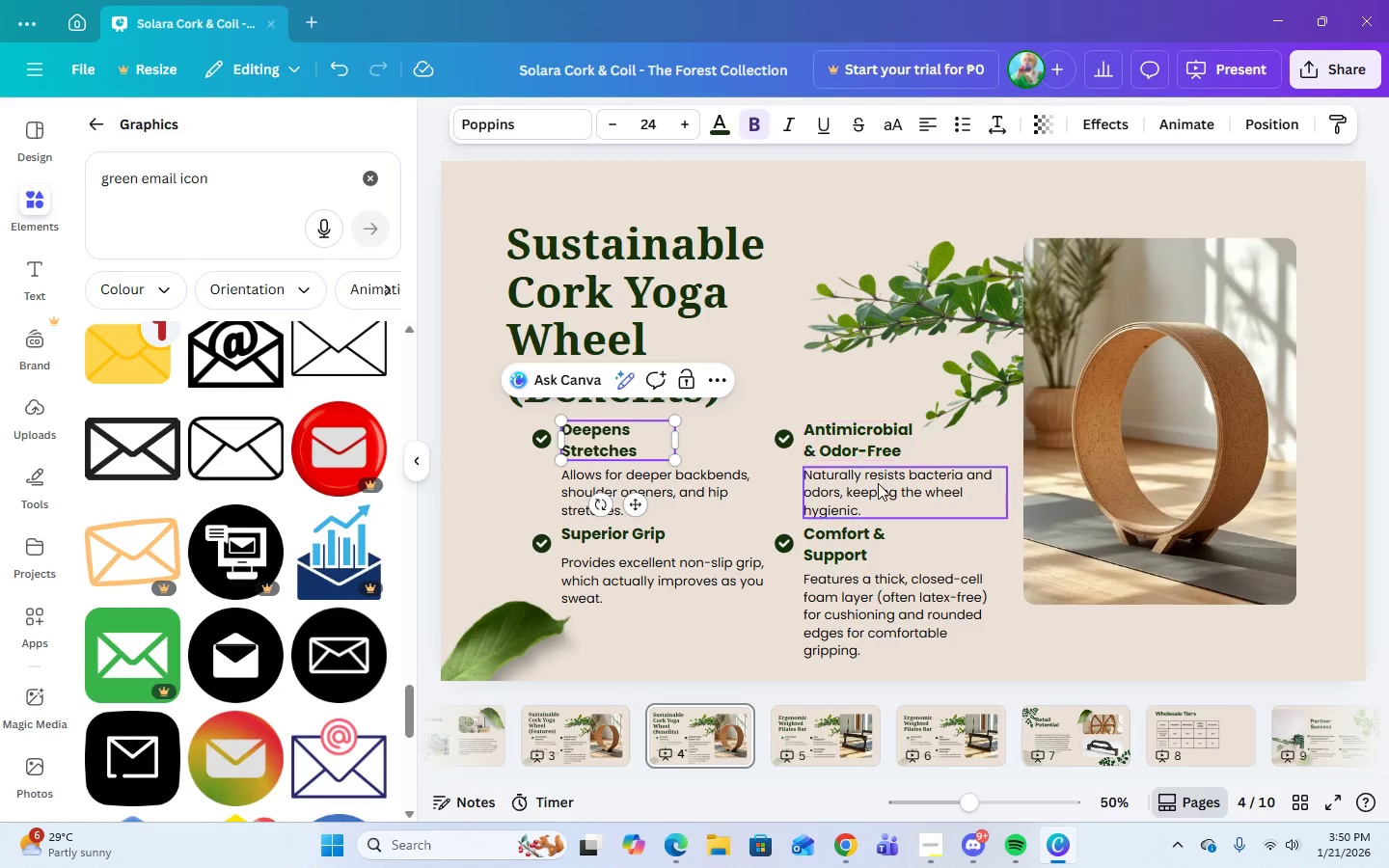 
double_click([878, 485])
 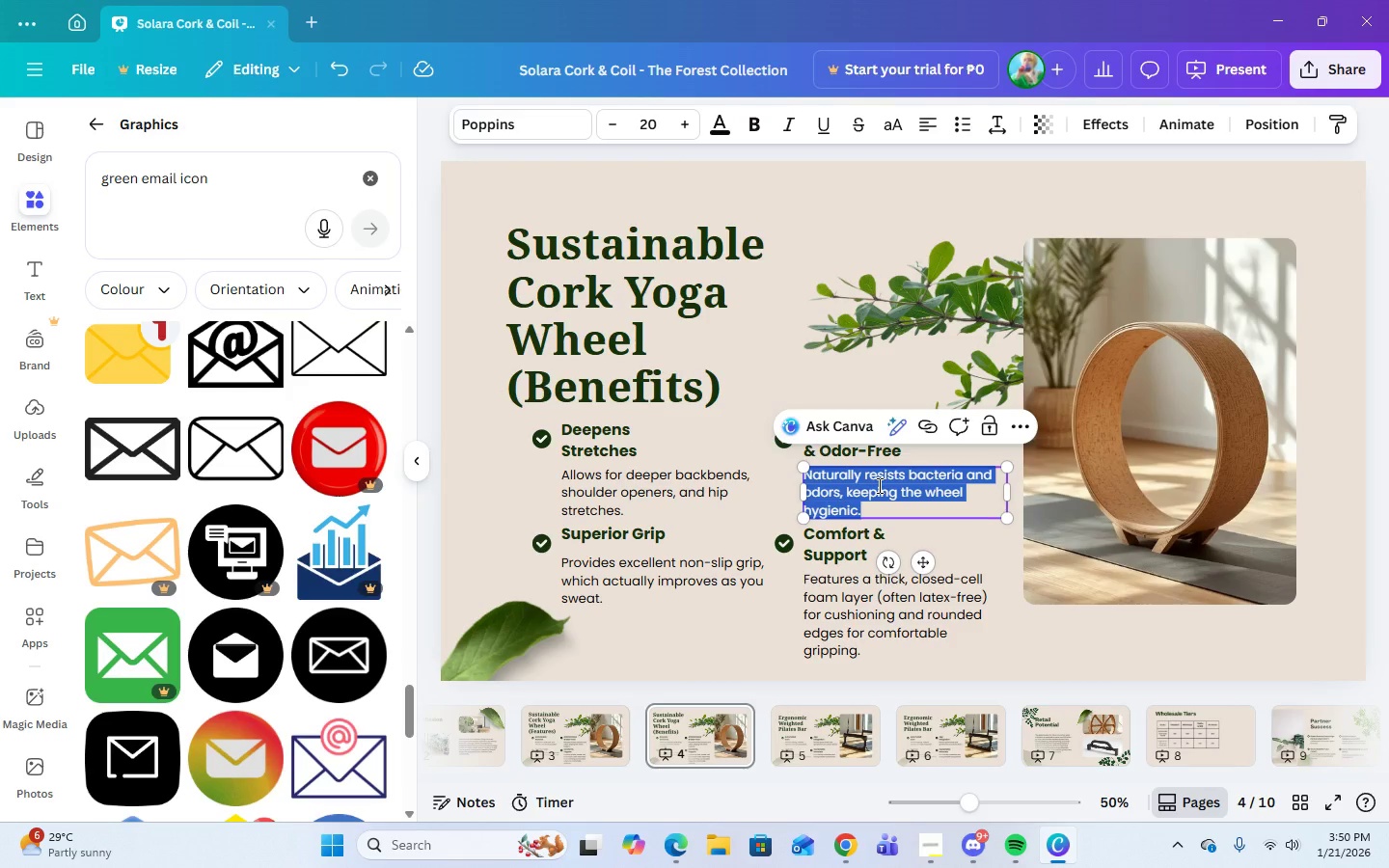 
key(Control+V)
 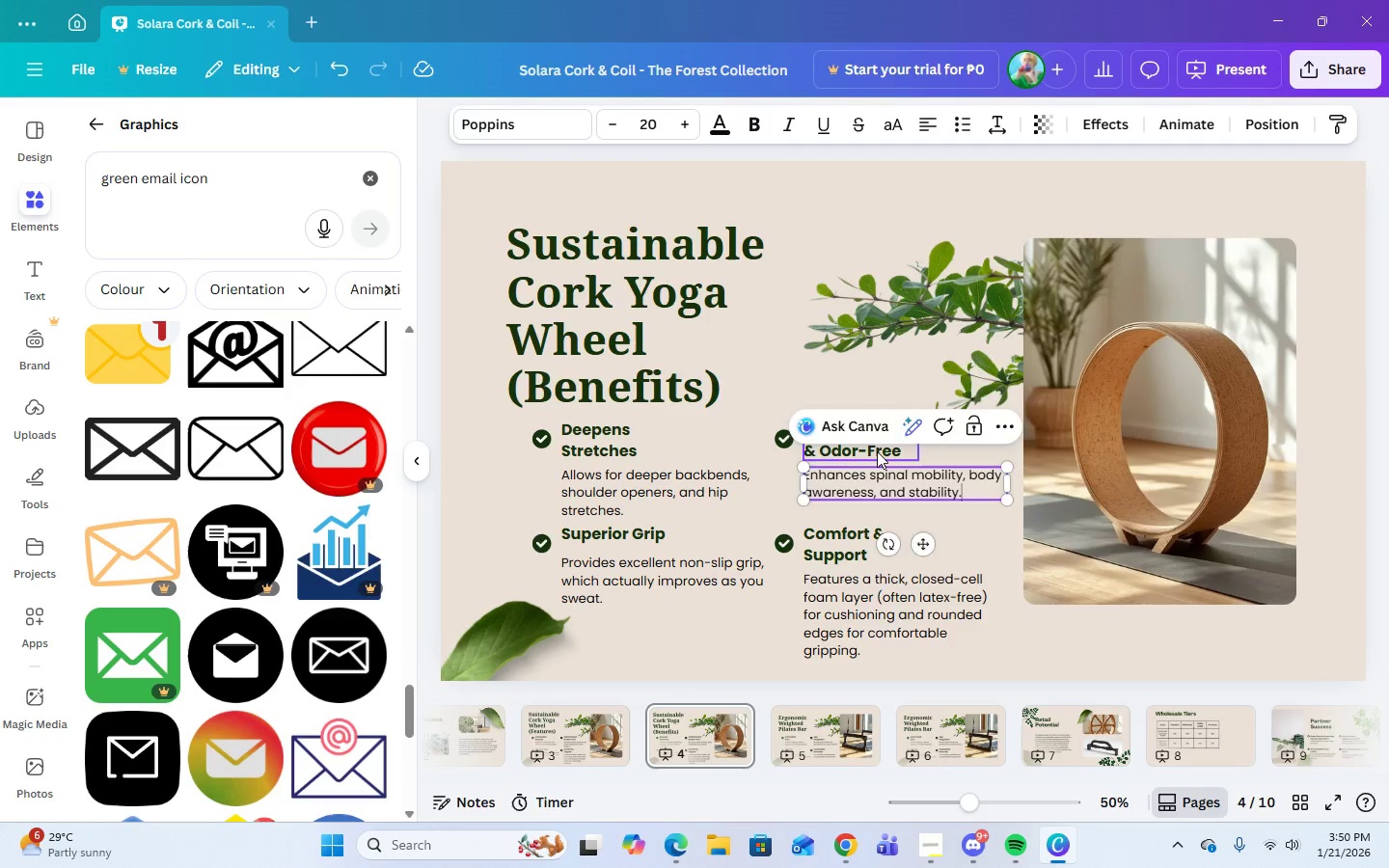 
double_click([877, 451])
 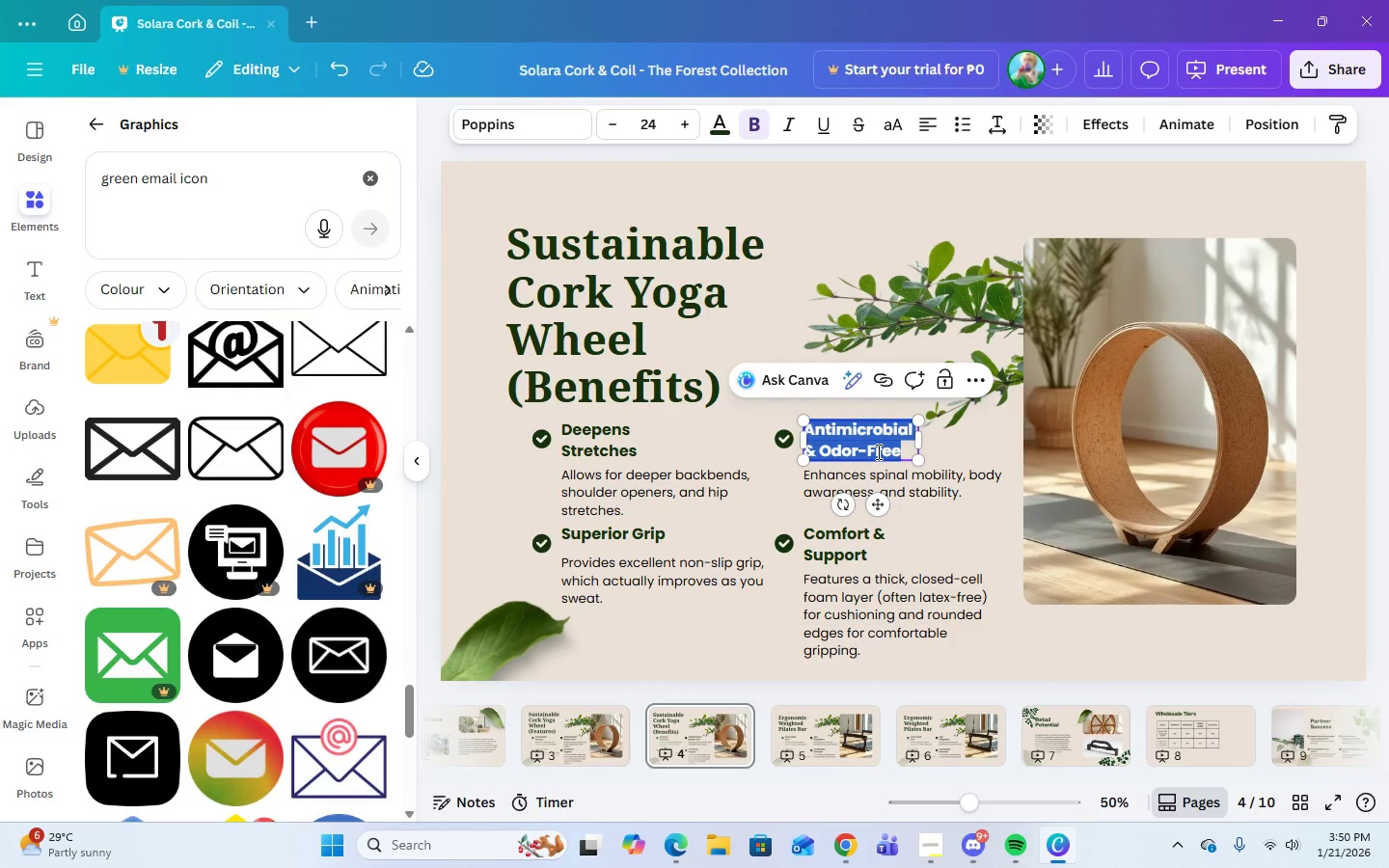 
type(Improves Flexibility & Balance )
 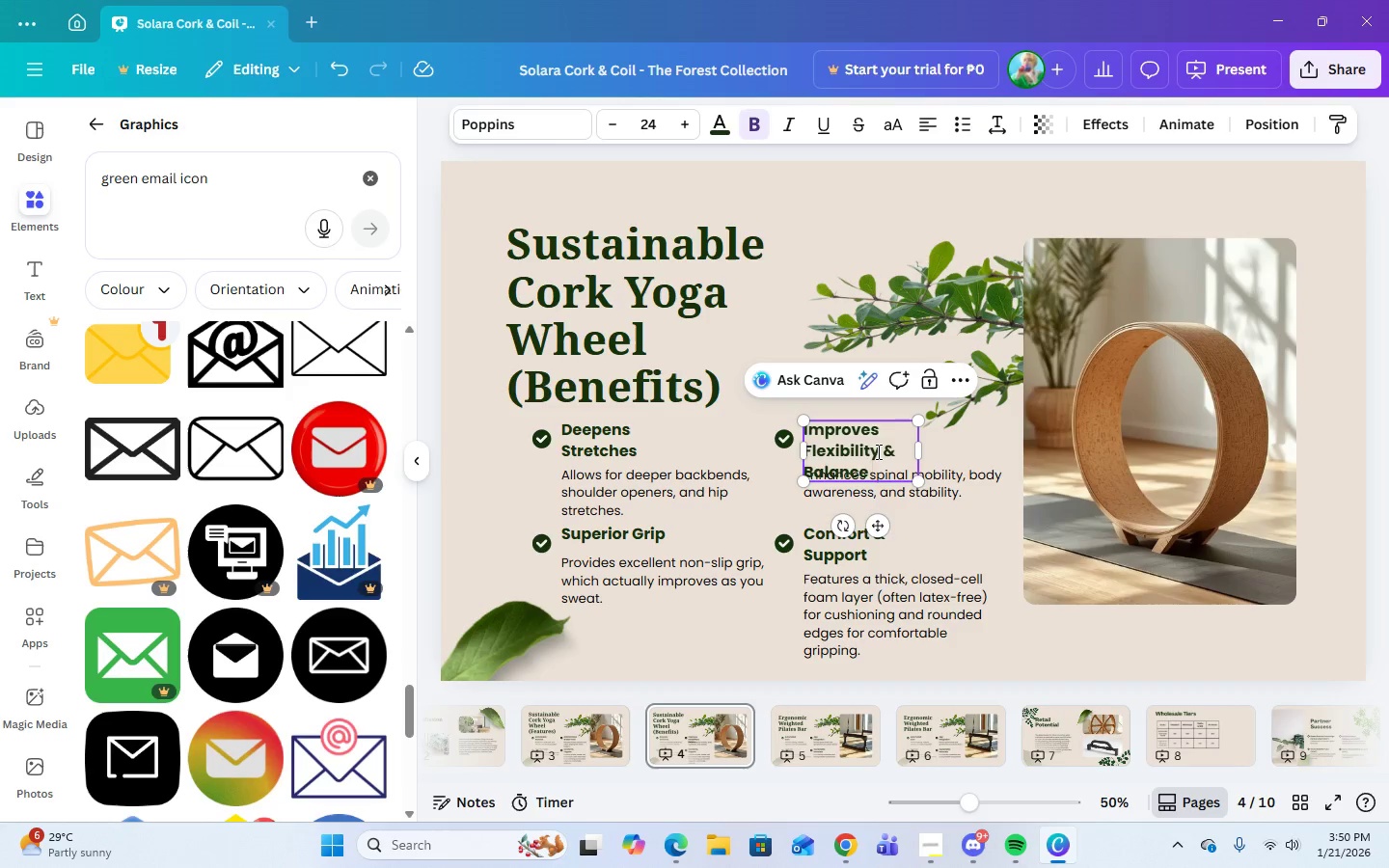 
left_click([954, 548])
 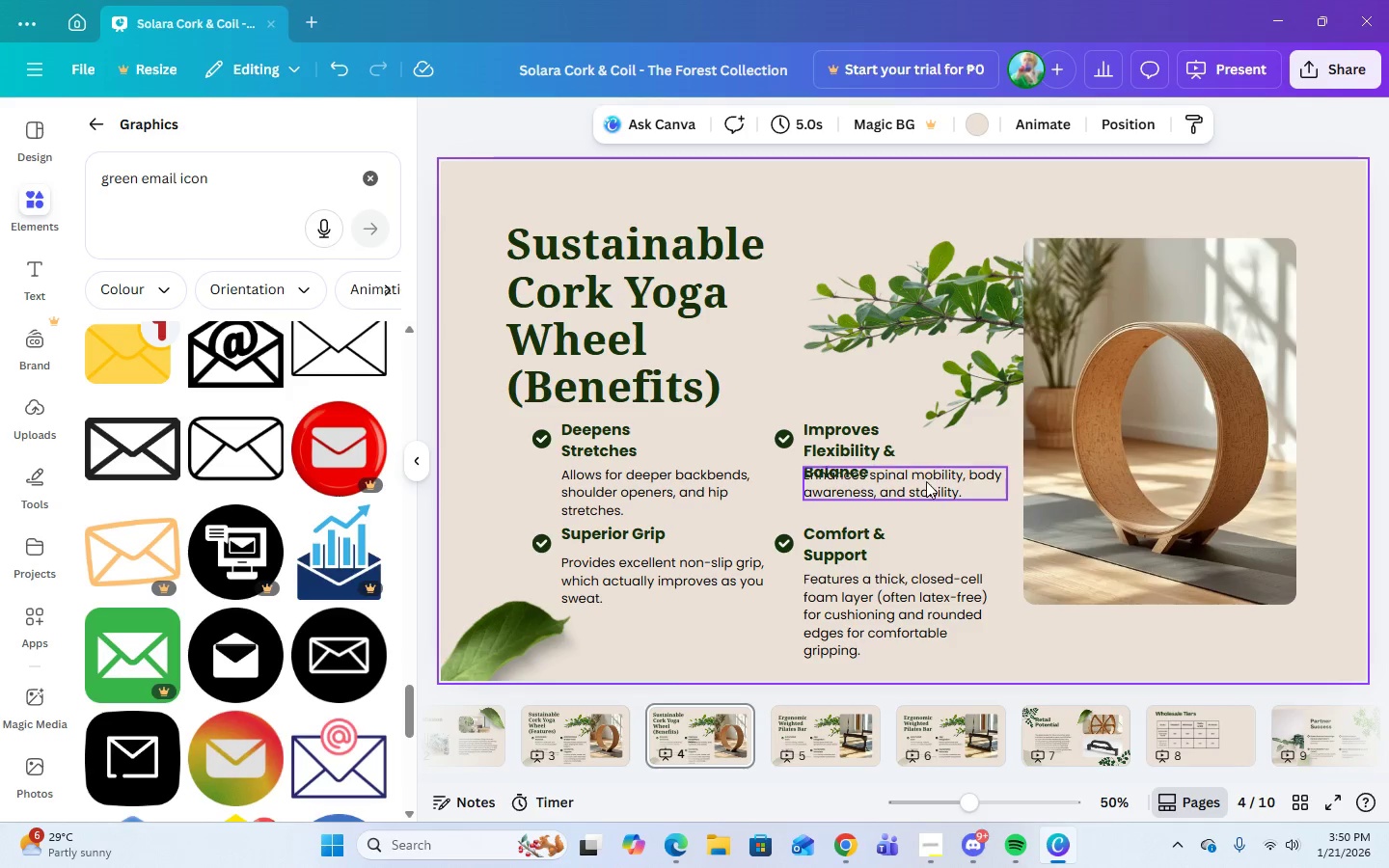 
left_click([925, 478])
 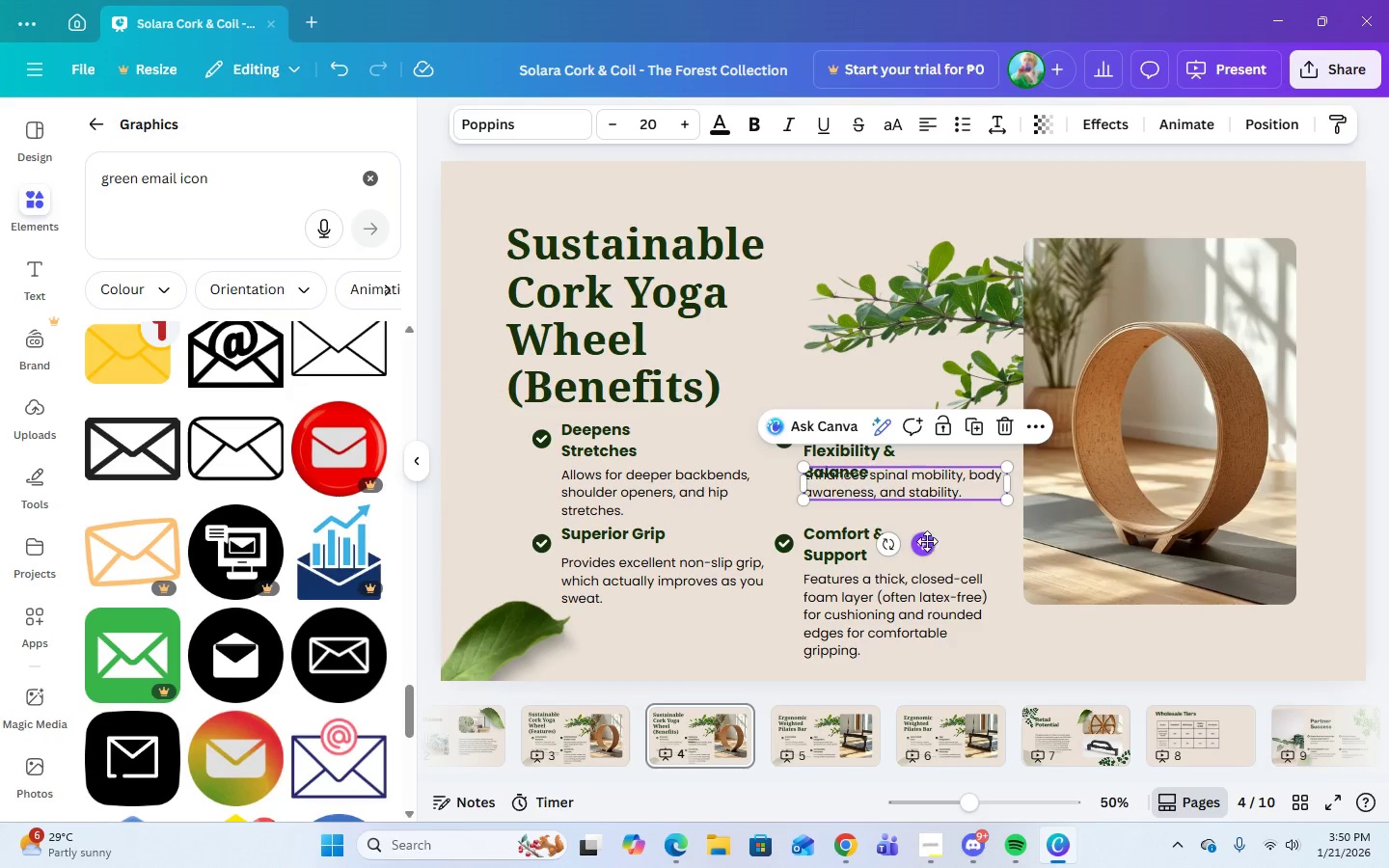 
left_click_drag(start_coordinate=[926, 542], to_coordinate=[927, 554])
 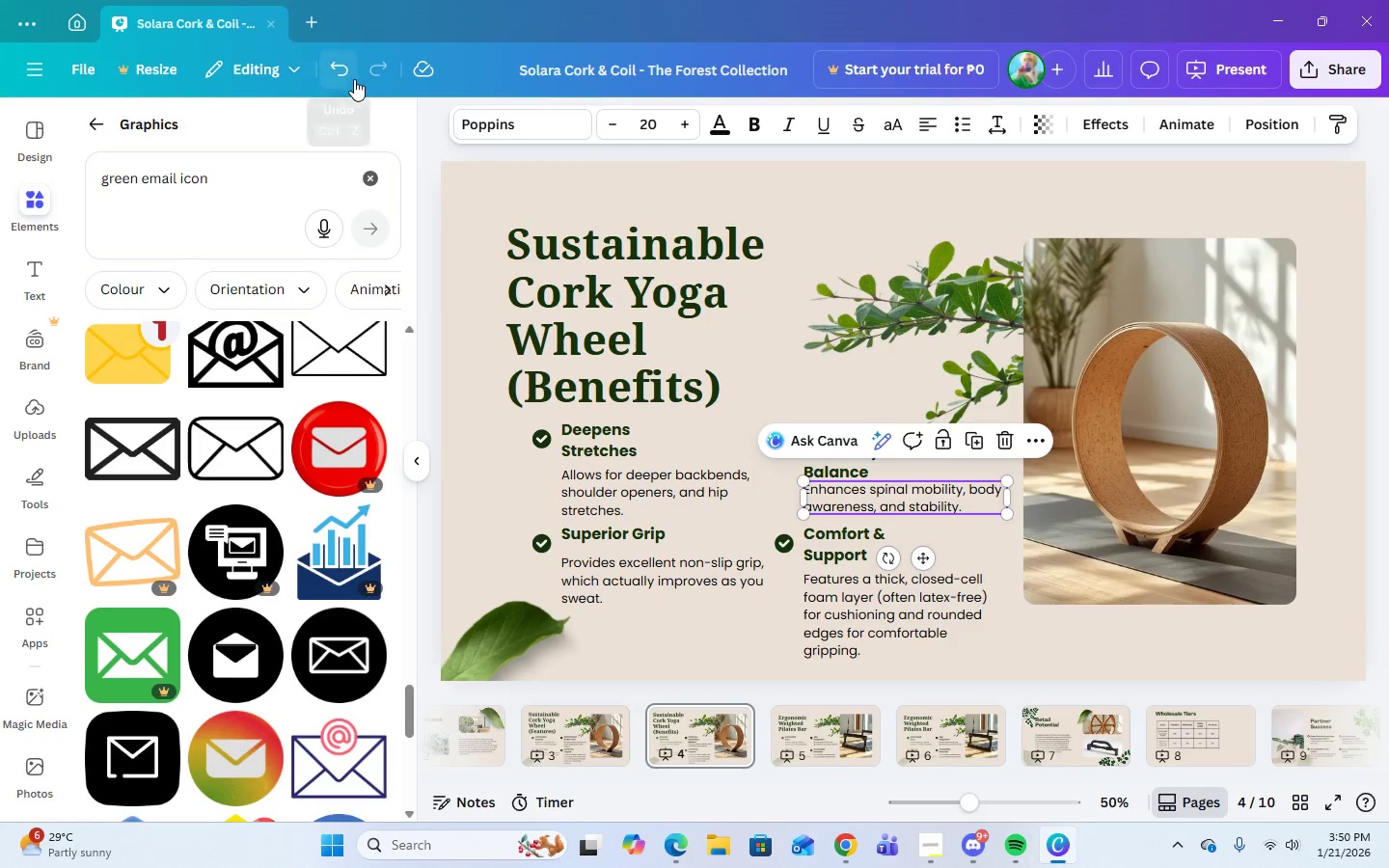 
left_click([336, 70])
 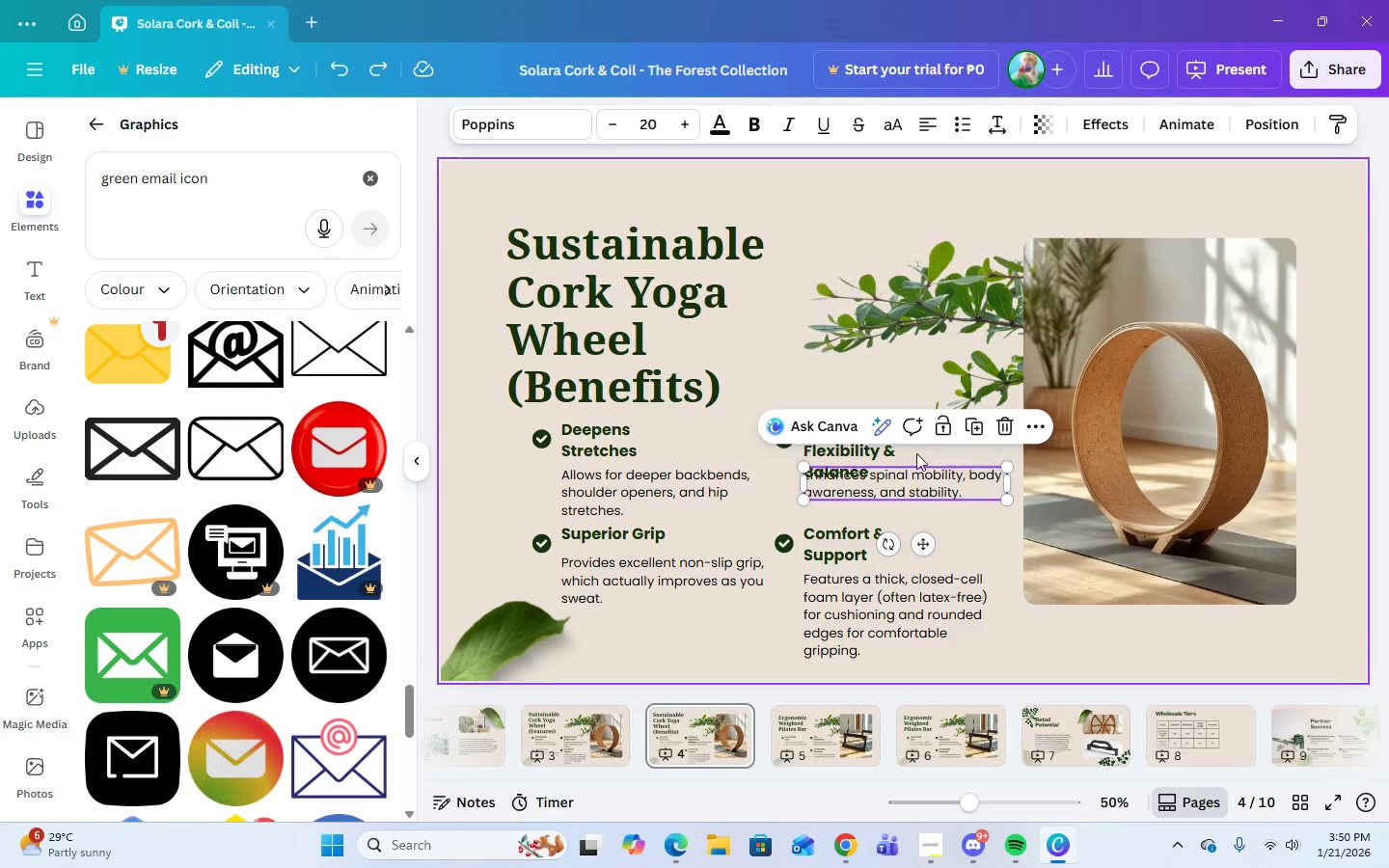 
left_click([906, 448])
 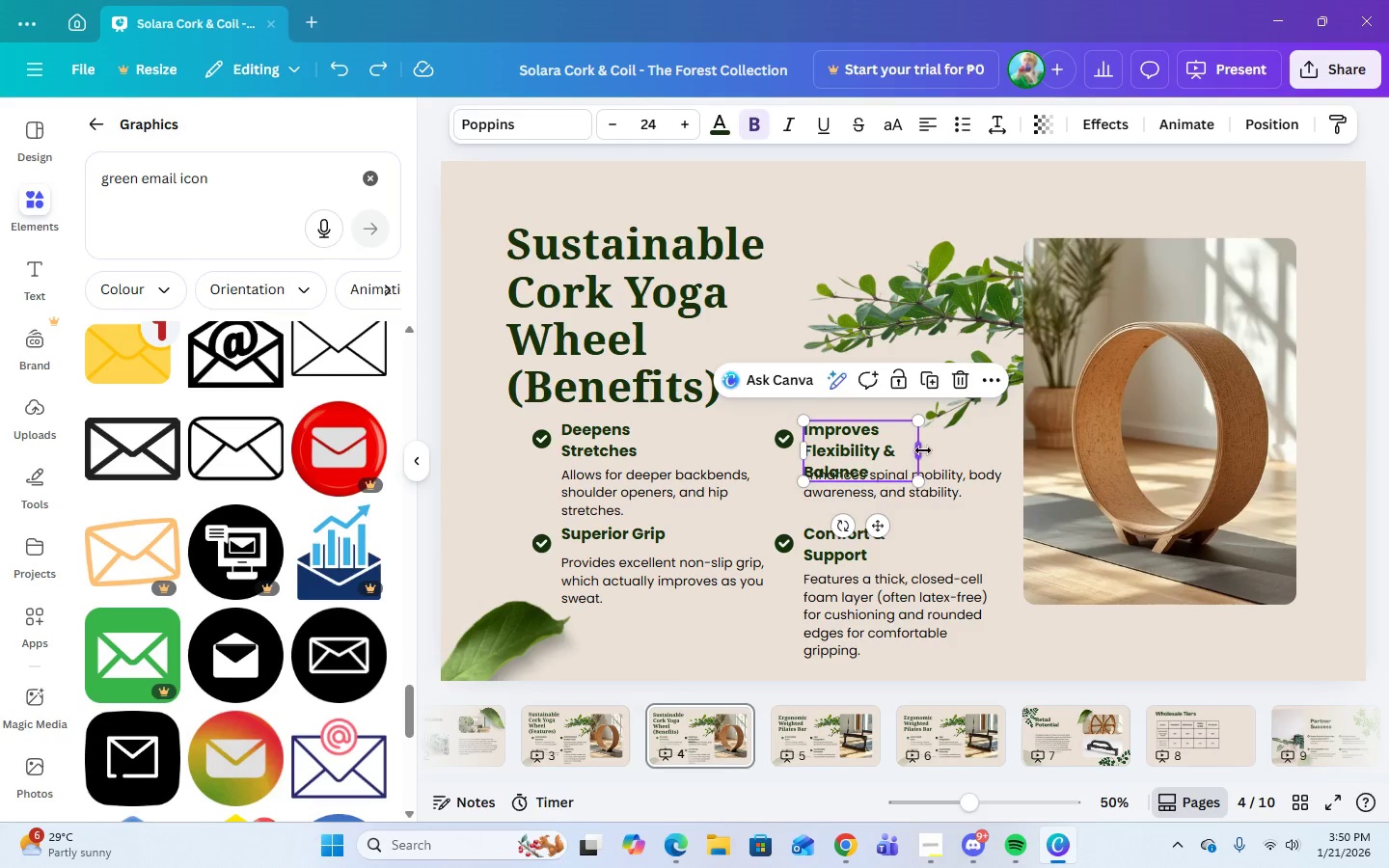 
left_click_drag(start_coordinate=[923, 450], to_coordinate=[976, 449])
 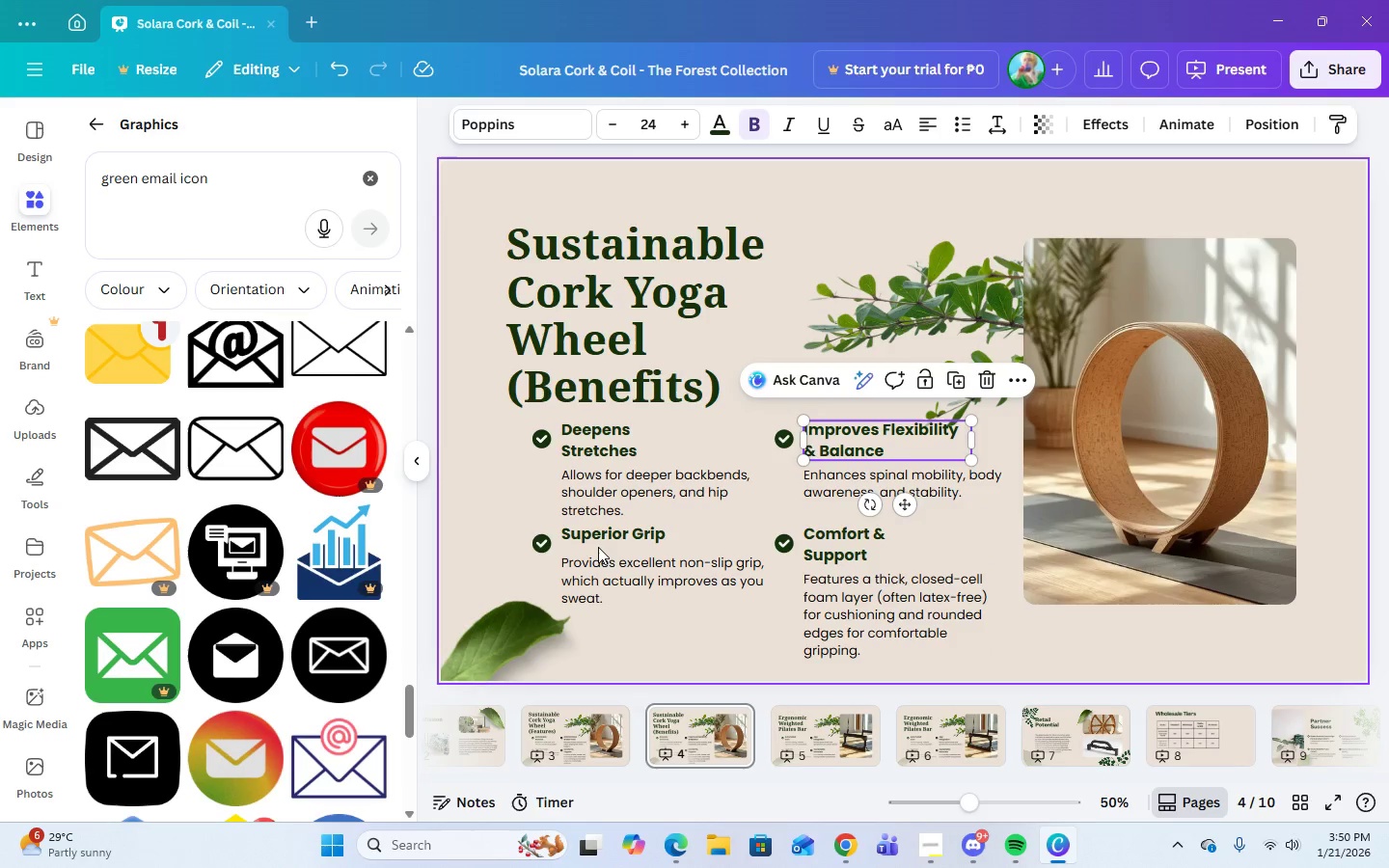 
left_click([599, 537])
 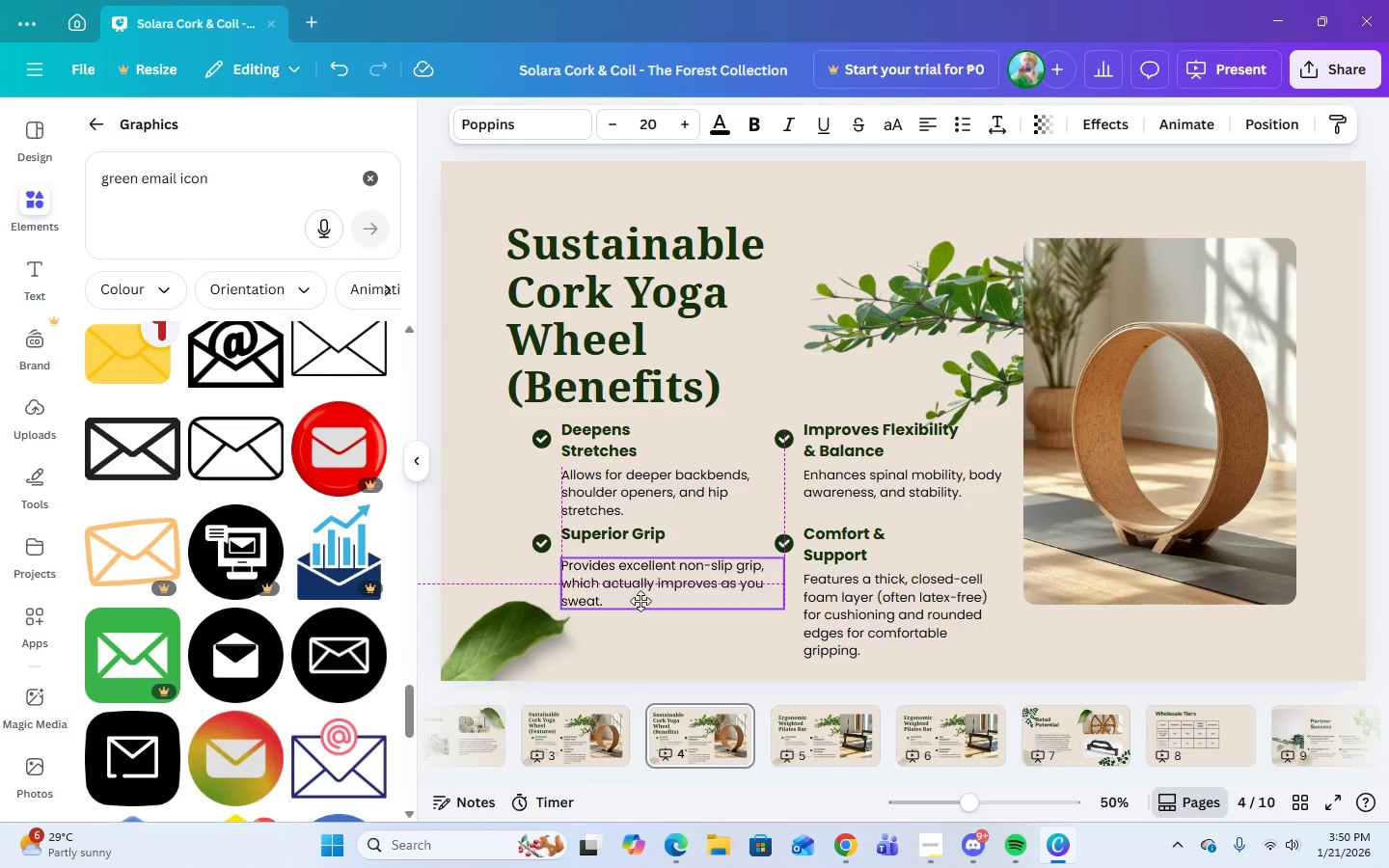 
left_click([345, 68])
 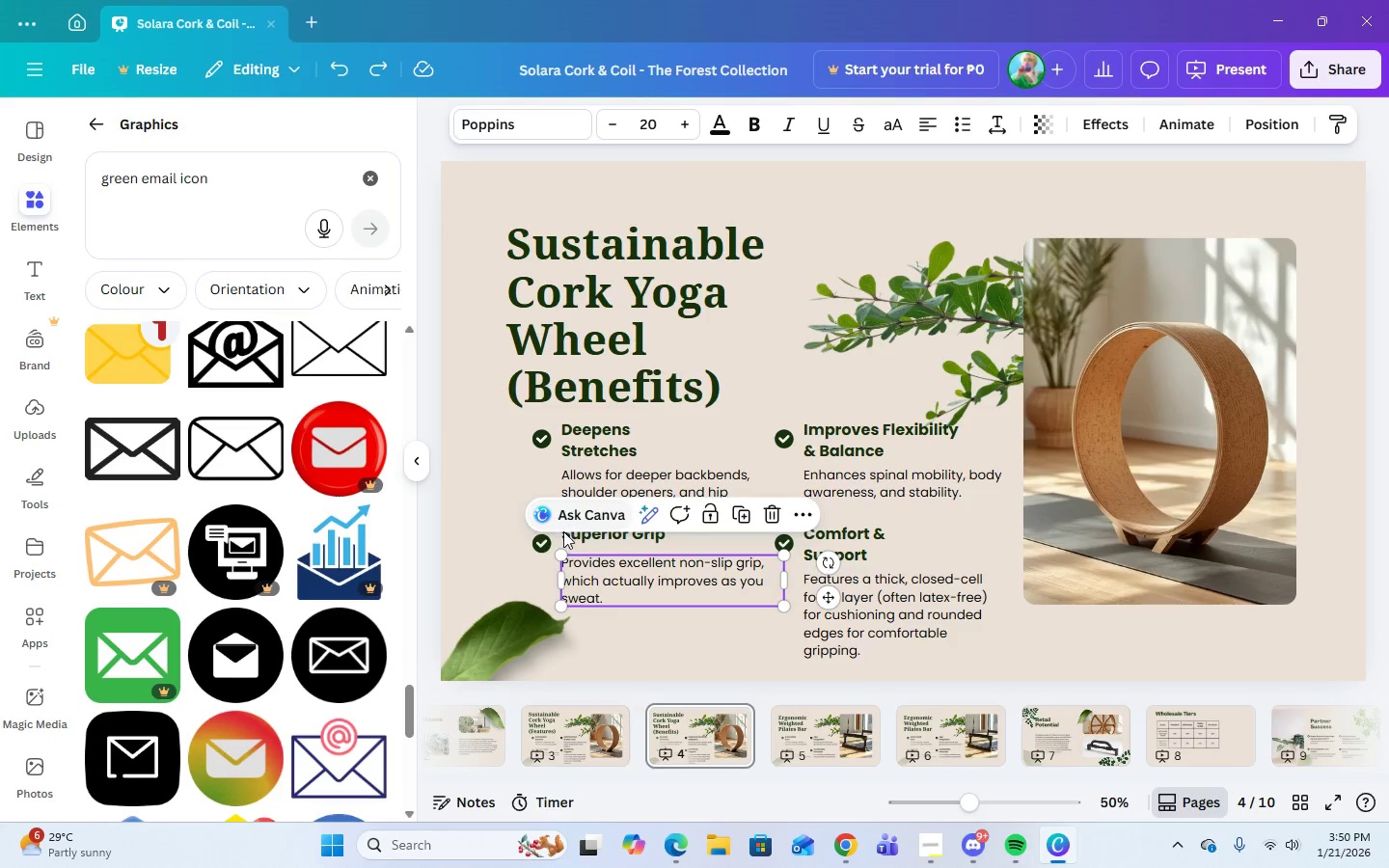 
left_click([571, 533])
 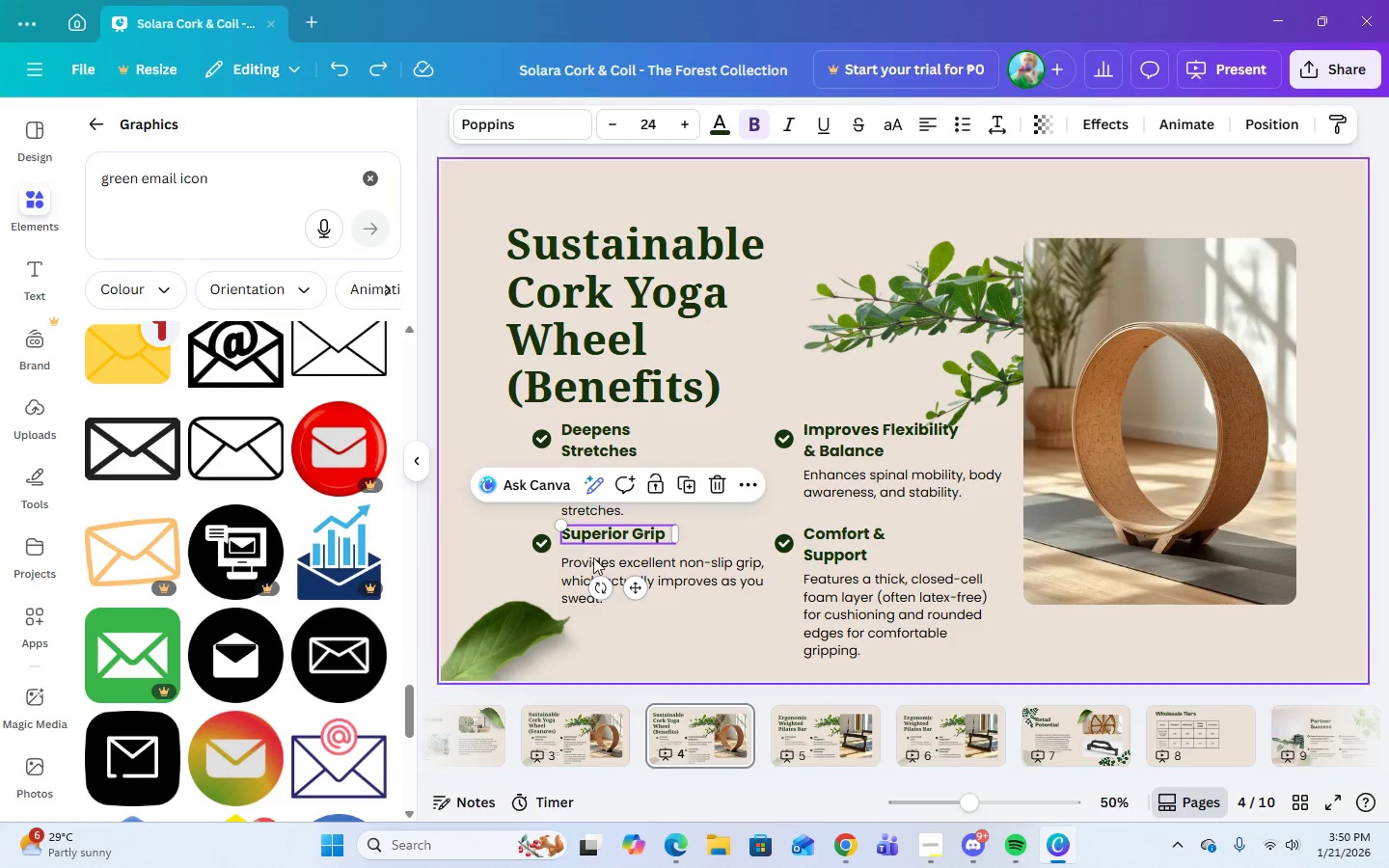 
mouse_move([605, 574])
 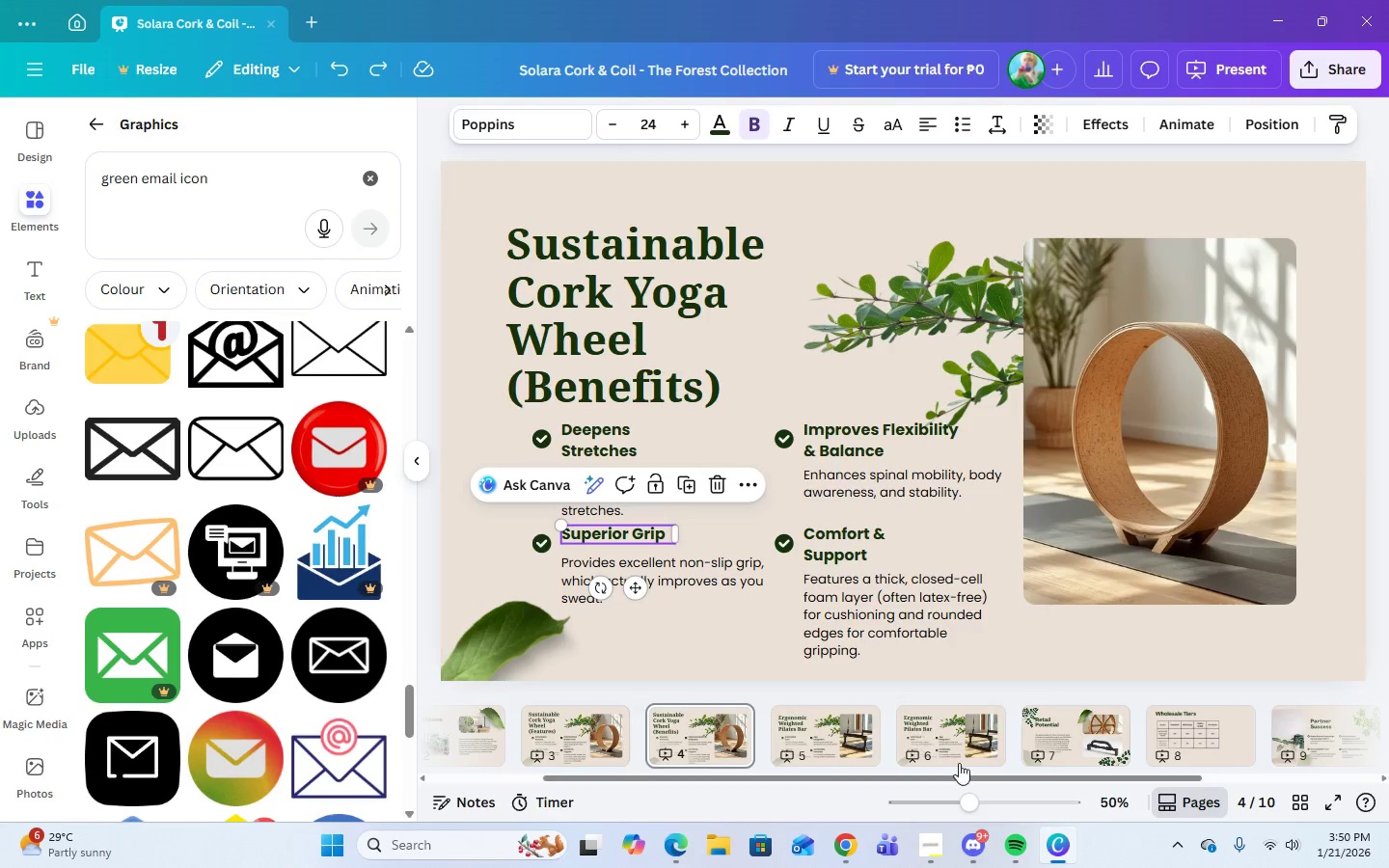 
left_click([848, 847])
 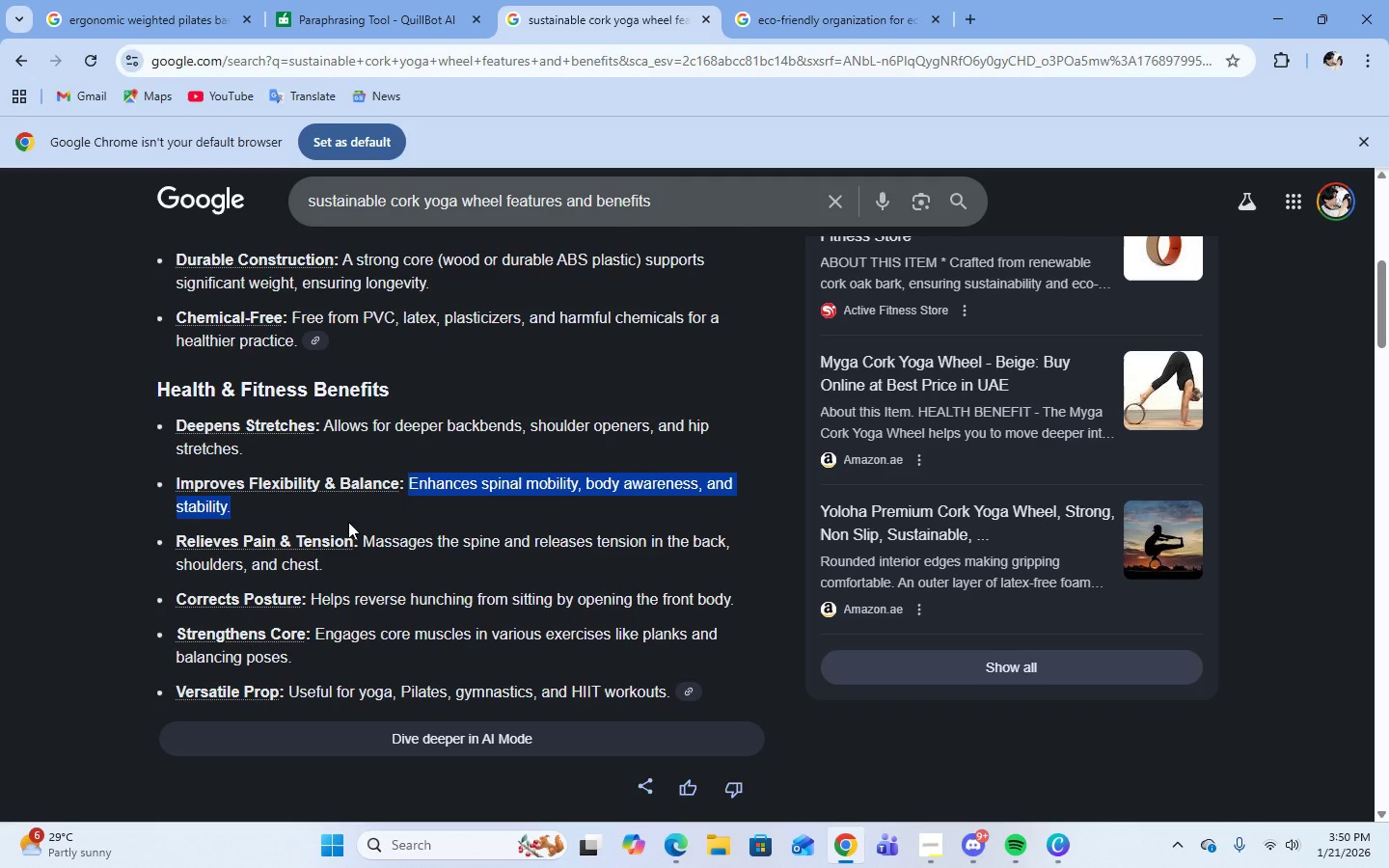 
left_click([348, 511])
 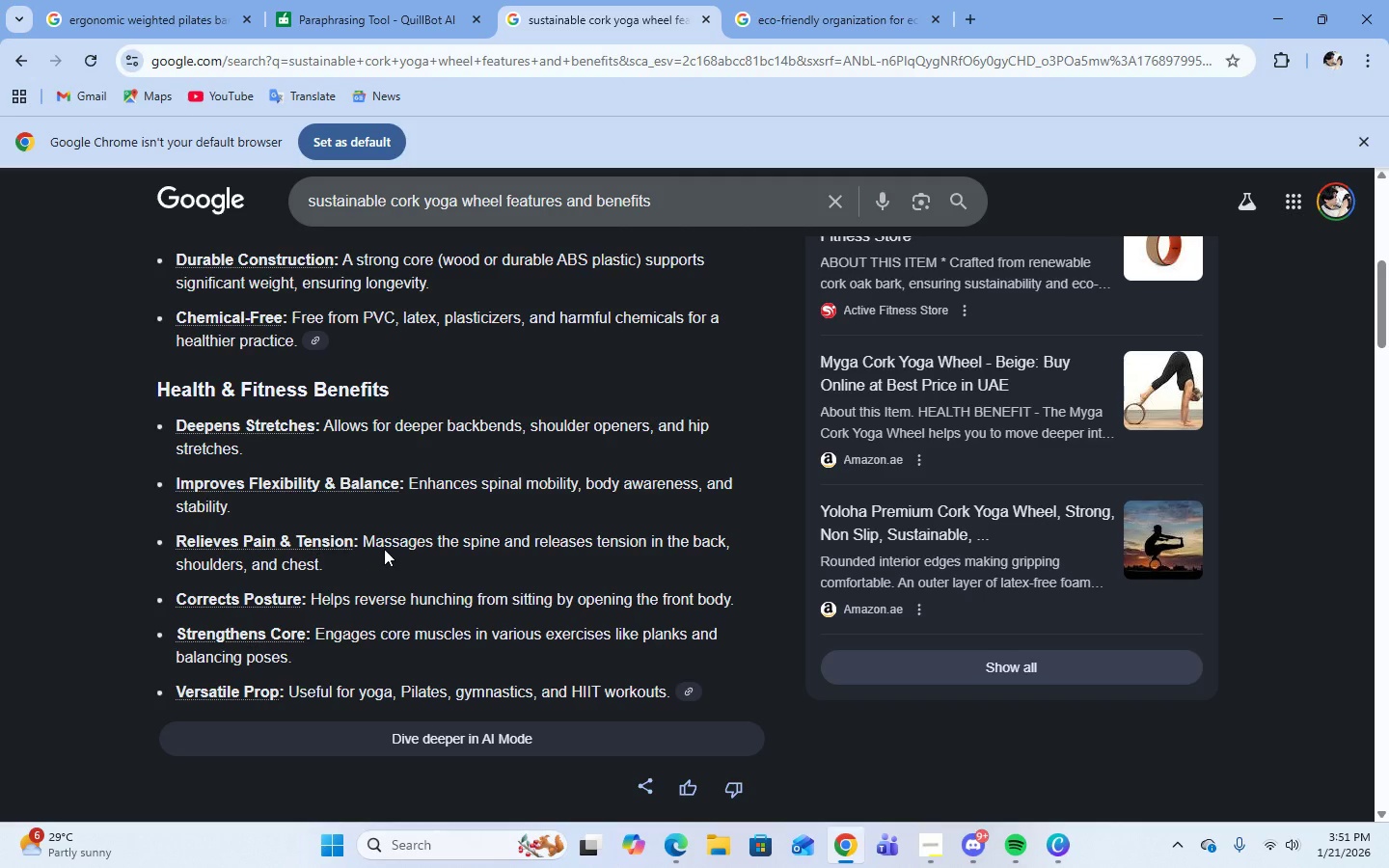 
left_click_drag(start_coordinate=[368, 542], to_coordinate=[743, 568])
 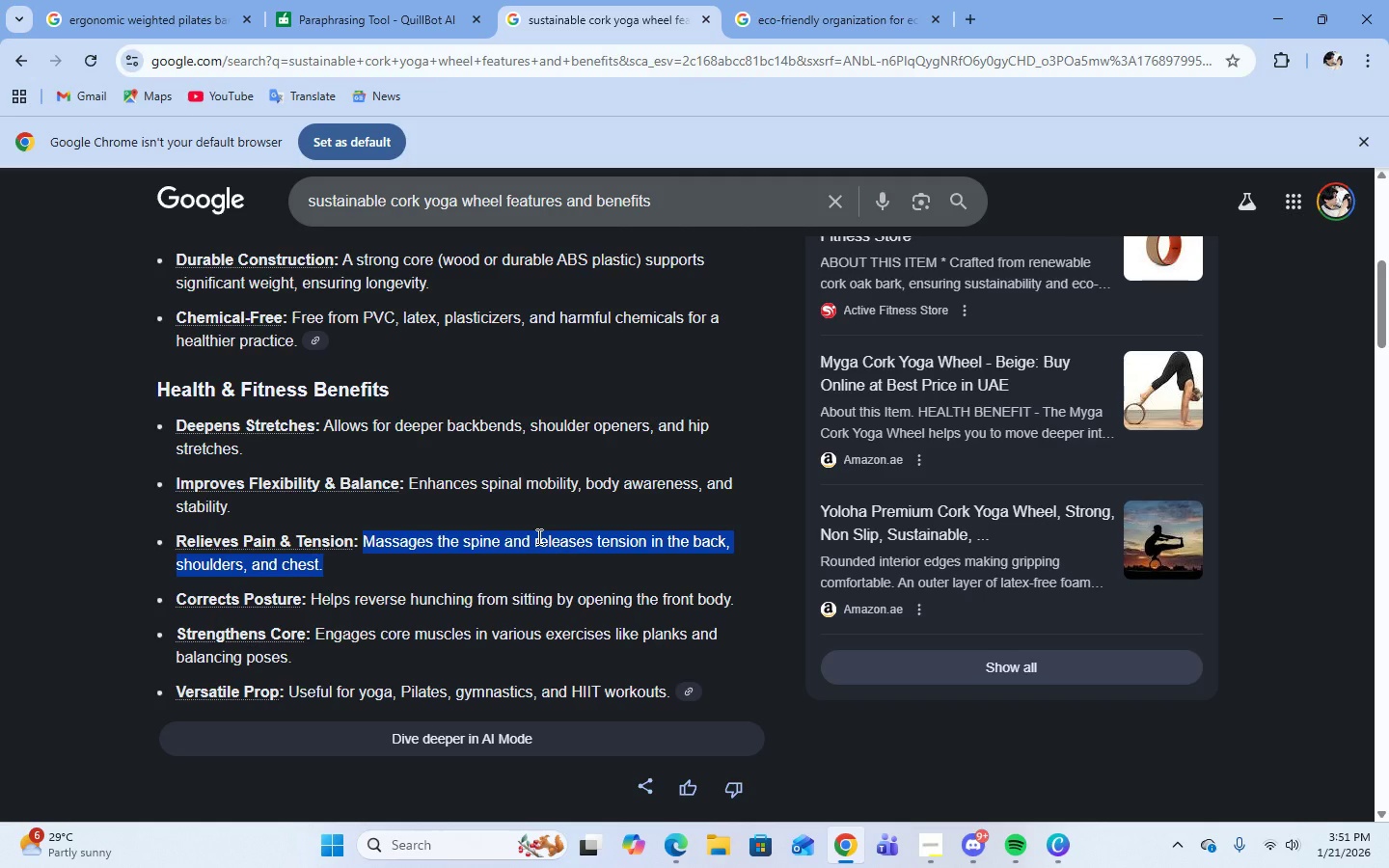 
right_click([537, 536])
 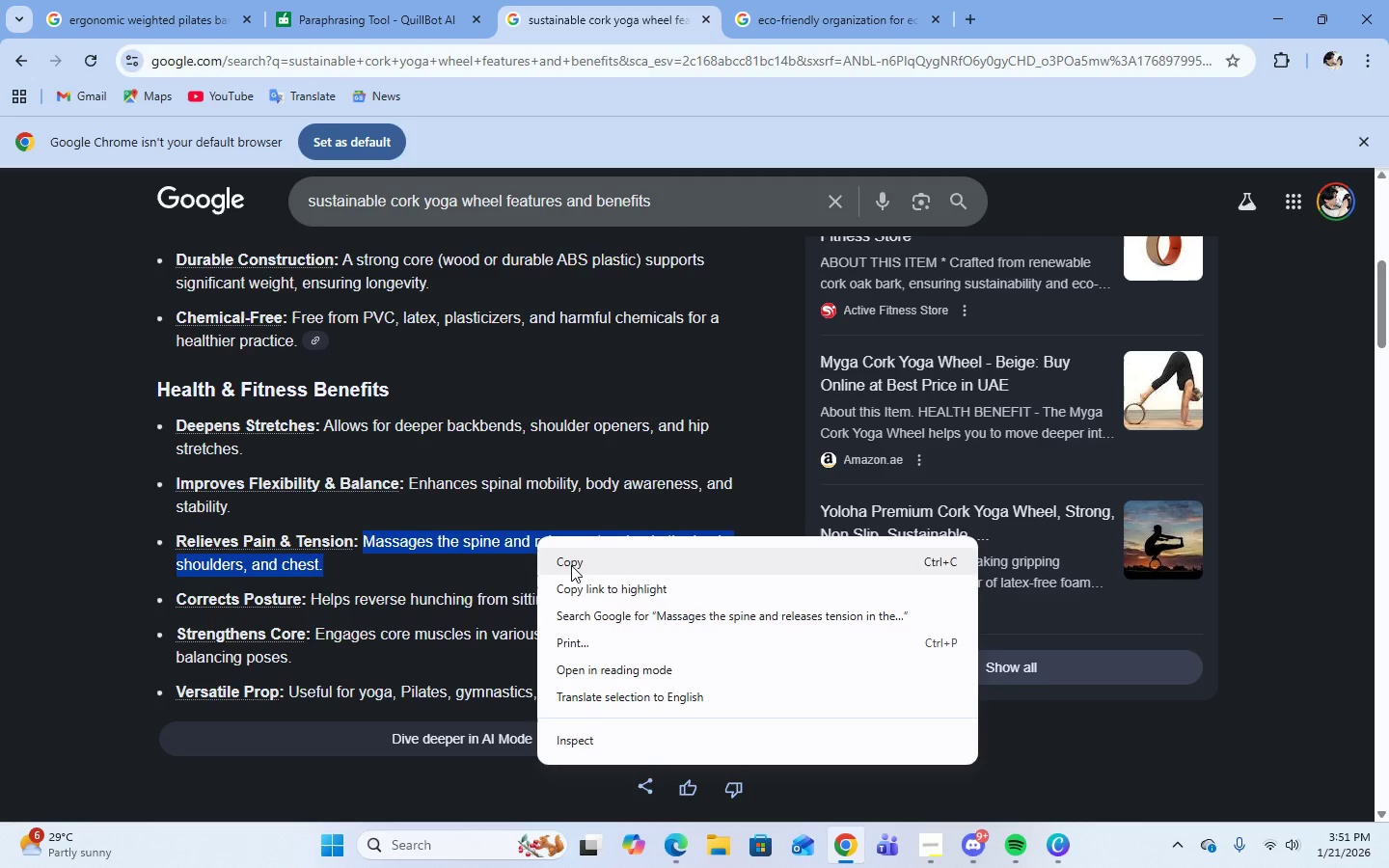 
left_click([571, 565])
 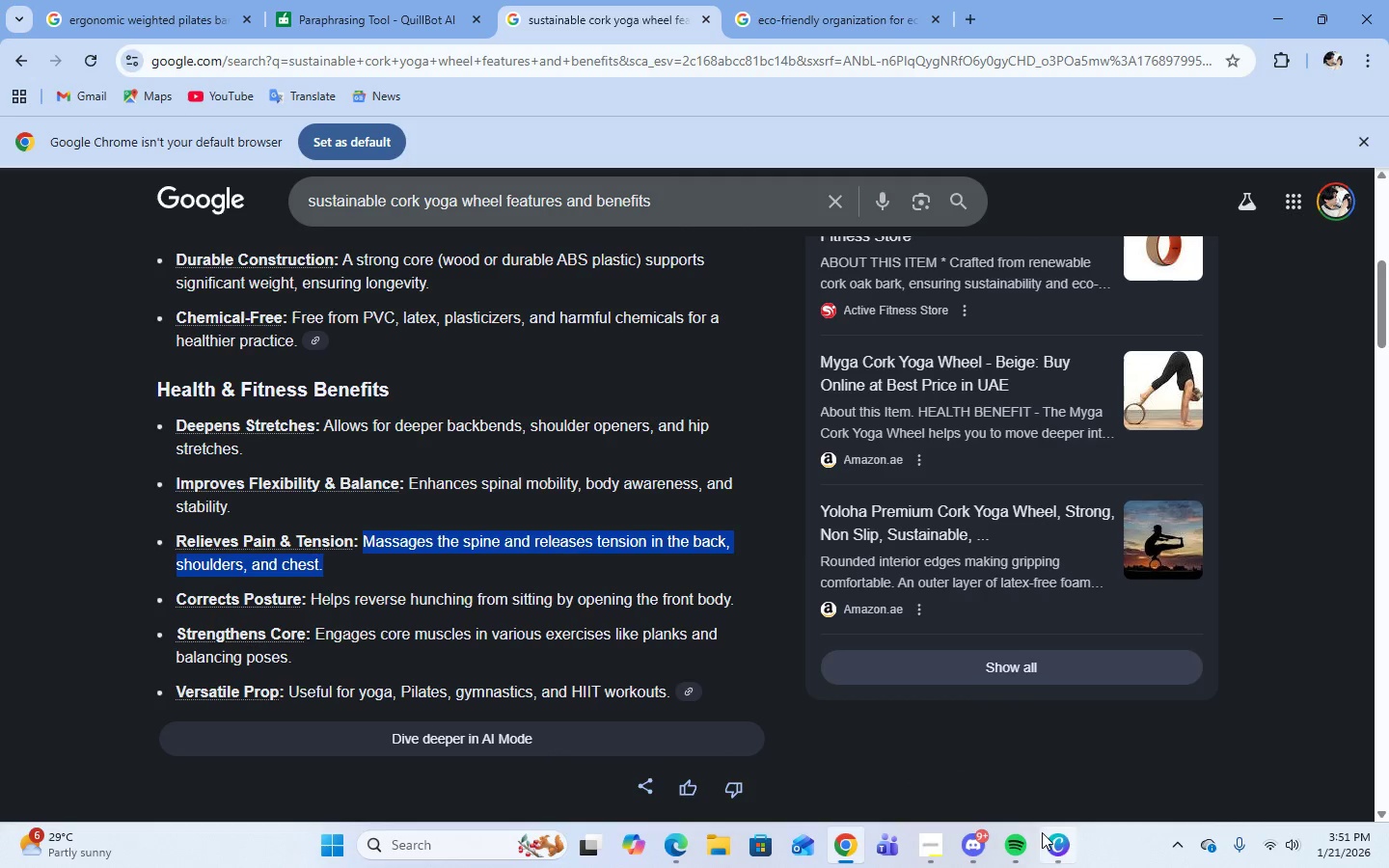 
left_click([1052, 850])
 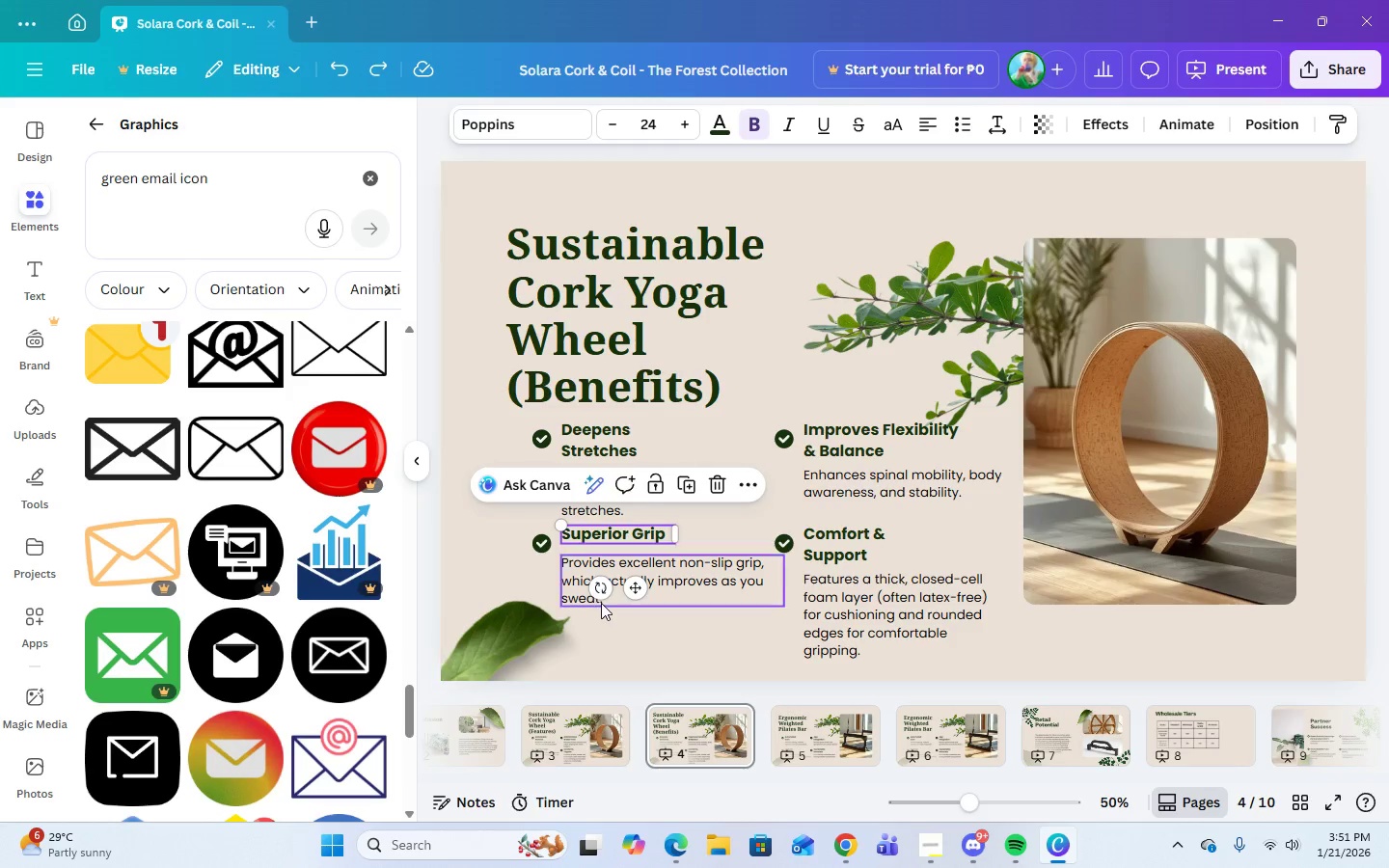 
double_click([601, 603])
 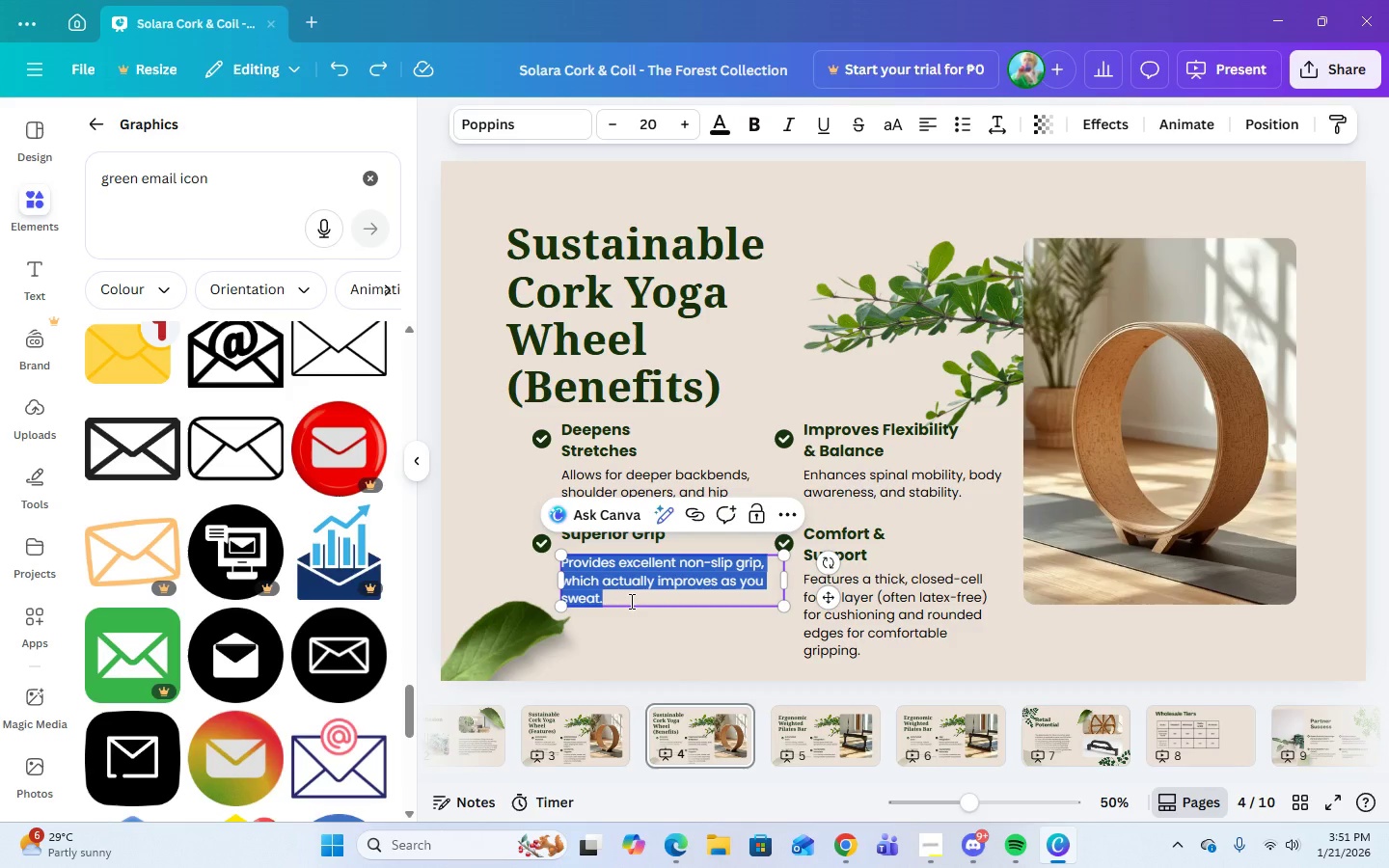 
key(Control+ControlLeft)
 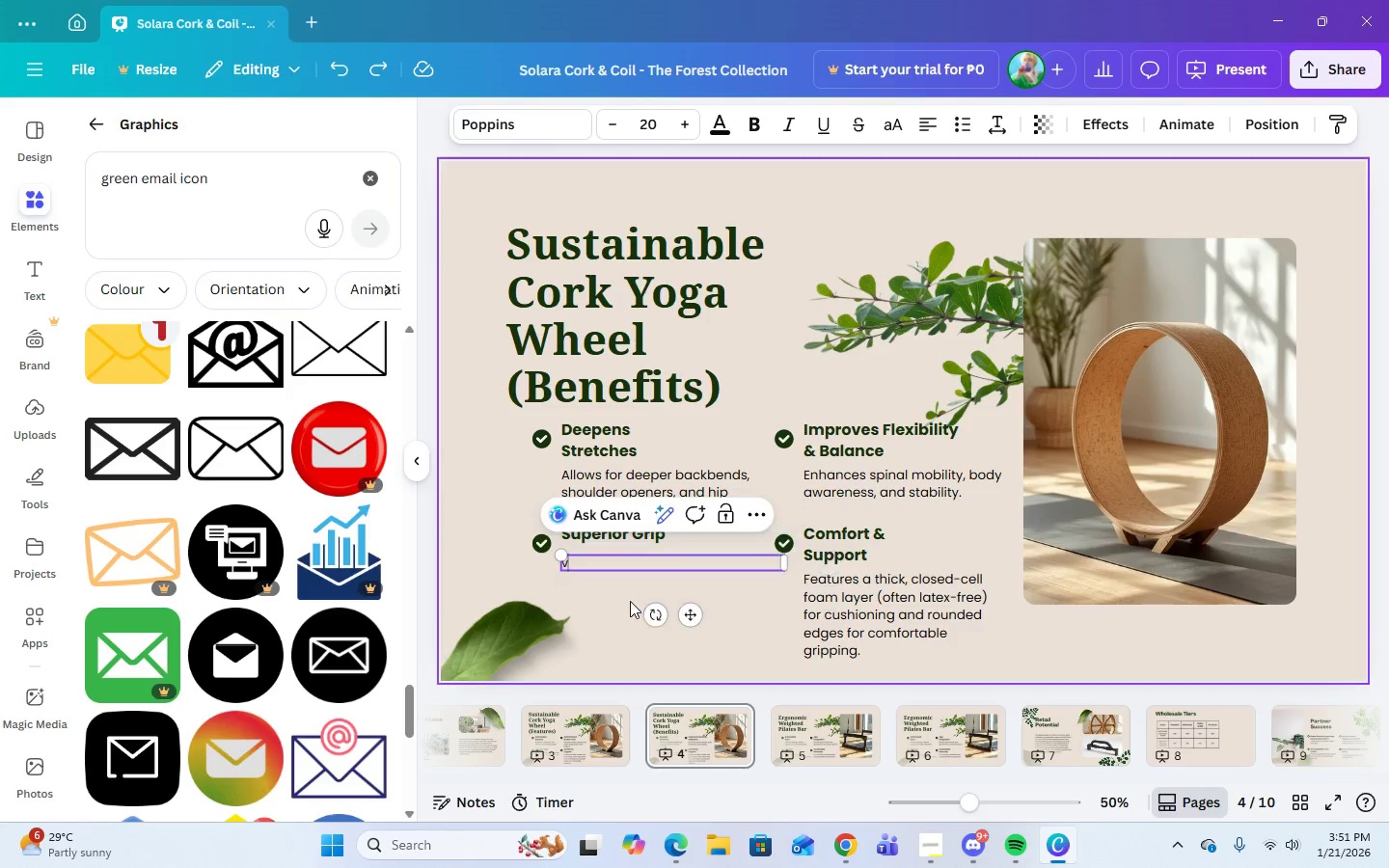 
key(V)
 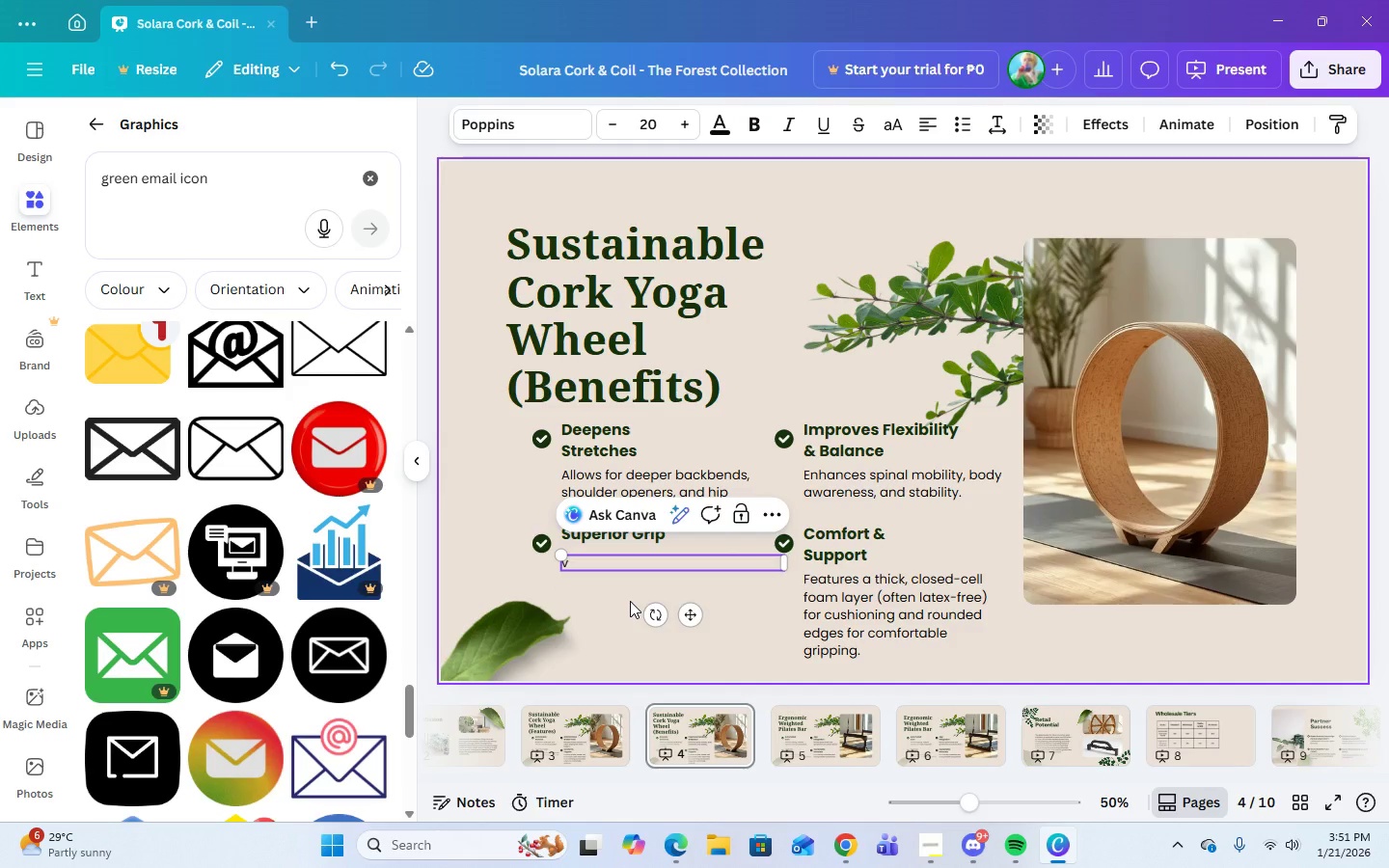 
key(Backspace)
 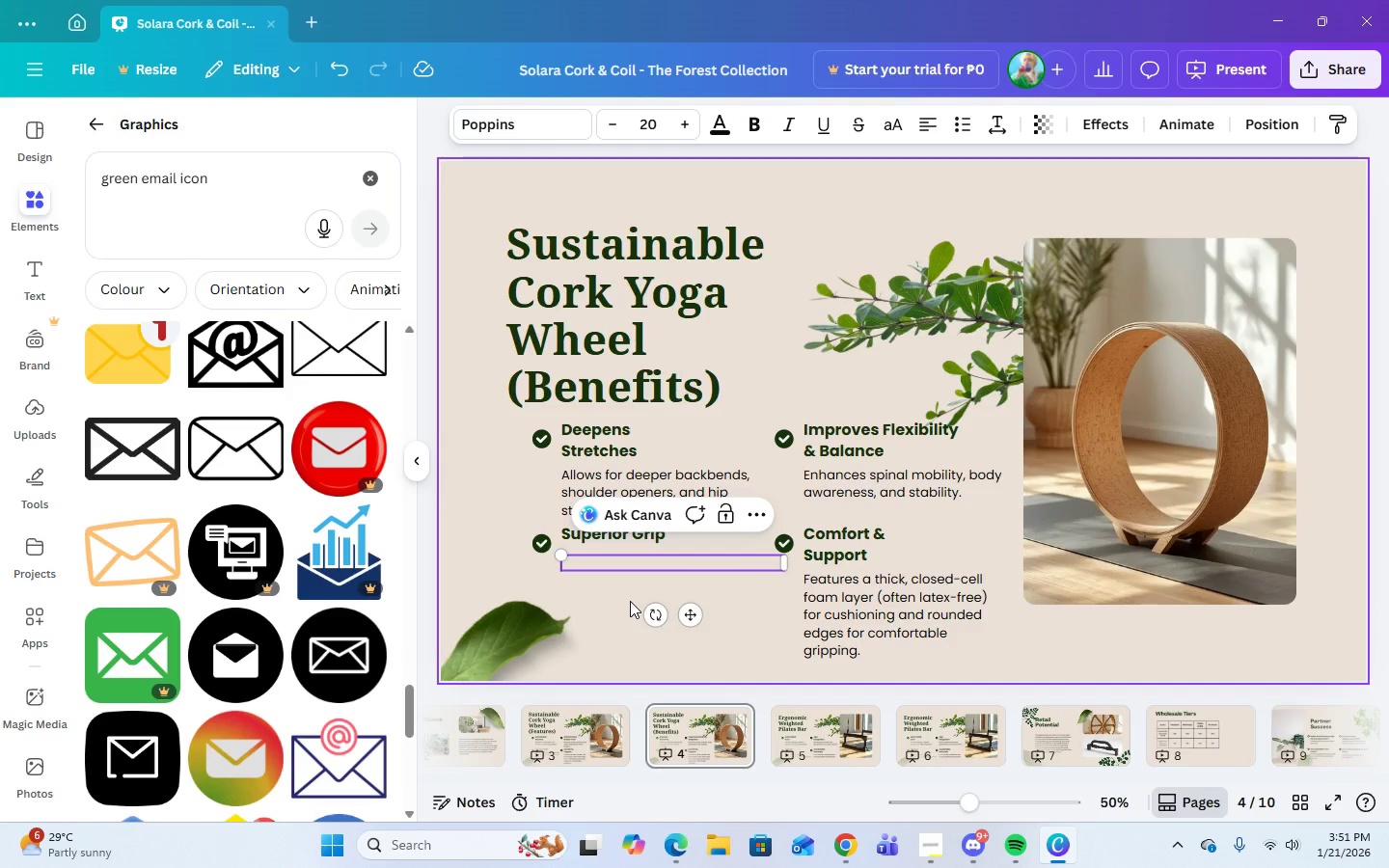 
key(Control+V)
 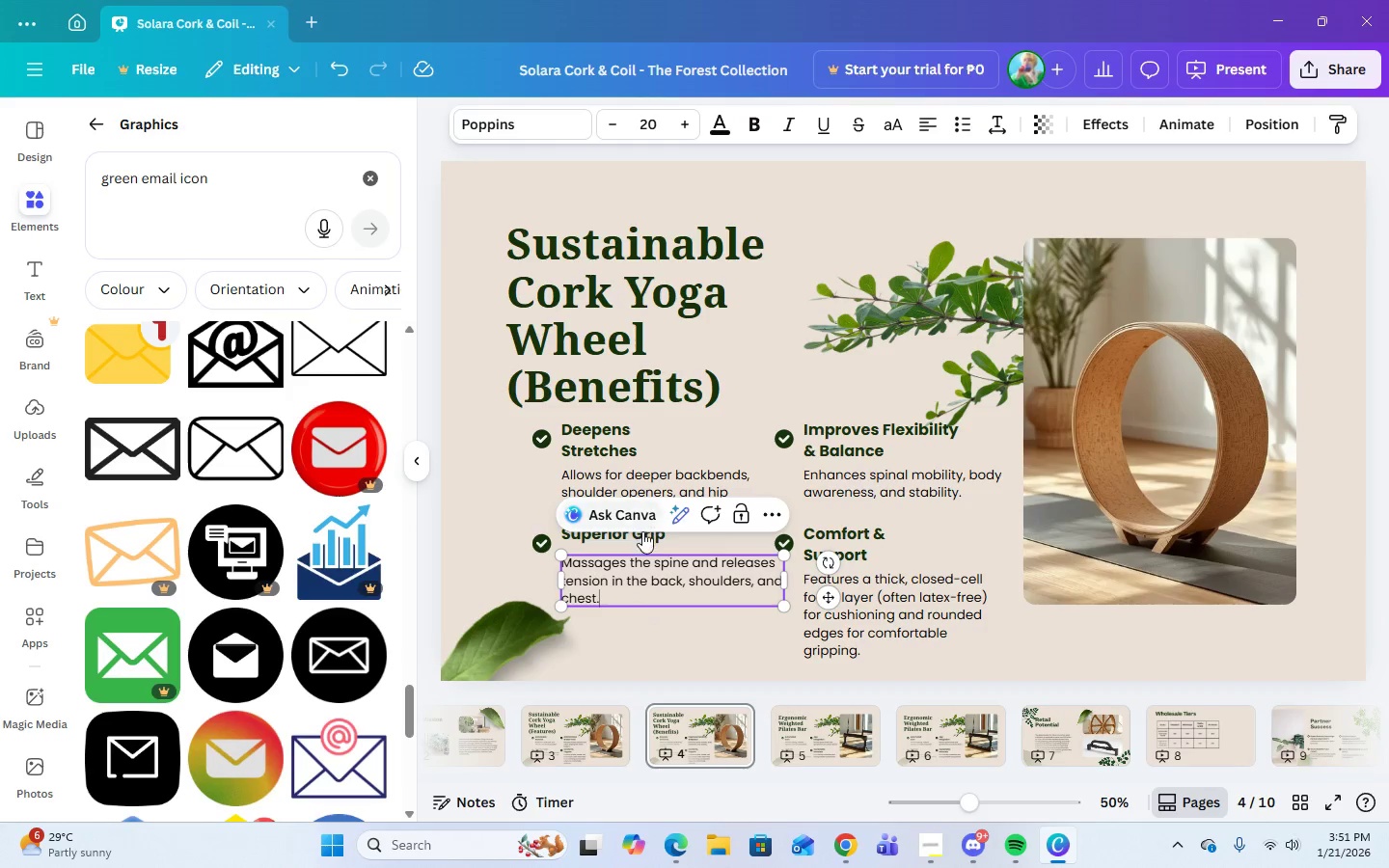 
left_click([643, 542])
 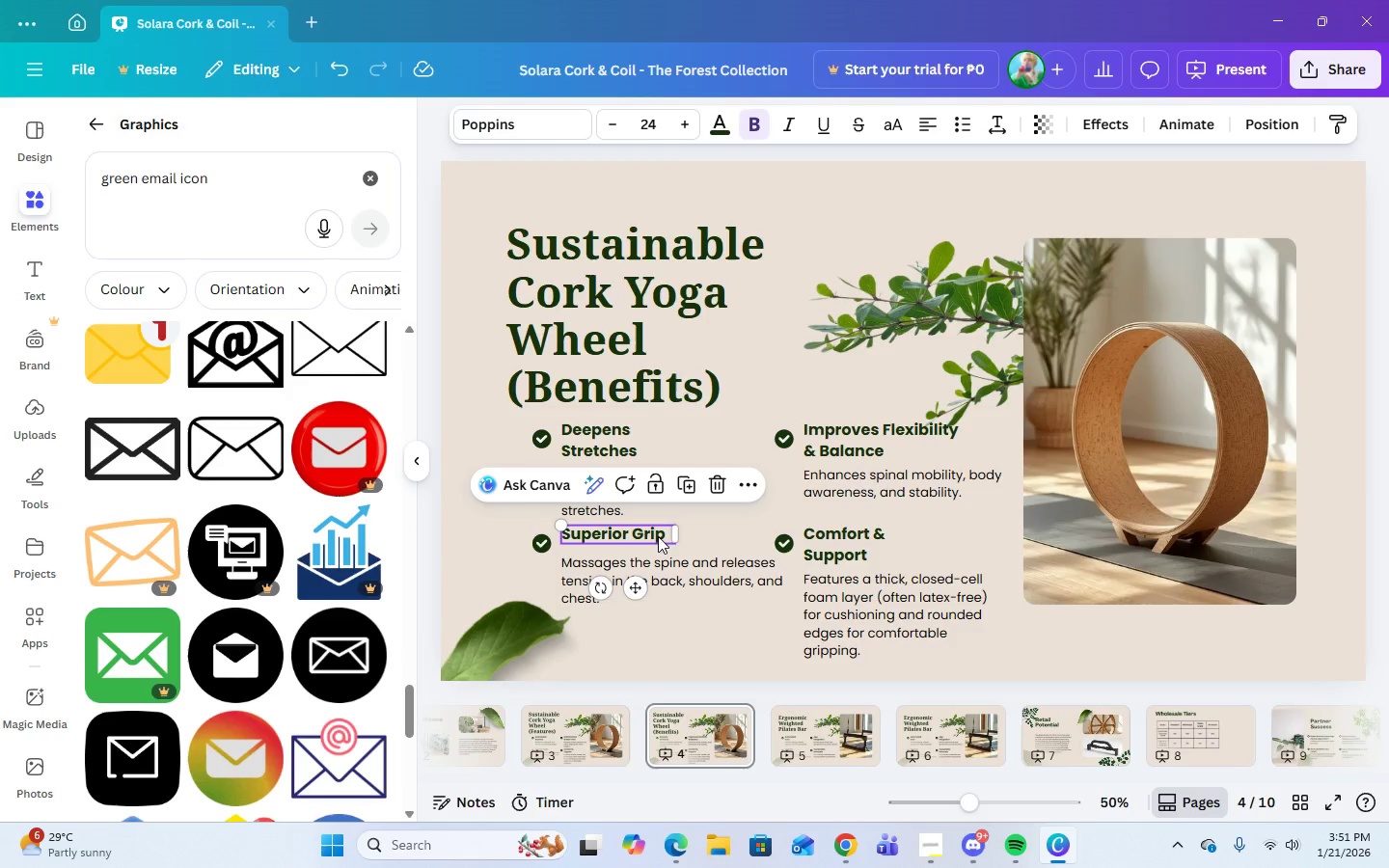 
left_click([666, 535])
 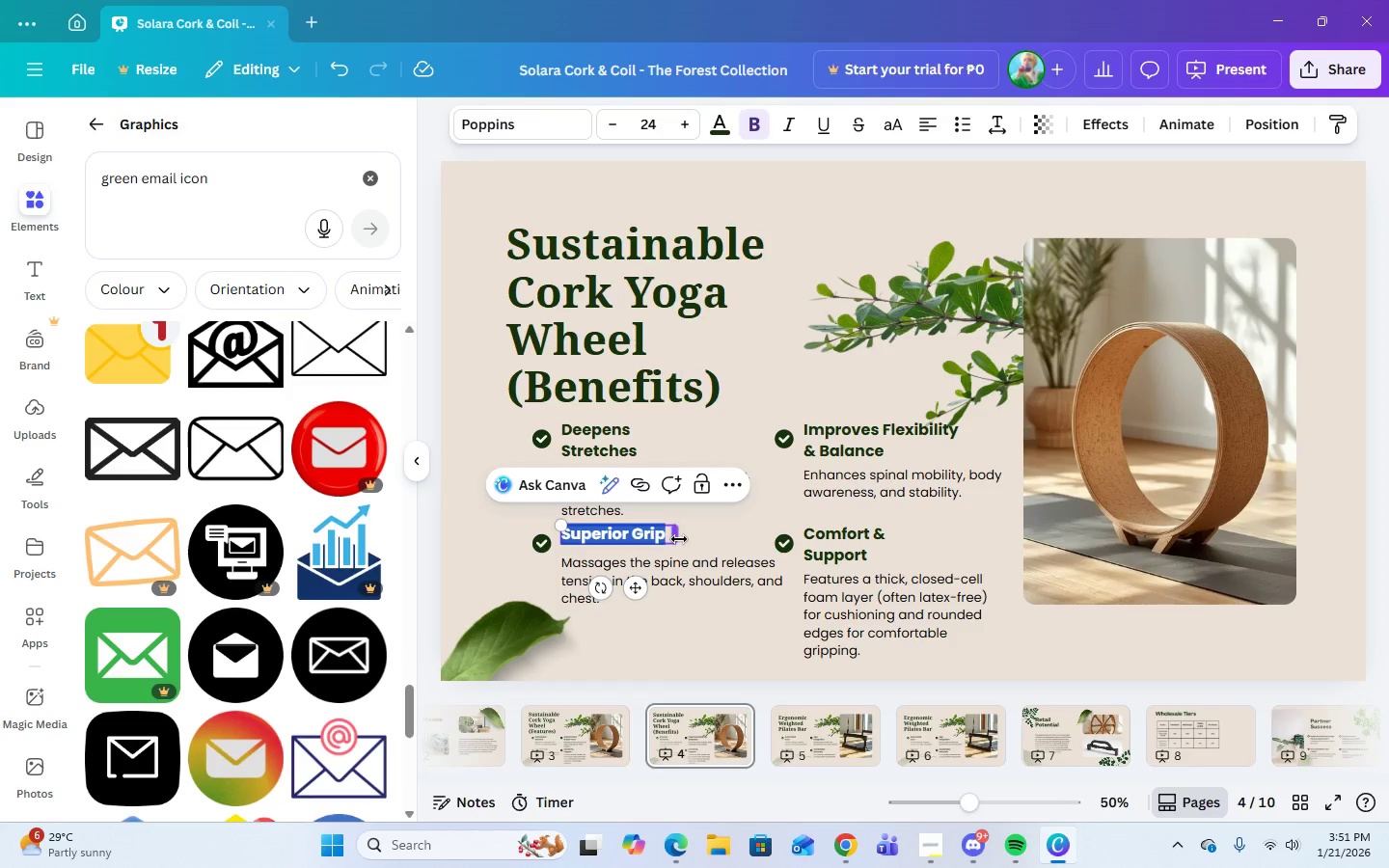 
type(Relieves Pain & Tension )
 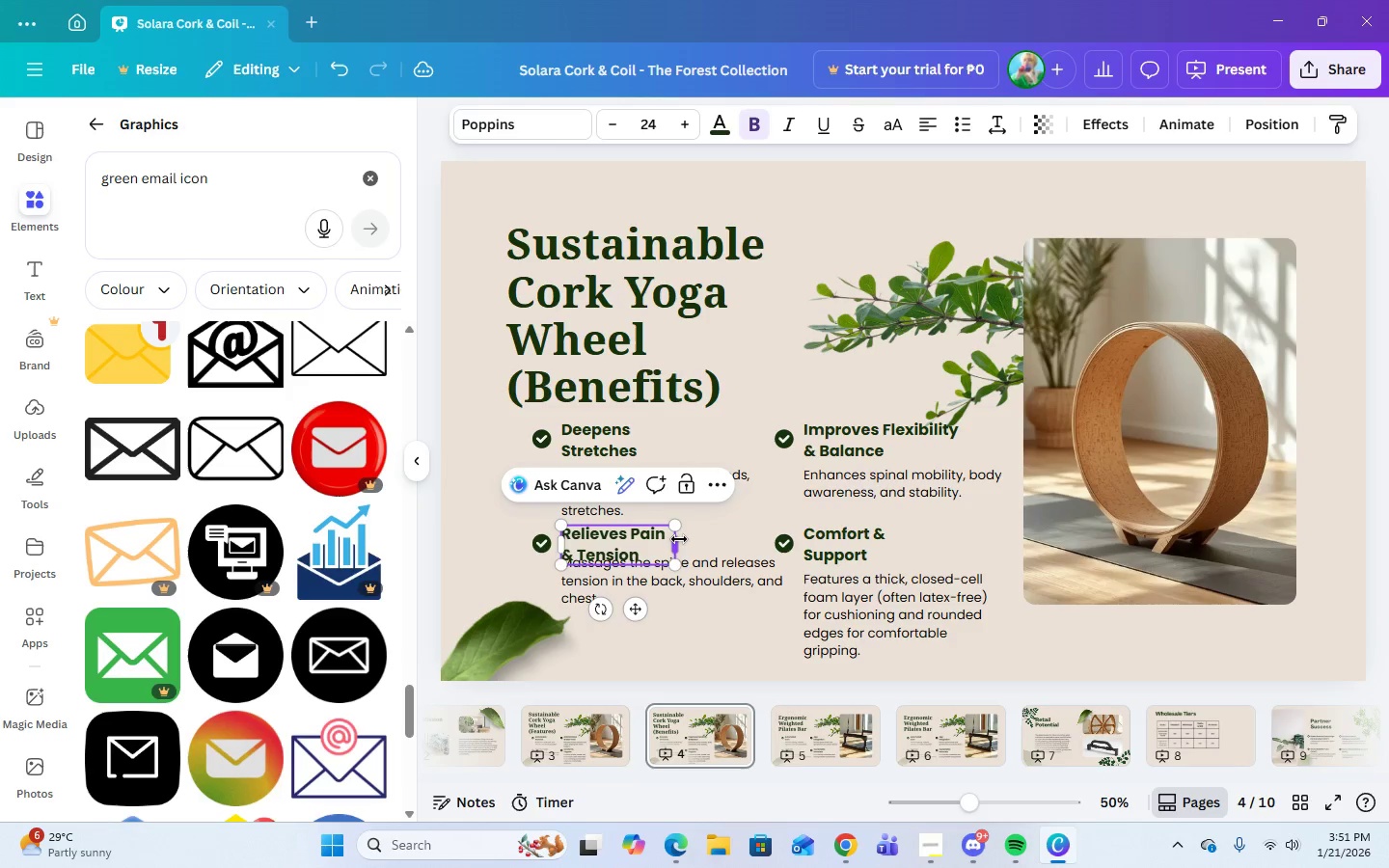 
left_click_drag(start_coordinate=[676, 548], to_coordinate=[723, 554])
 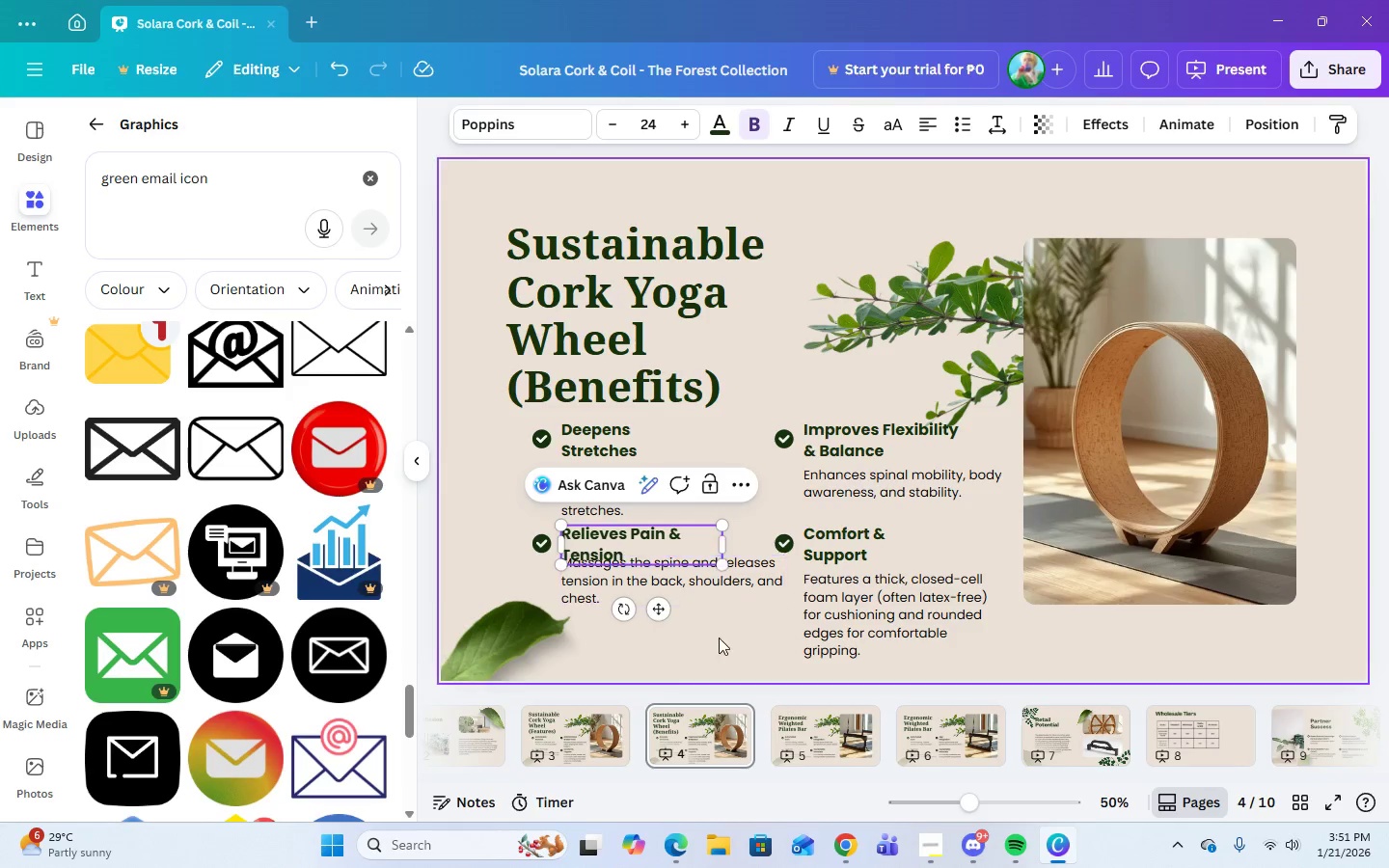 
left_click([723, 650])
 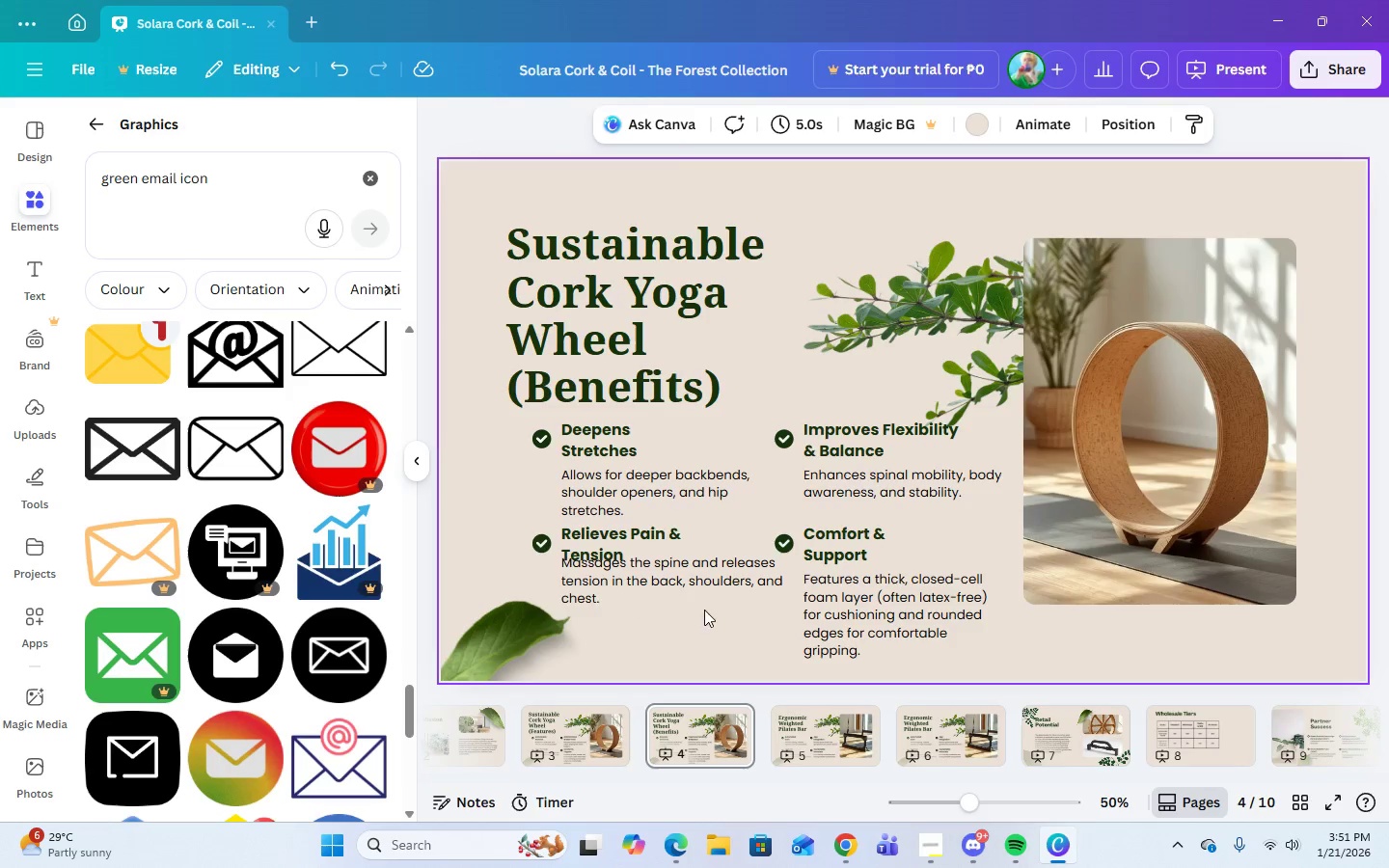 
left_click([694, 581])
 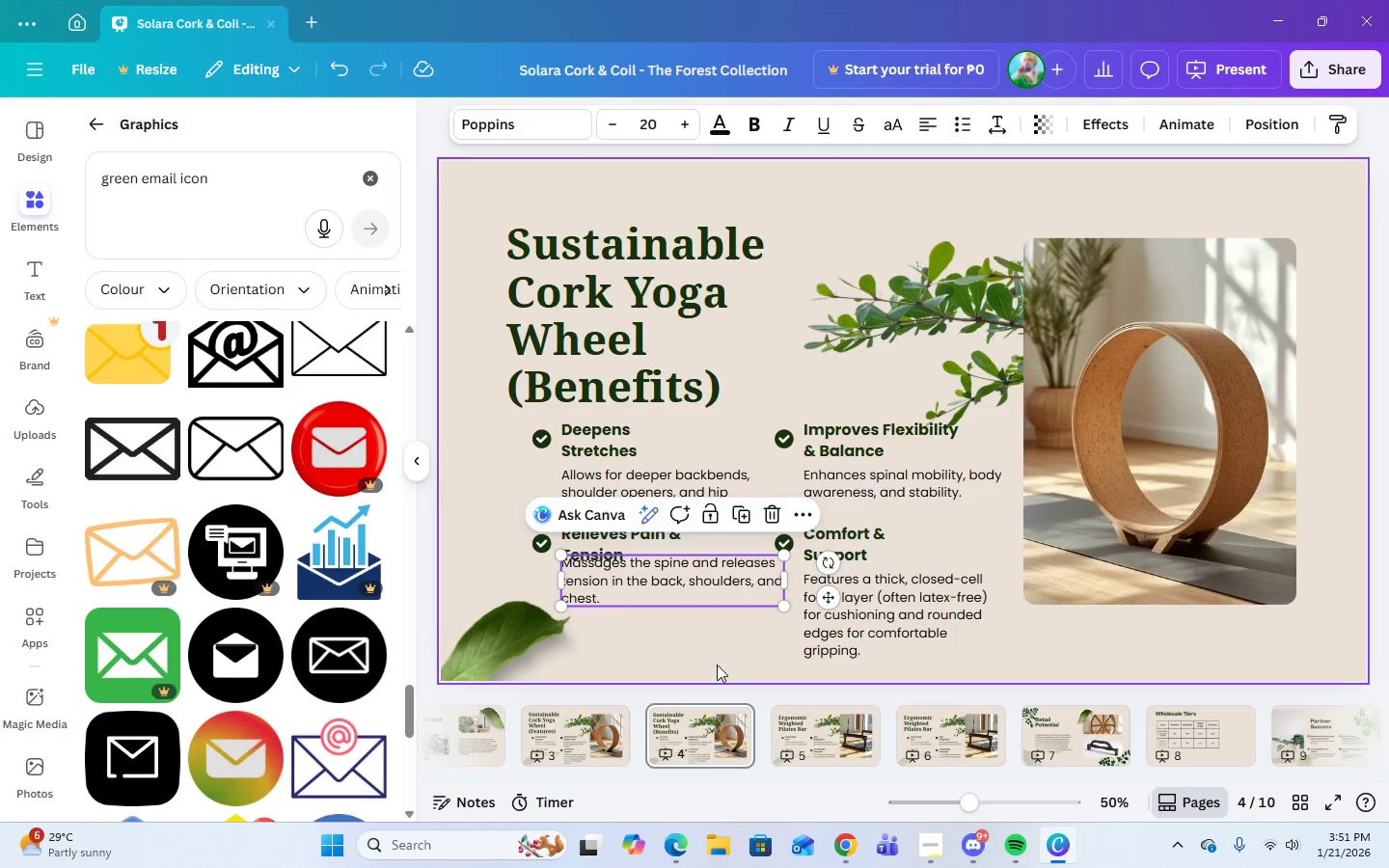 
double_click([614, 597])
 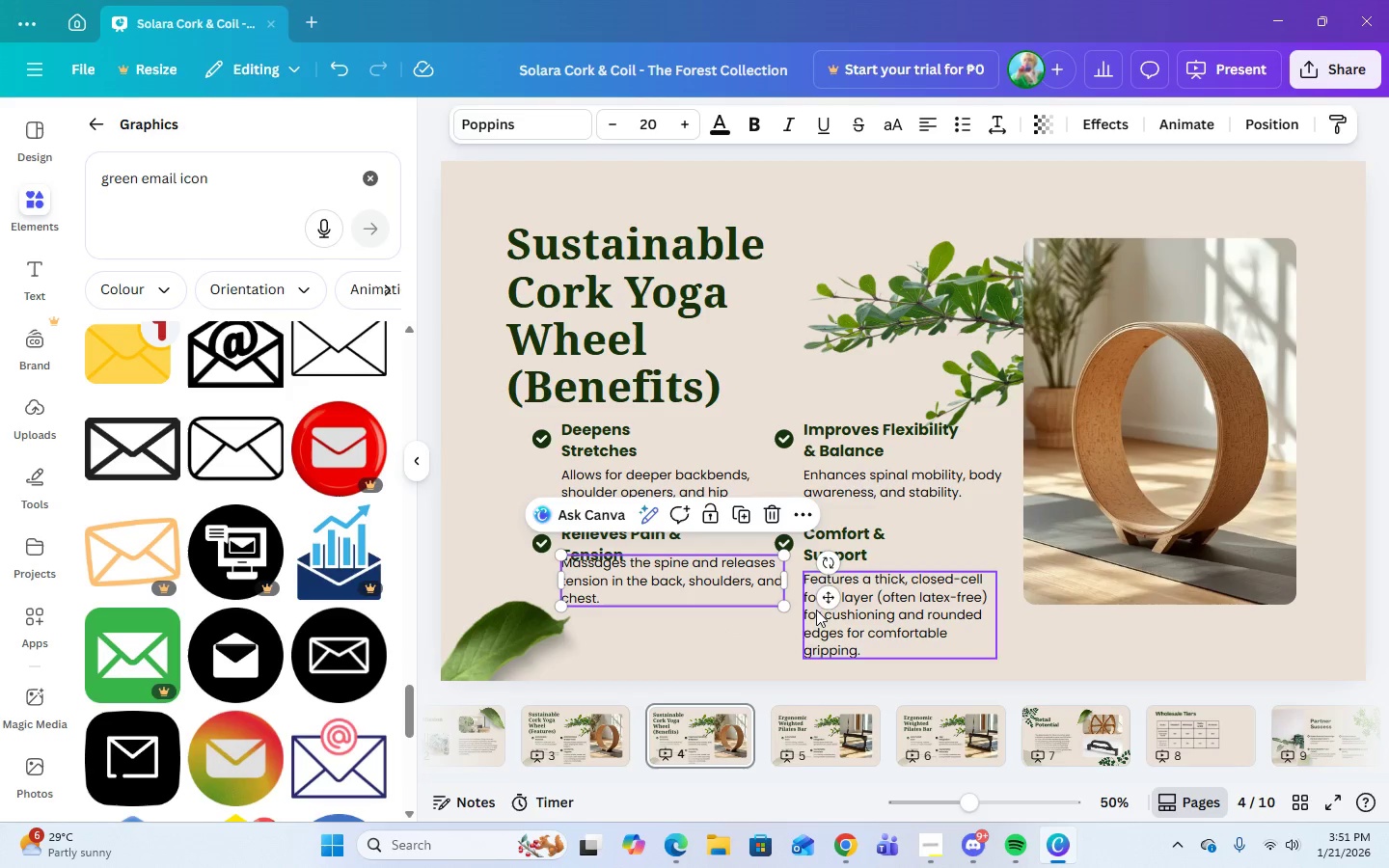 
left_click_drag(start_coordinate=[830, 599], to_coordinate=[831, 610])
 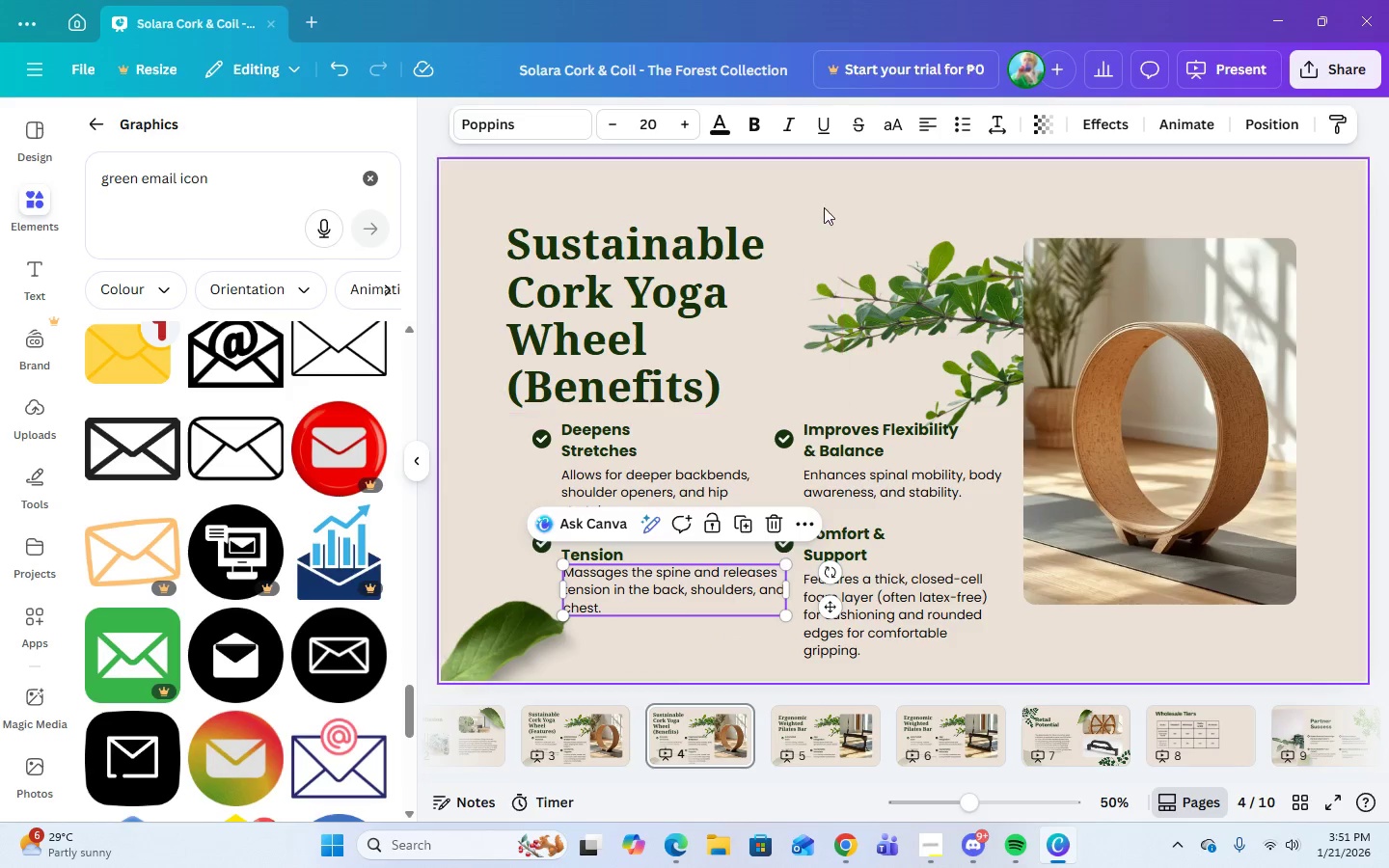 
left_click([836, 181])
 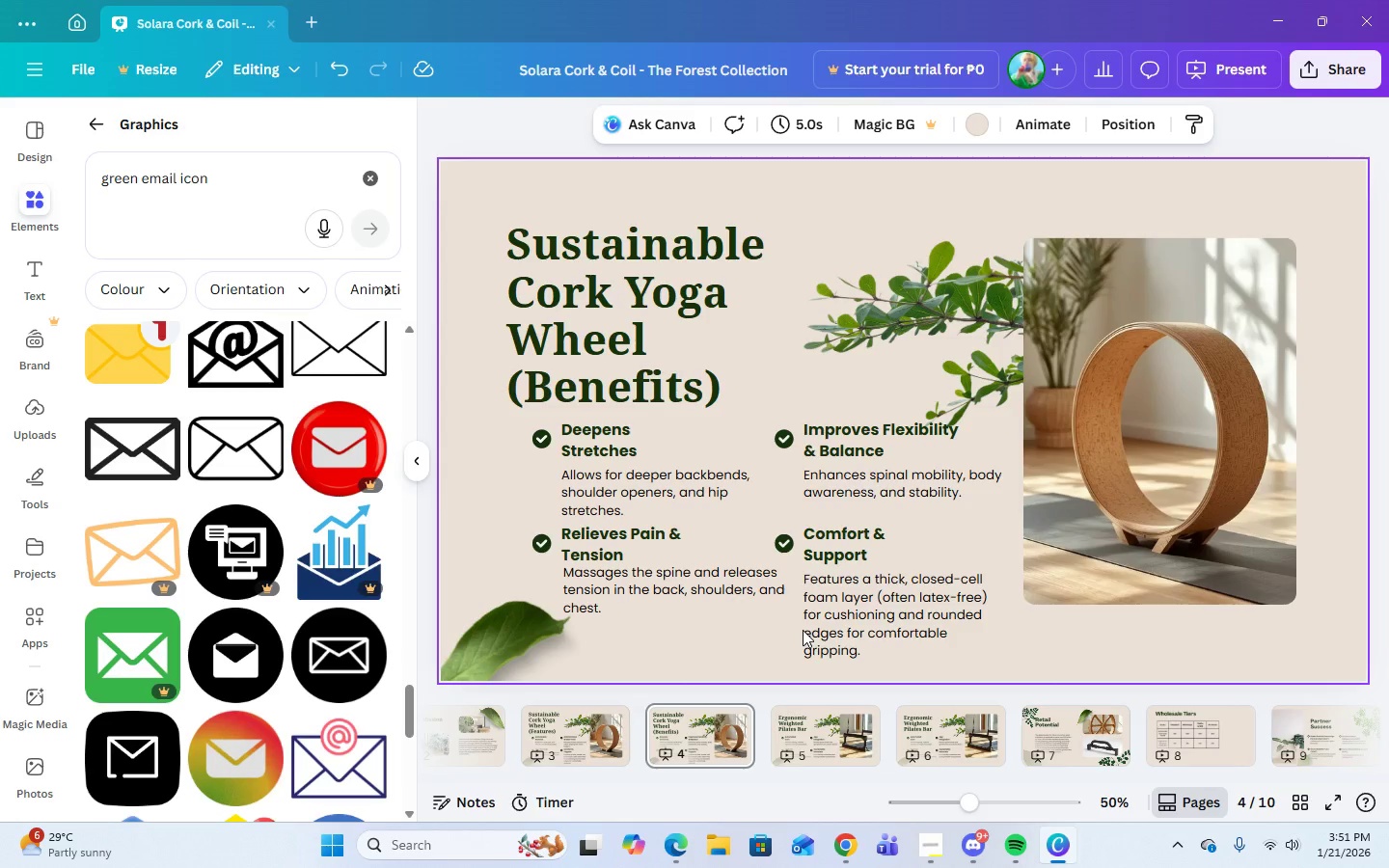 
left_click([614, 587])
 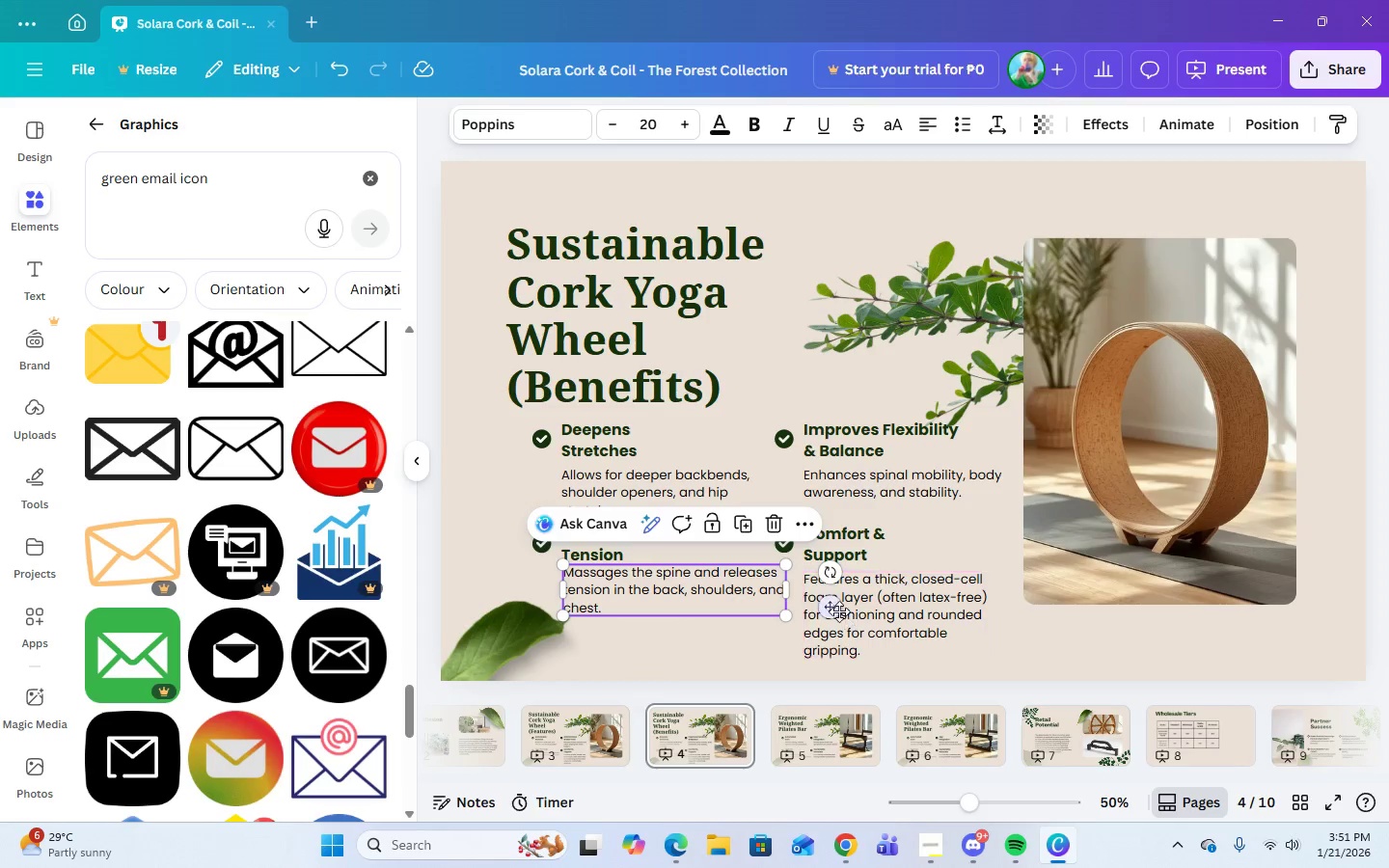 
left_click_drag(start_coordinate=[834, 610], to_coordinate=[833, 617])
 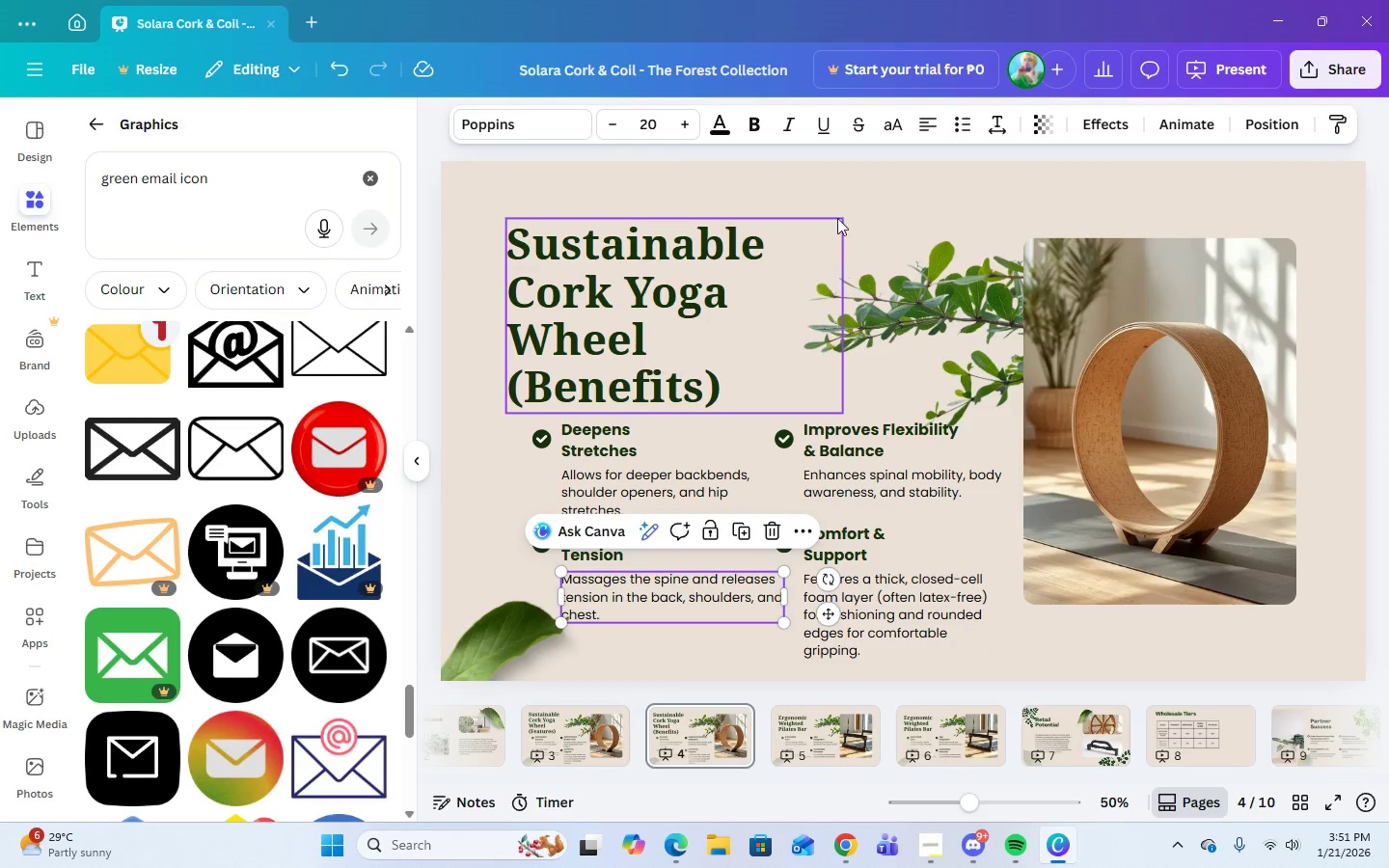 
left_click([837, 195])
 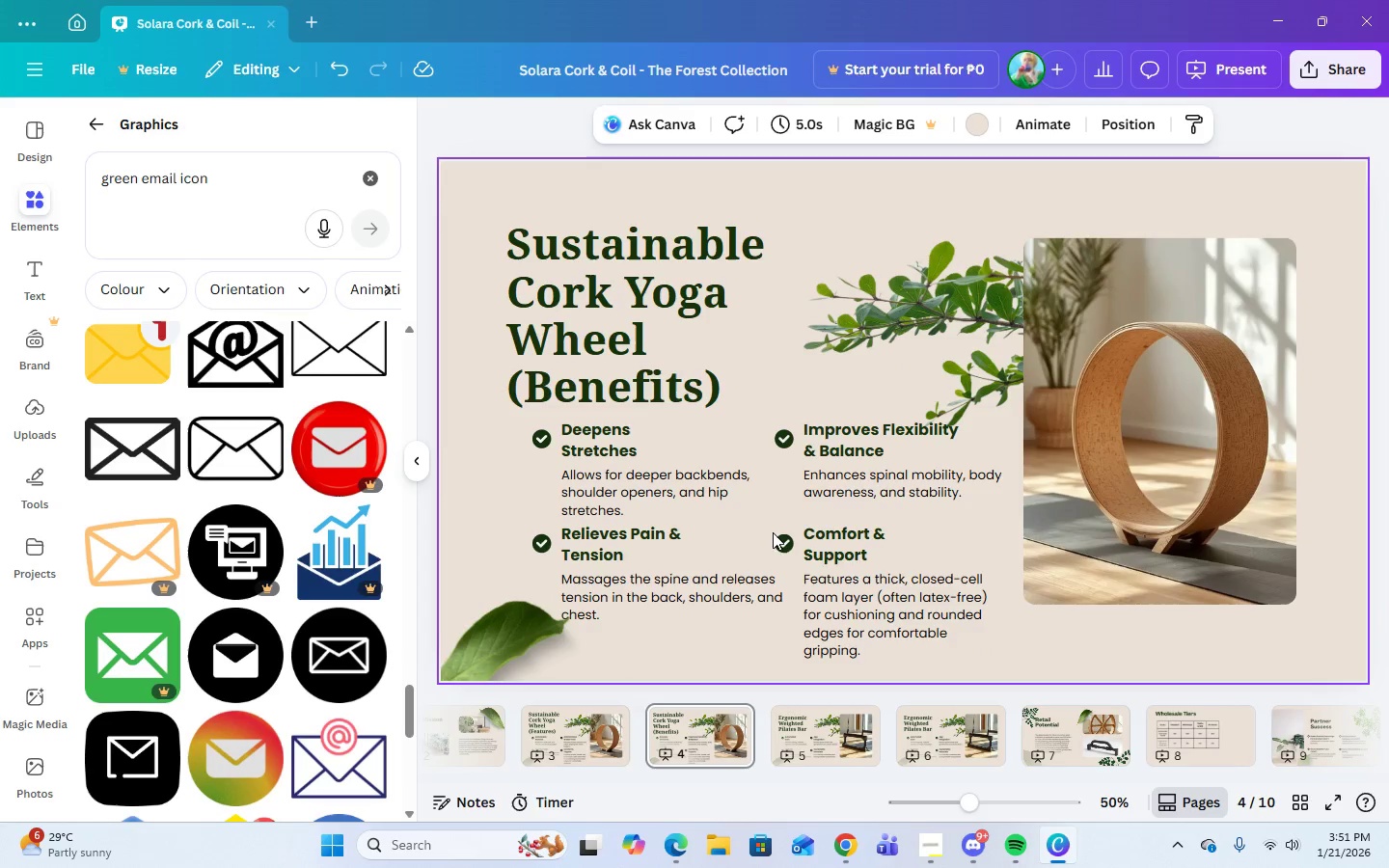 
double_click([842, 559])
 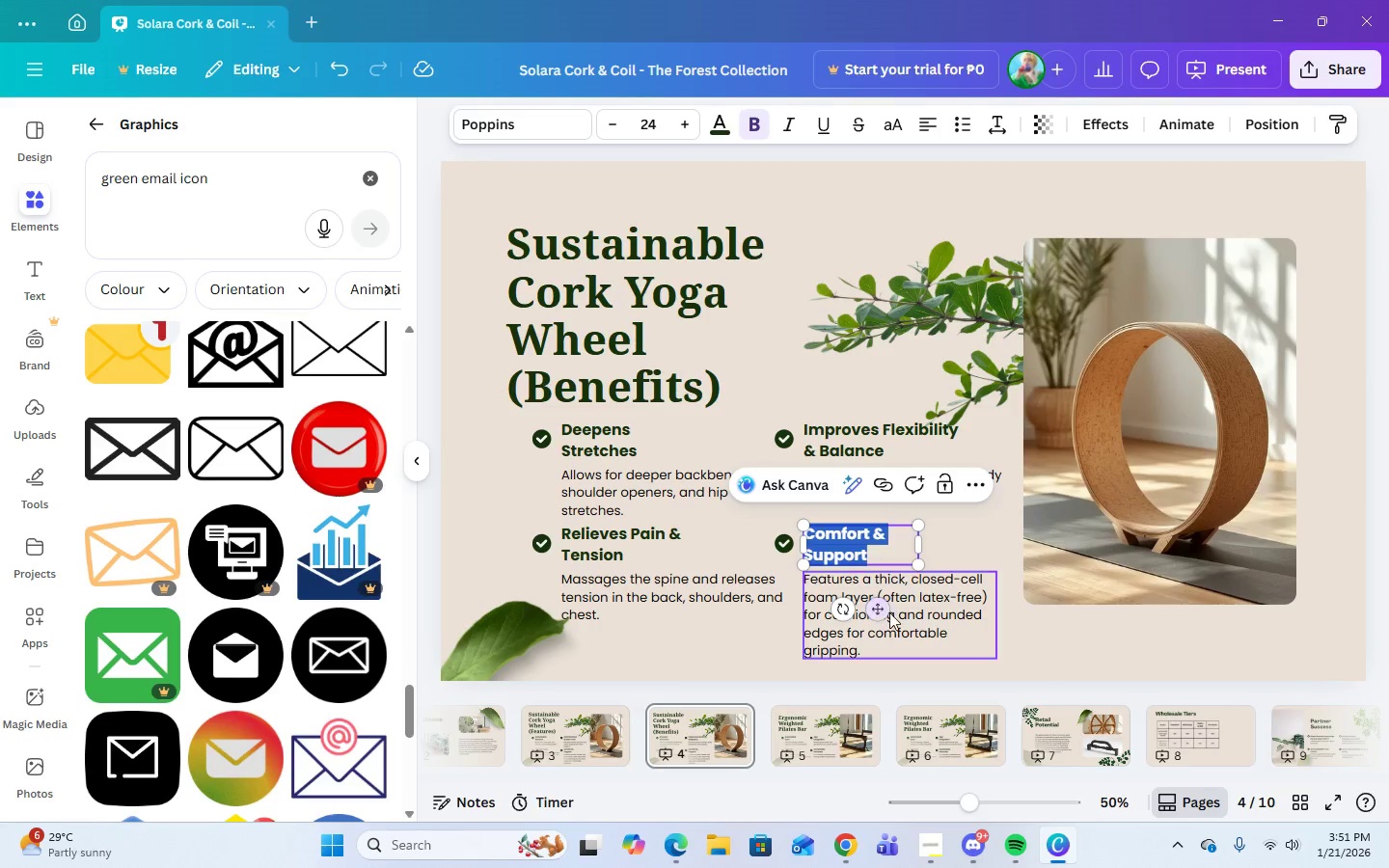 
type(c)
key(Backspace)
type(Corrects Poature)
 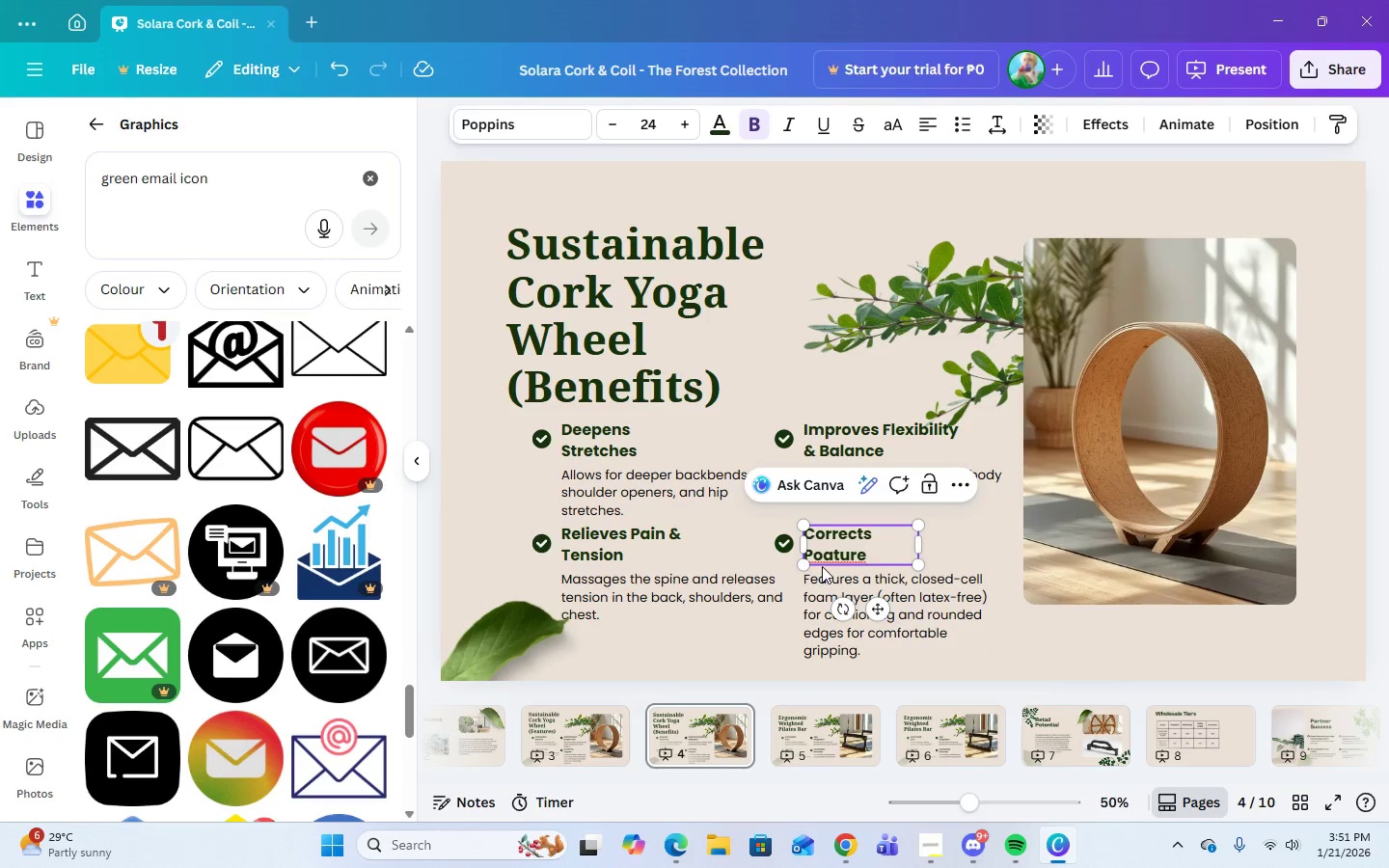 
left_click([834, 556])
 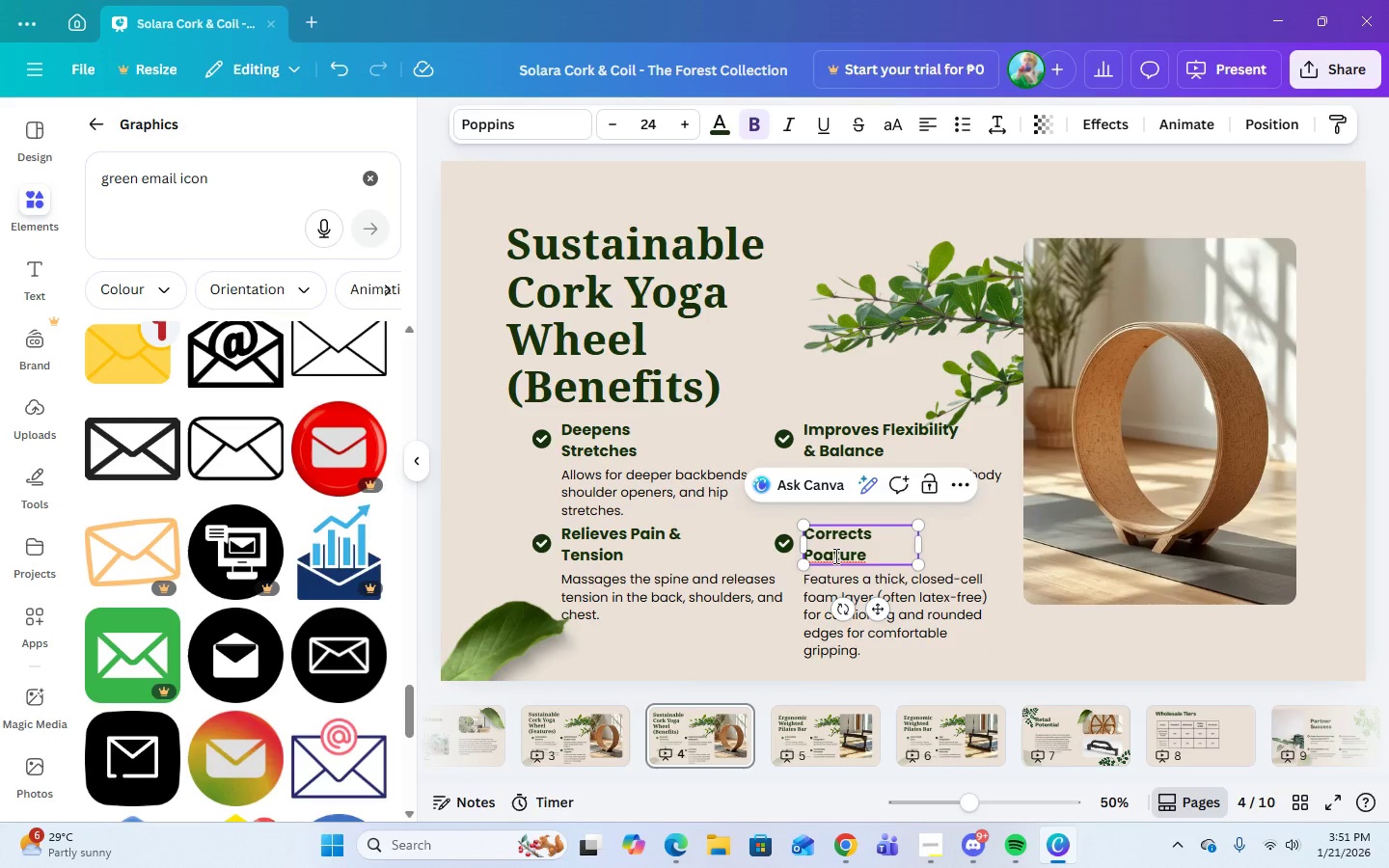 
key(Backspace)
 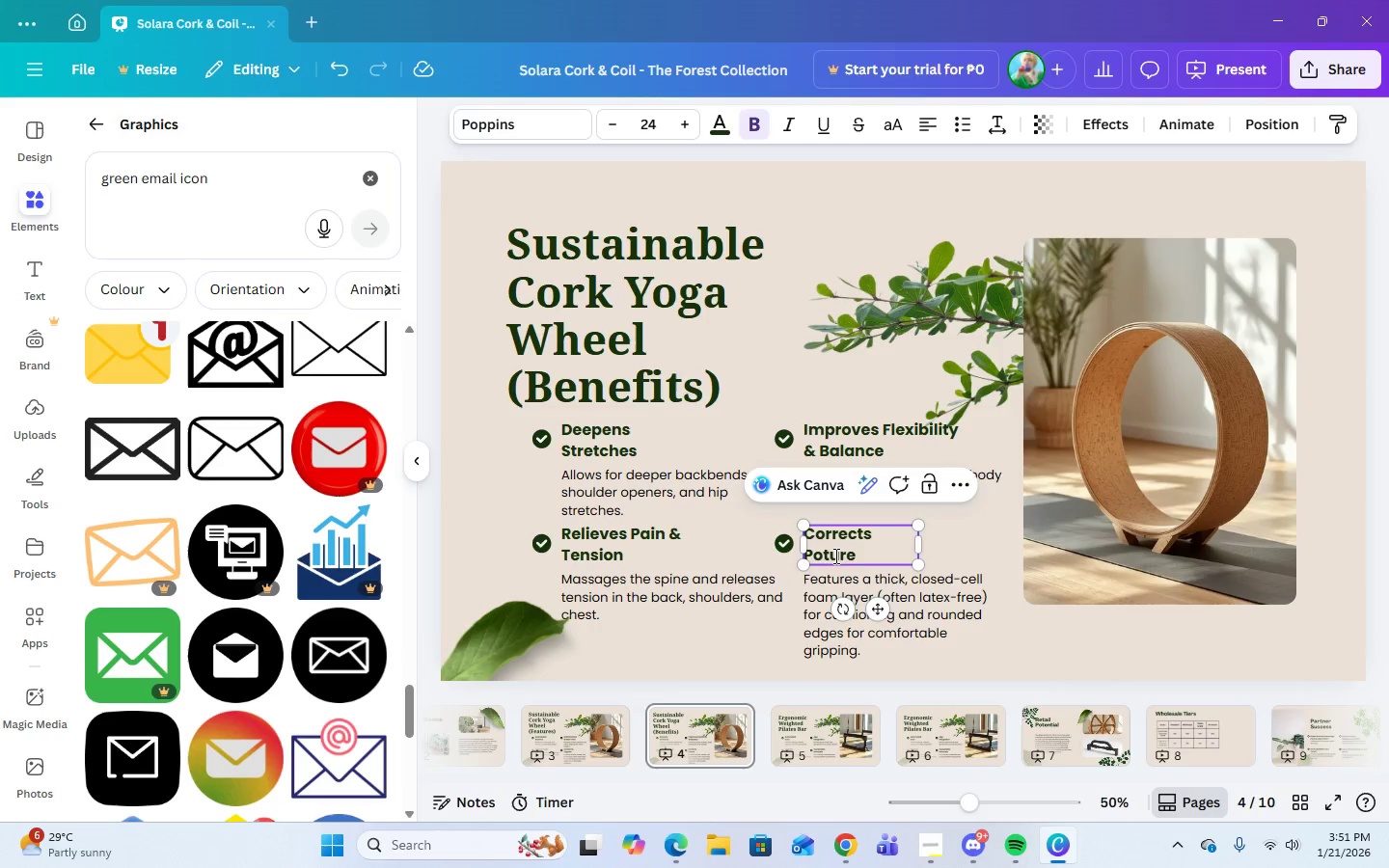 
key(S)
 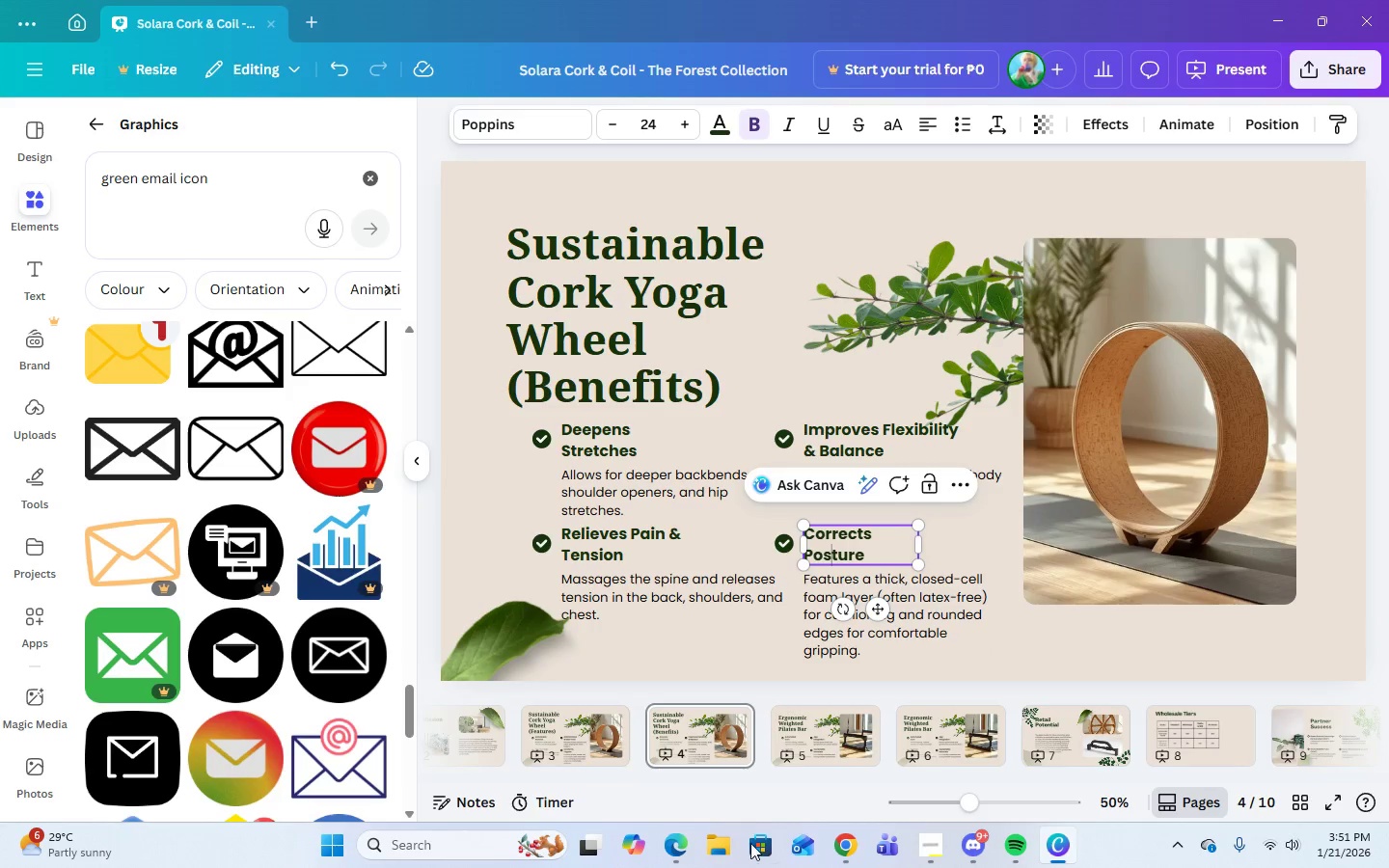 
left_click([843, 858])
 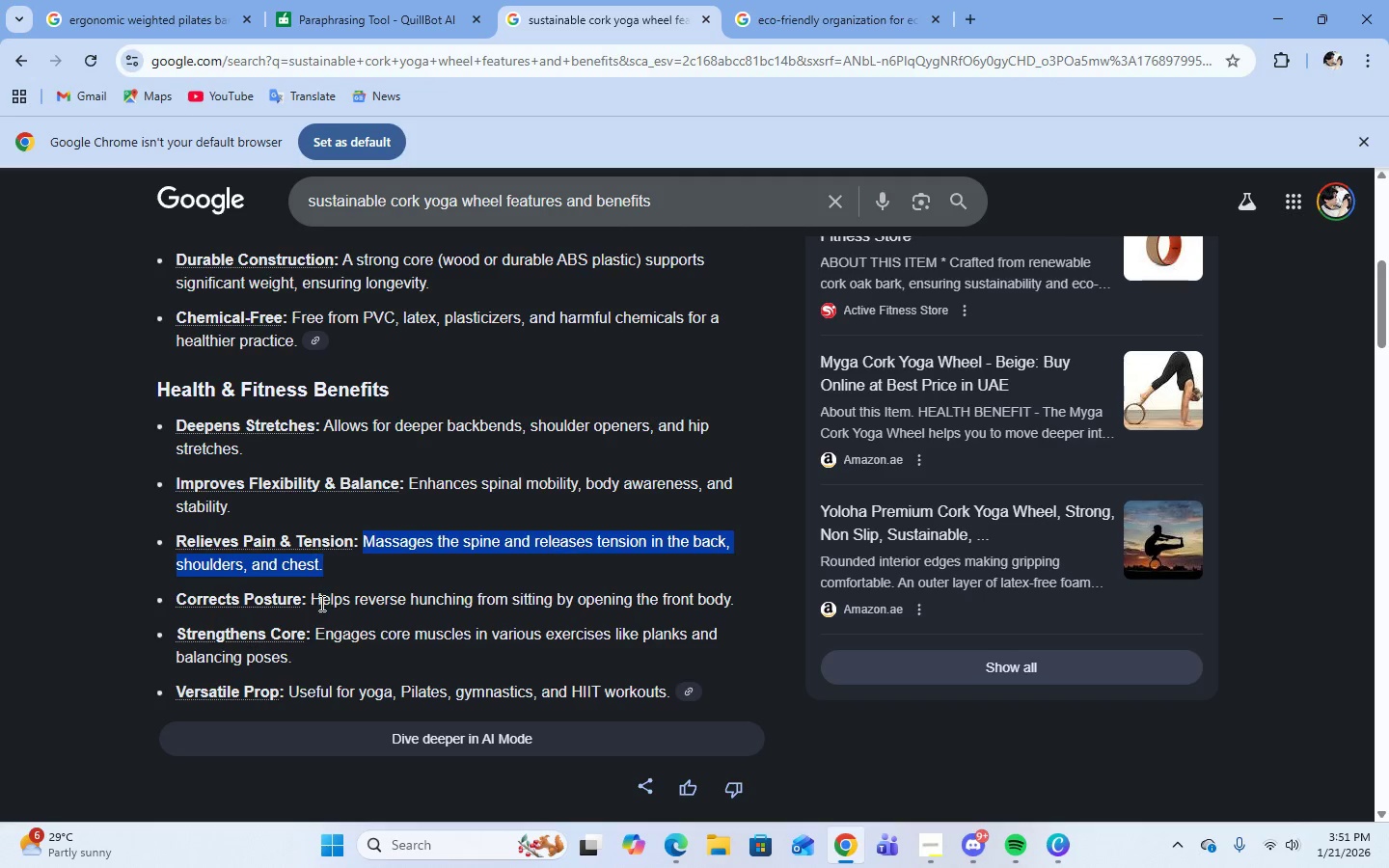 
left_click_drag(start_coordinate=[315, 603], to_coordinate=[736, 607])
 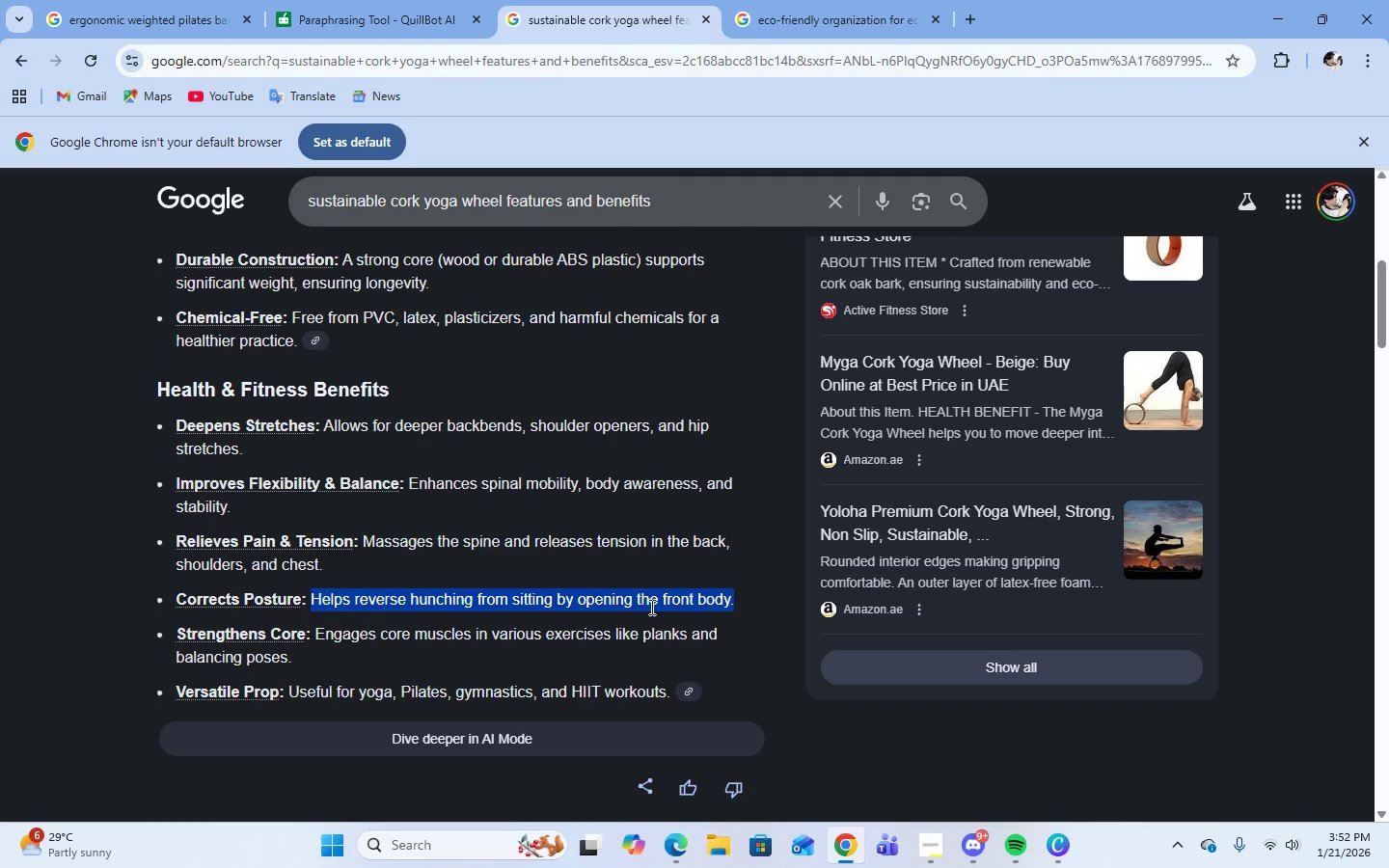 
right_click([650, 607])
 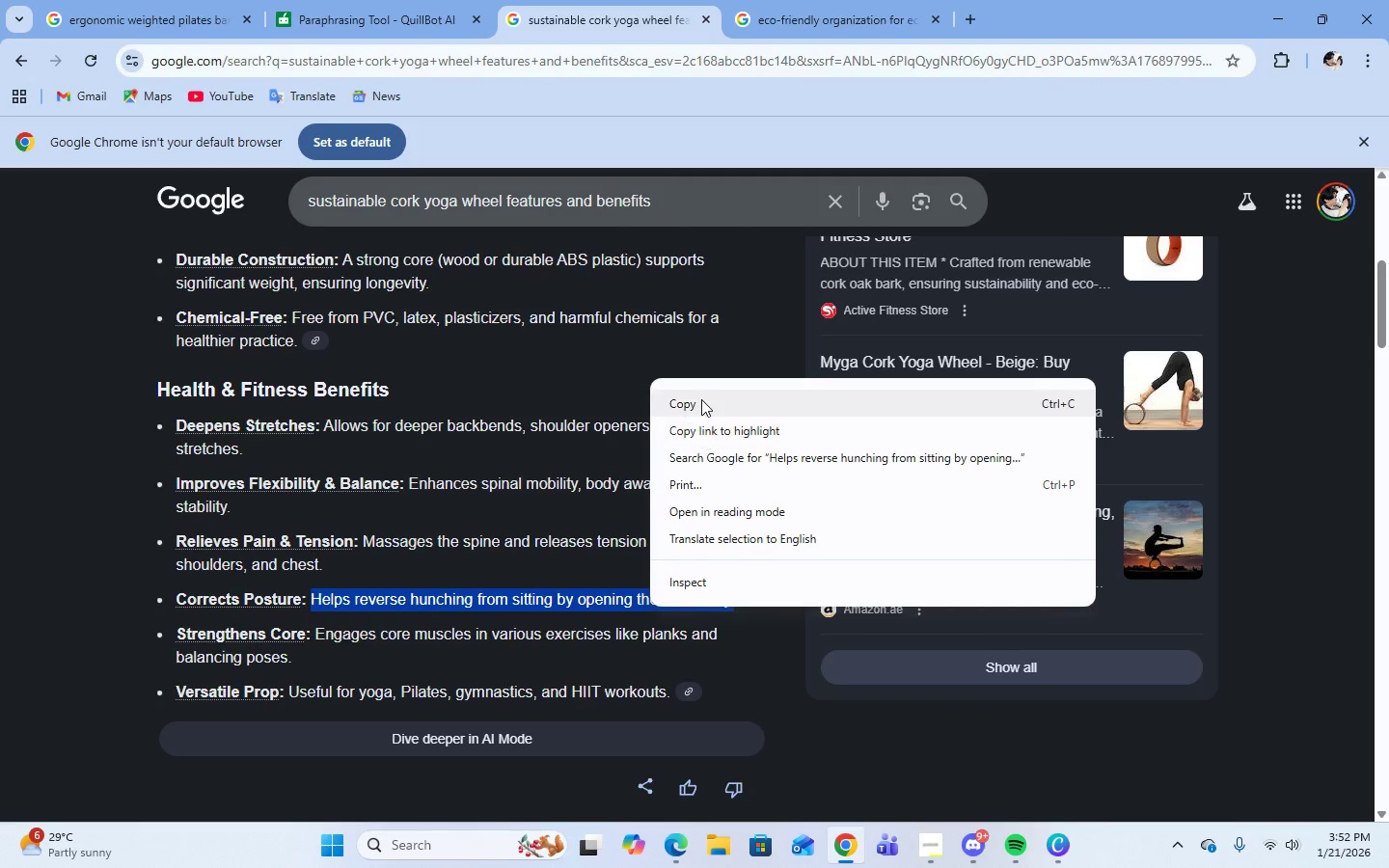 
left_click([701, 399])
 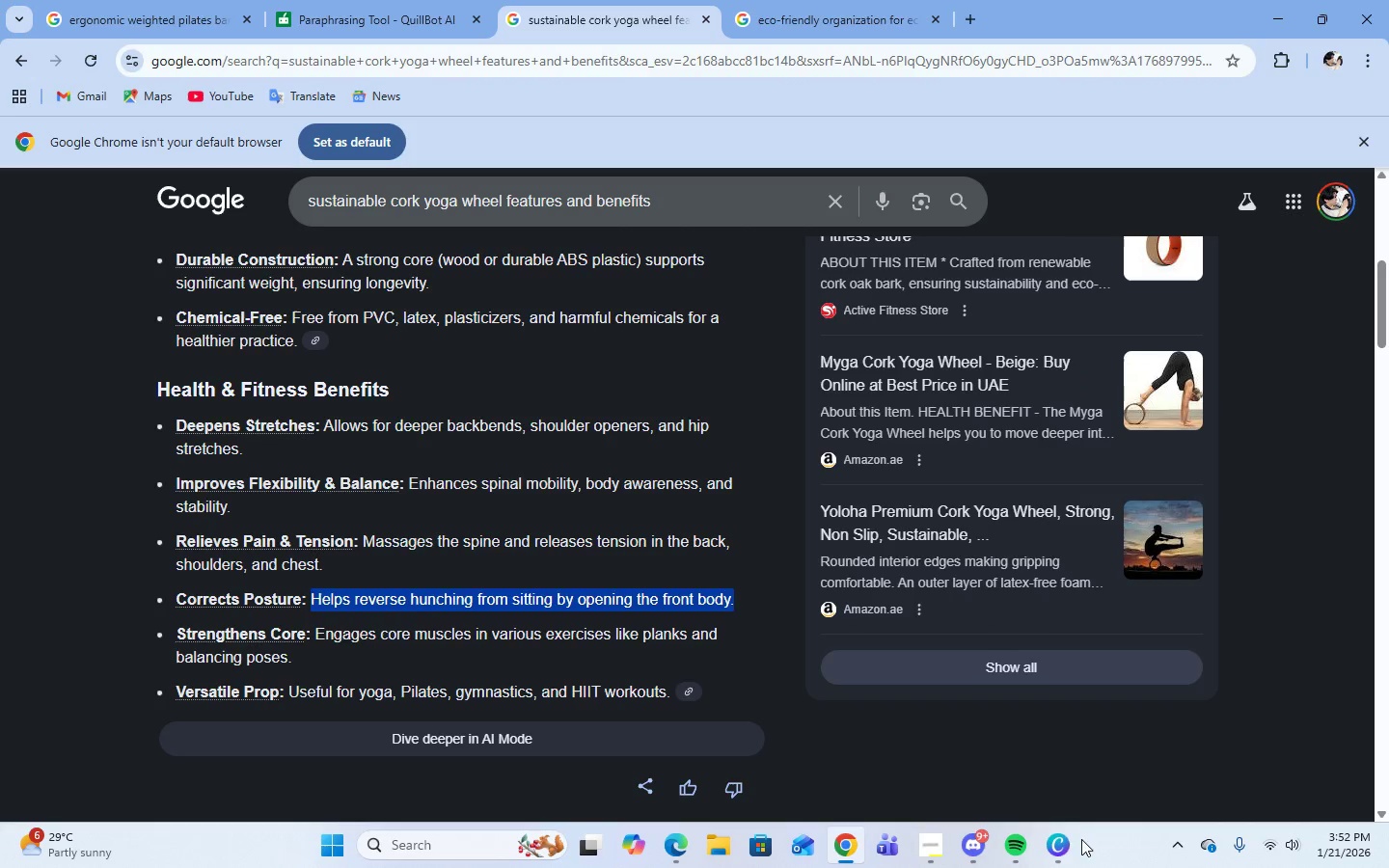 
left_click([1062, 846])
 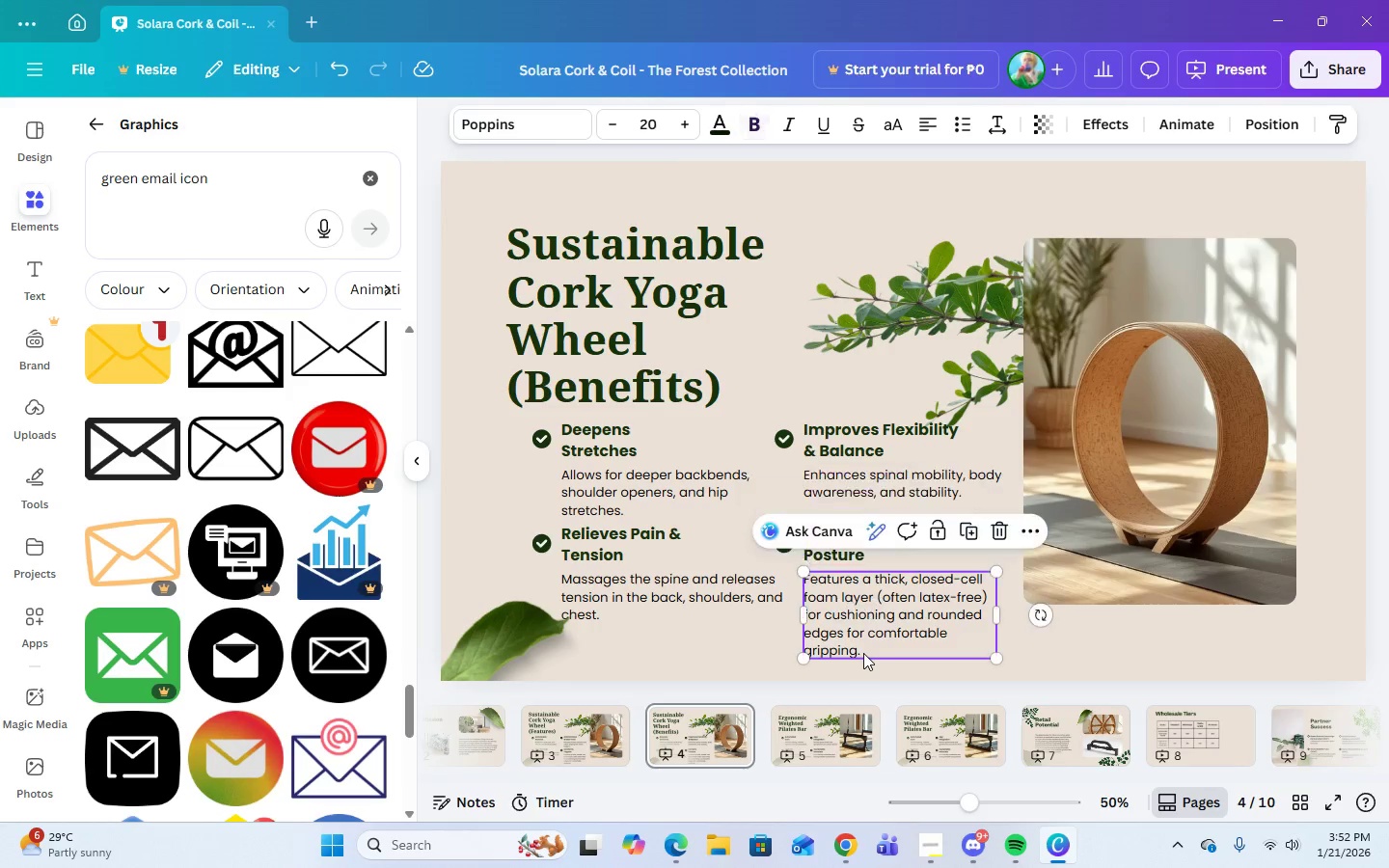 
double_click([858, 651])
 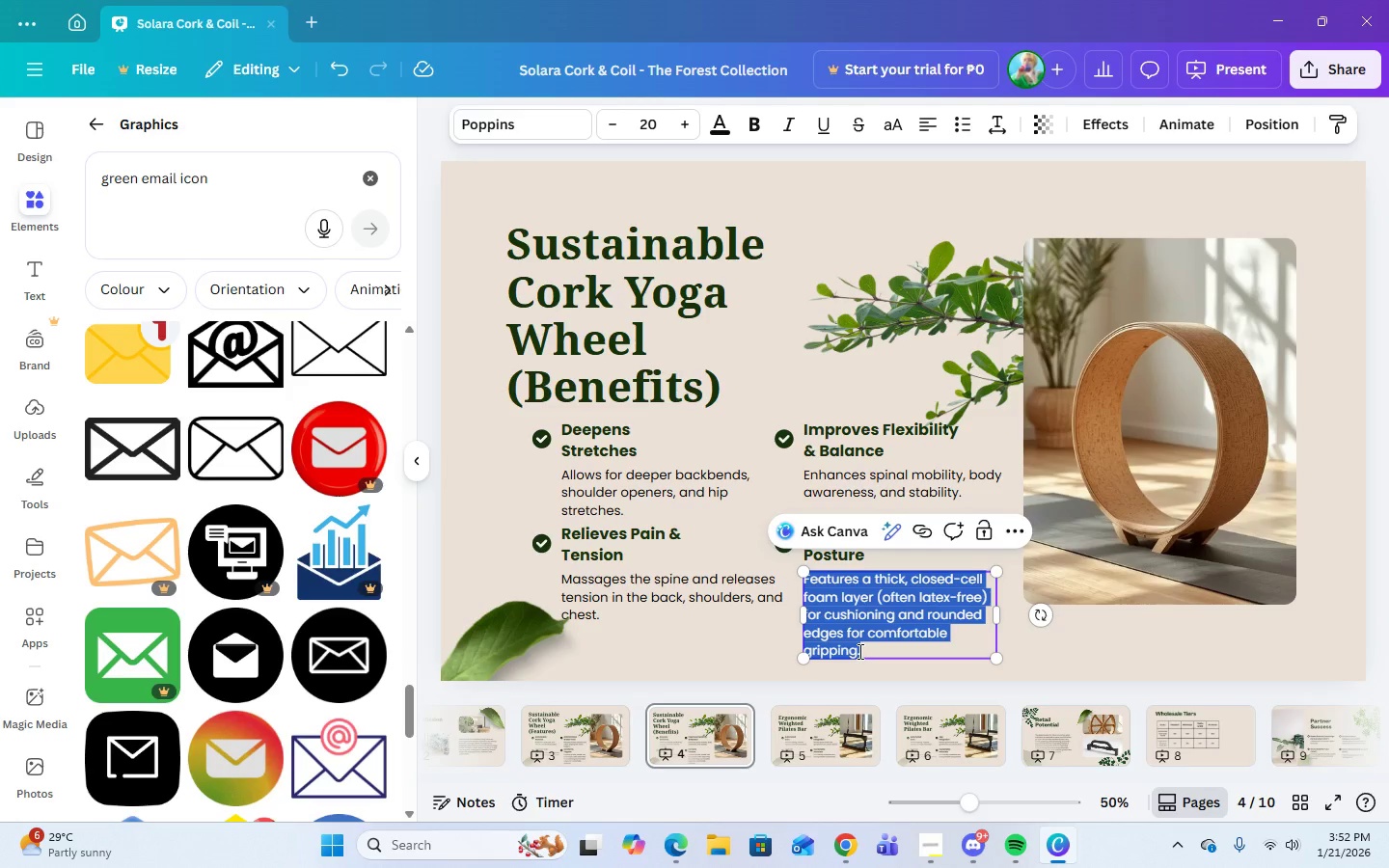 
key(Control+V)
 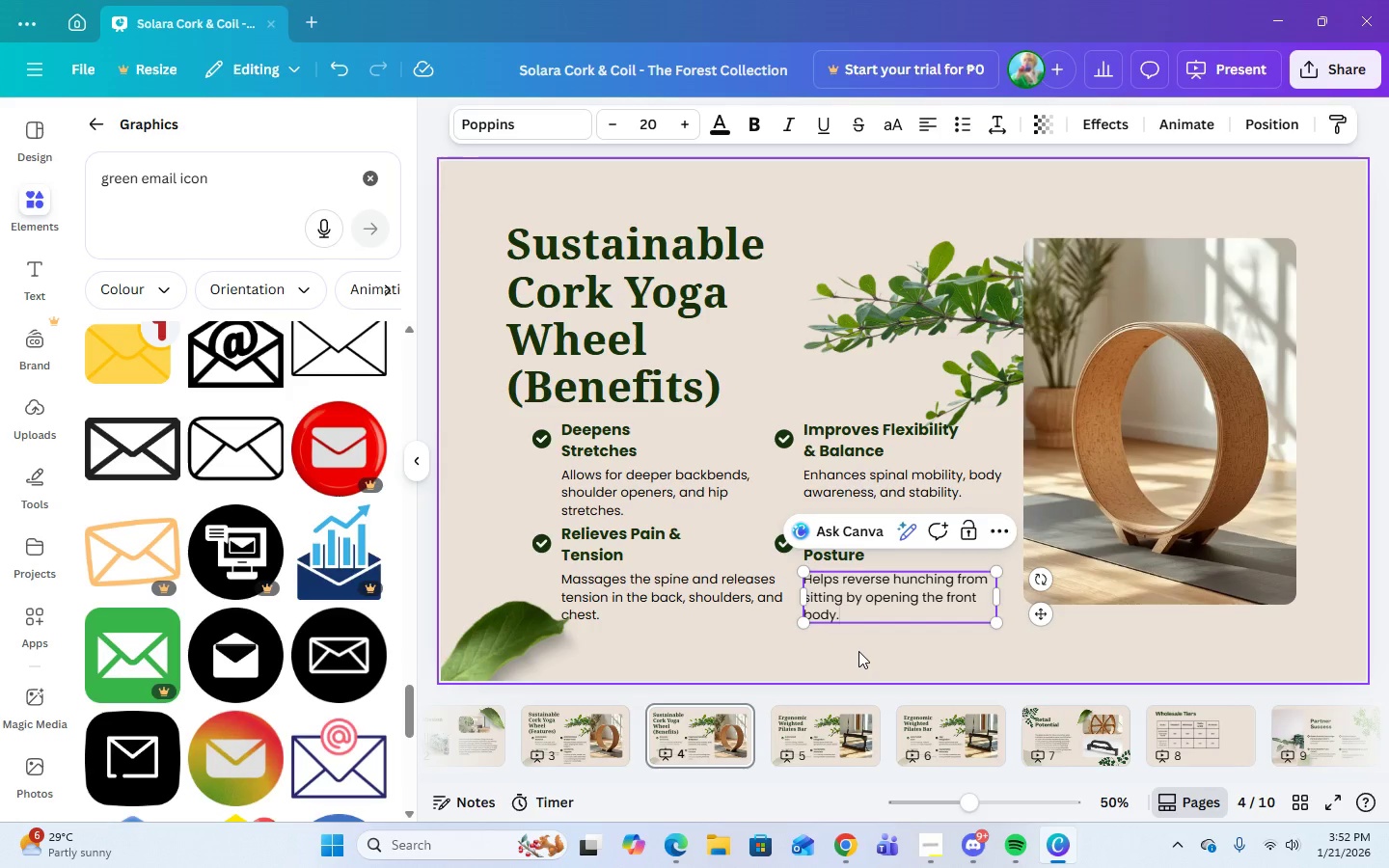 
left_click([858, 651])
 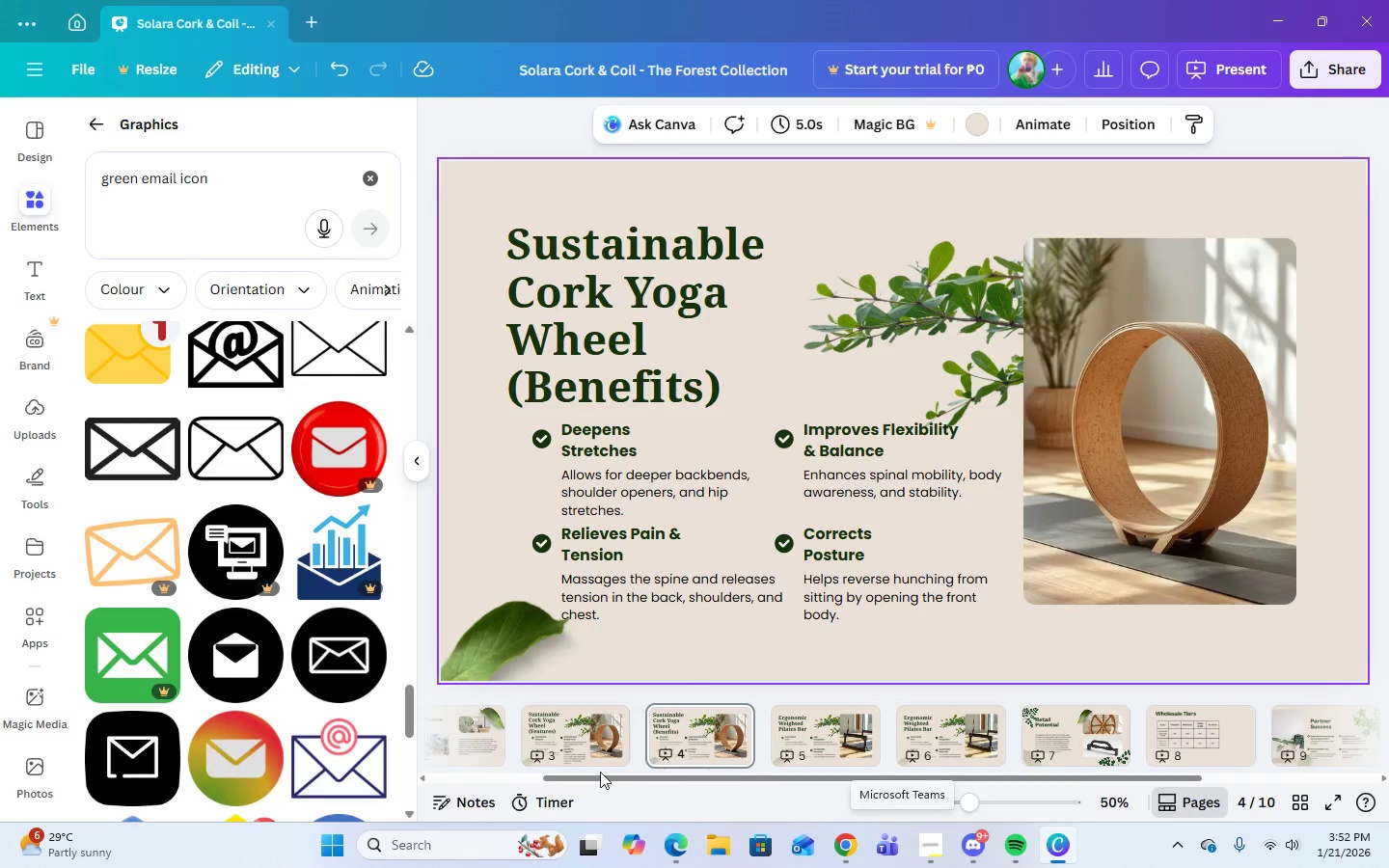 
left_click([552, 741])
 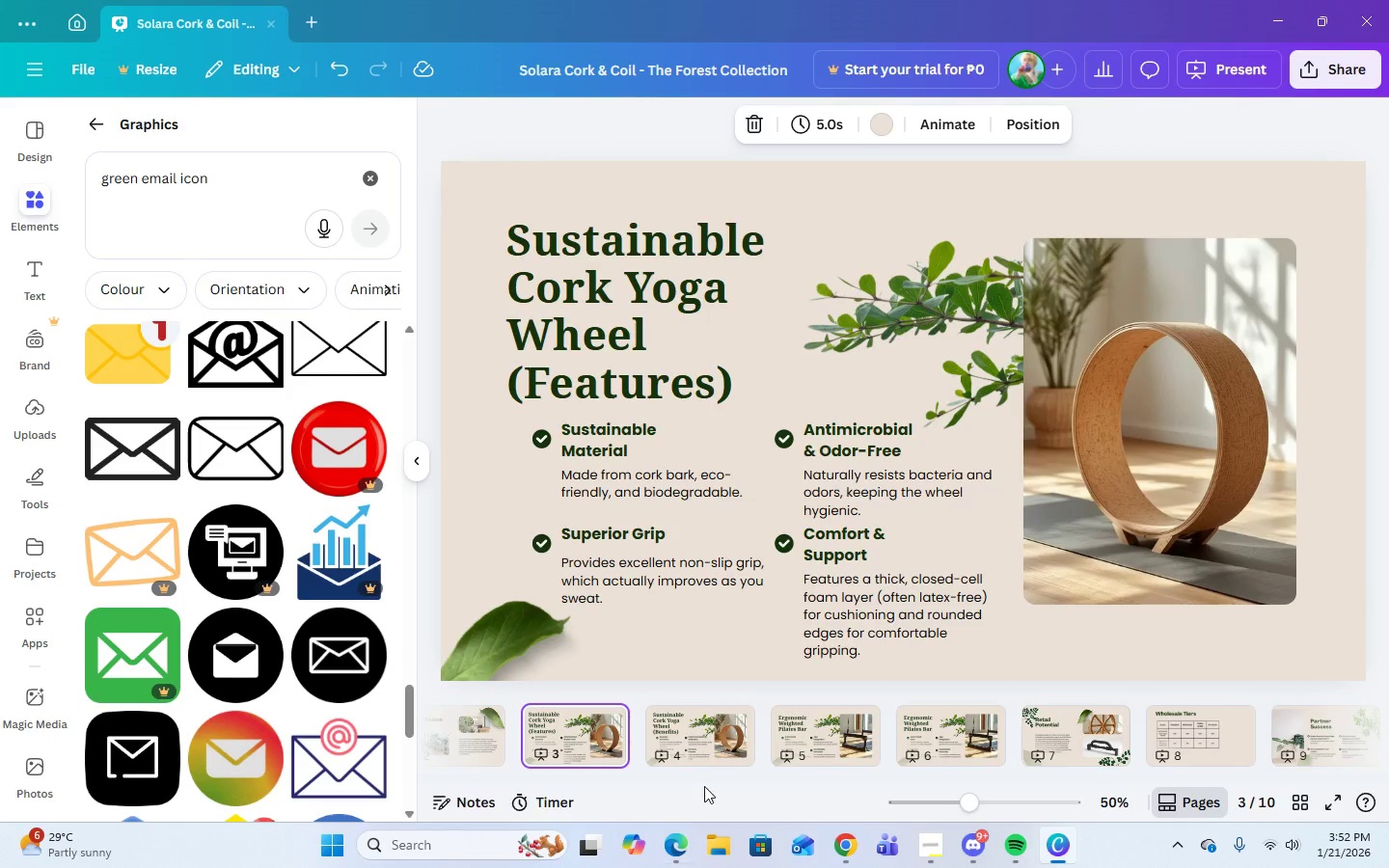 
left_click([704, 743])
 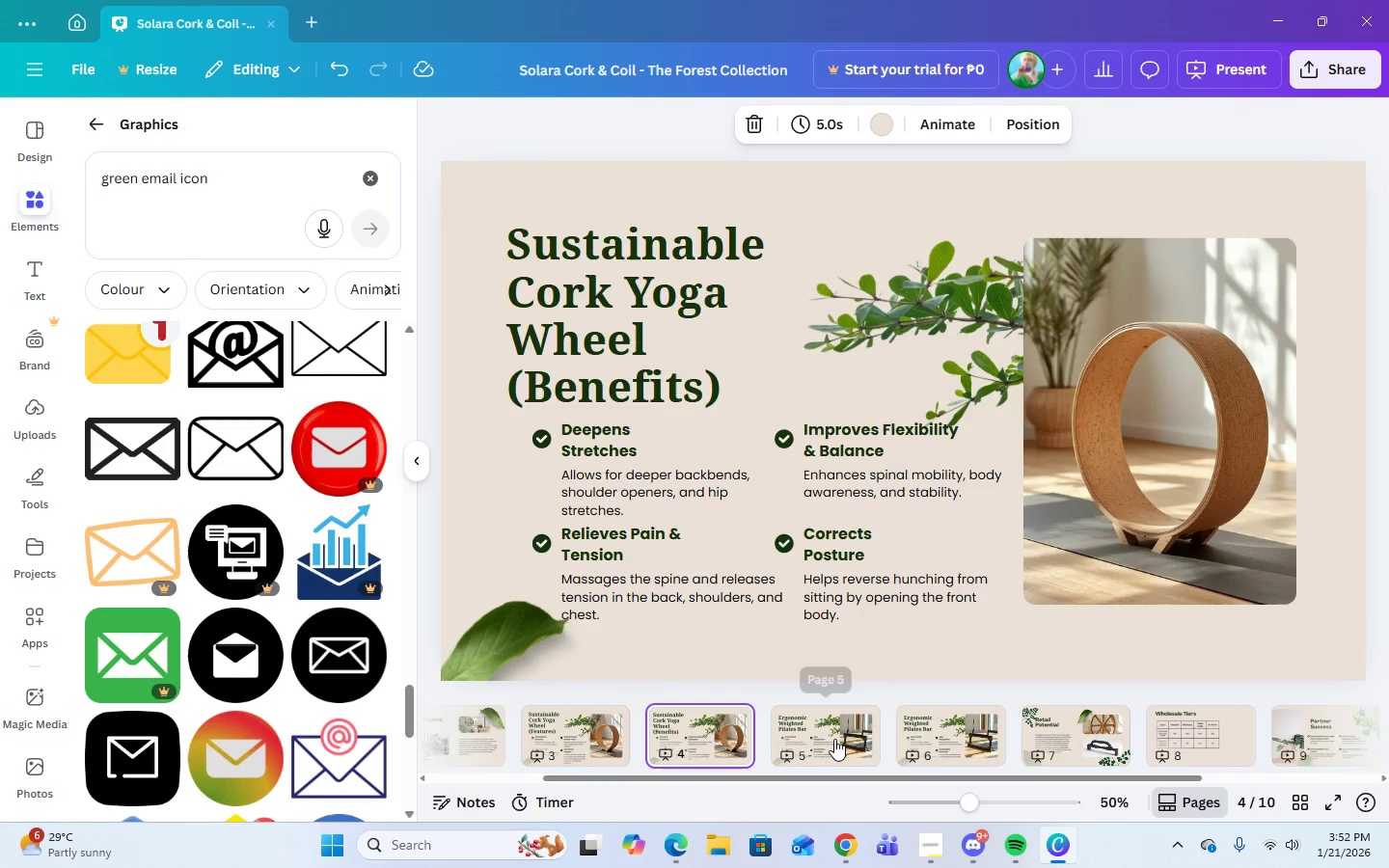 
left_click([834, 739])
 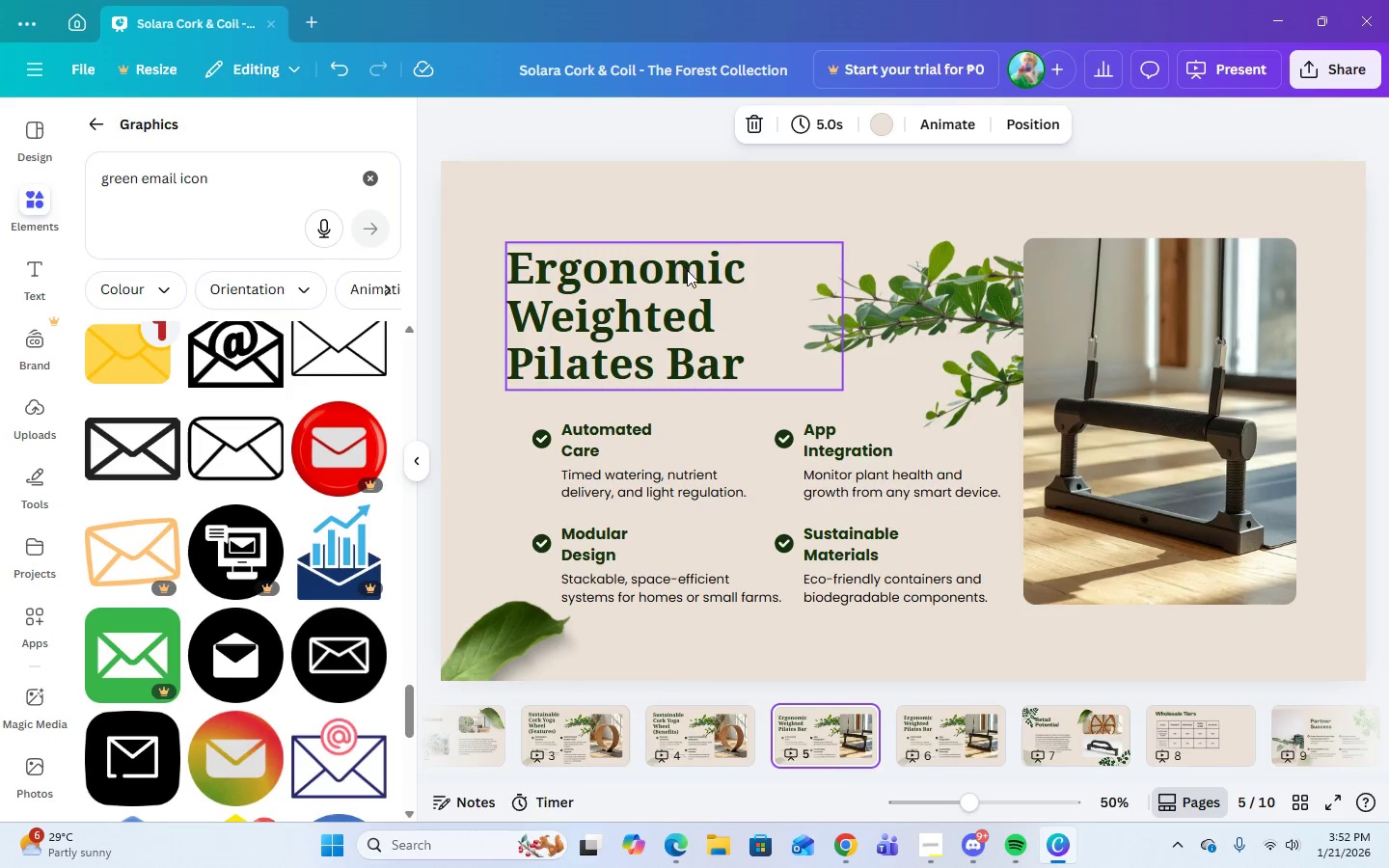 
left_click([792, 362])
 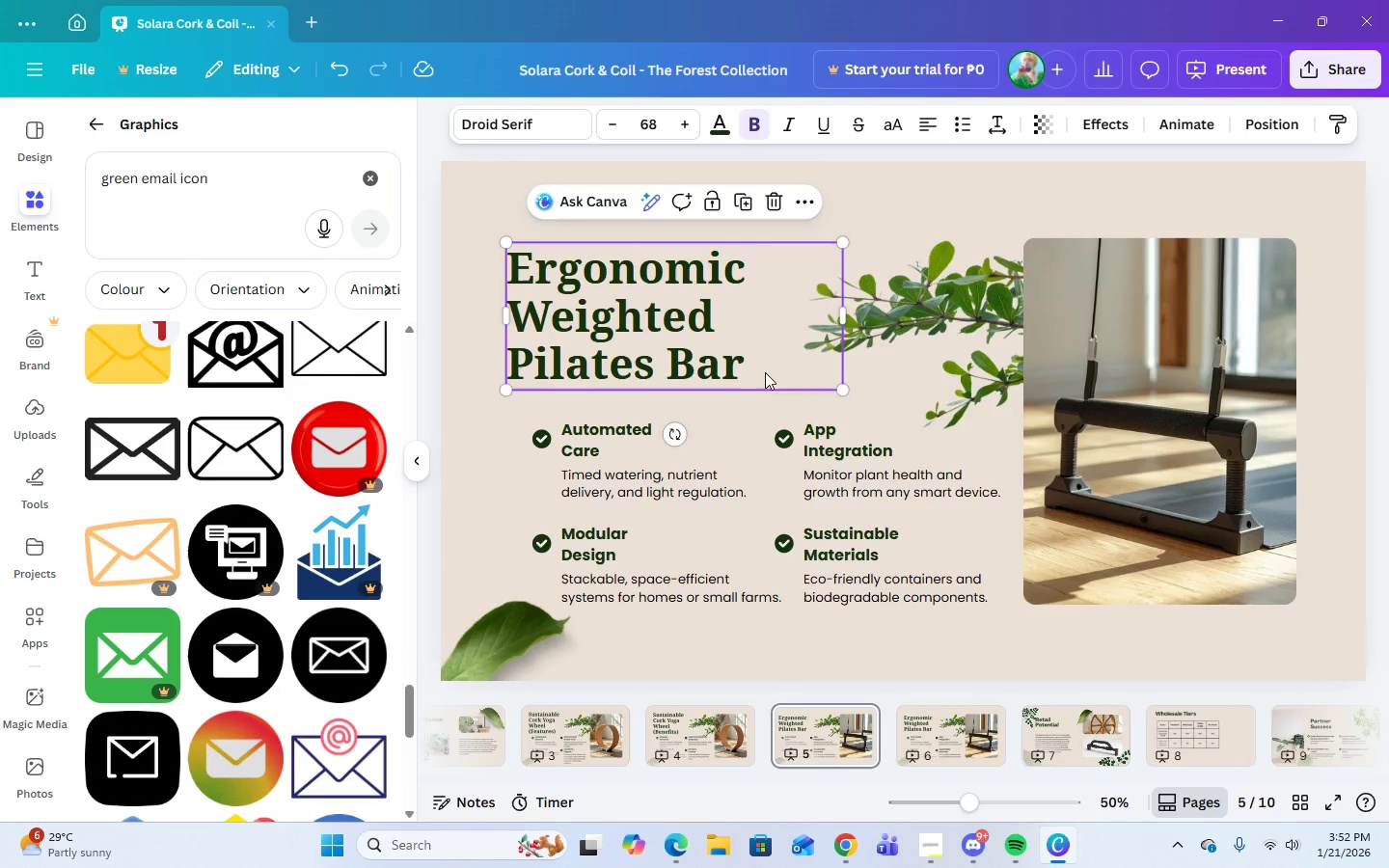 
left_click([765, 372])
 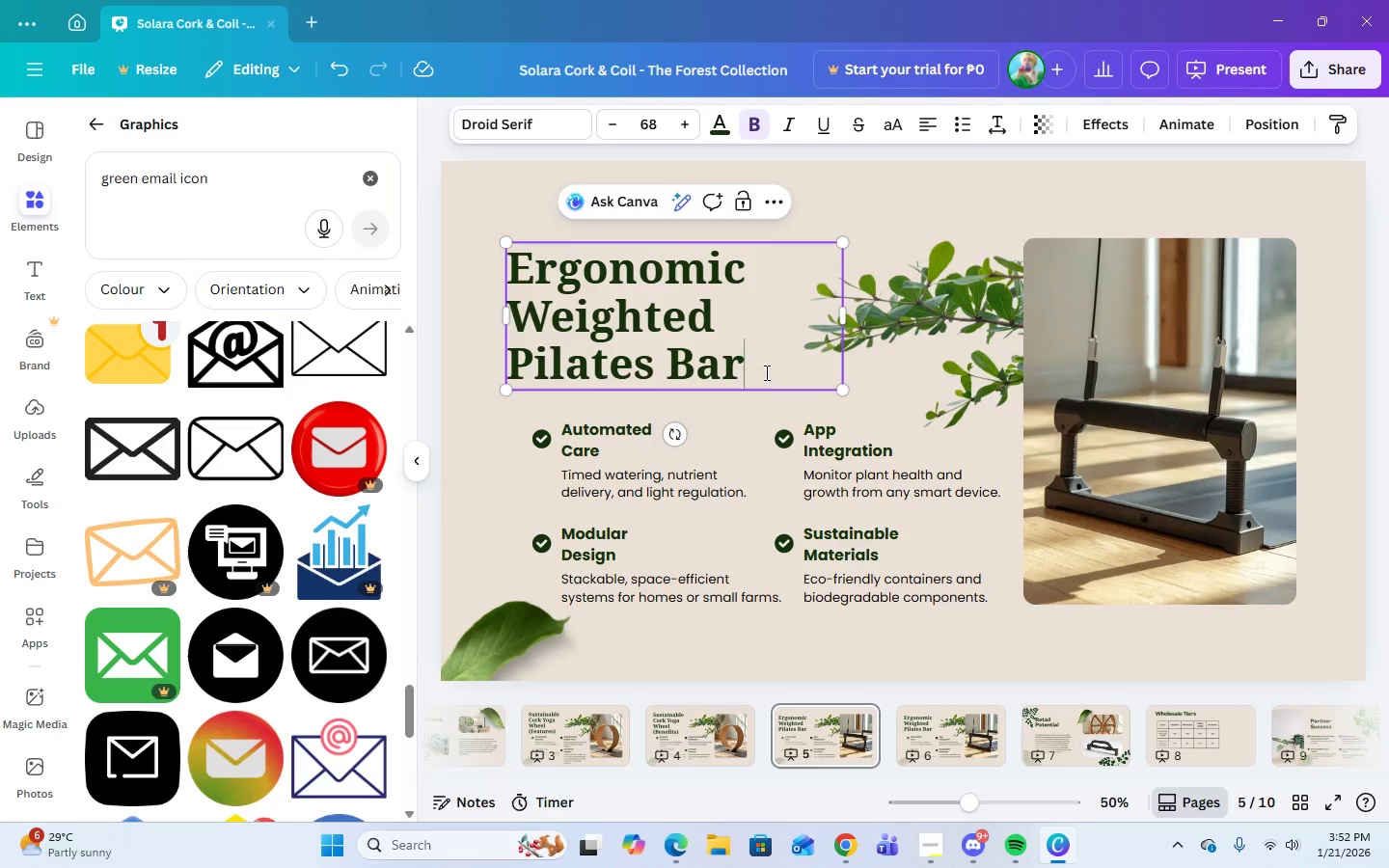 
type( (Features) )
 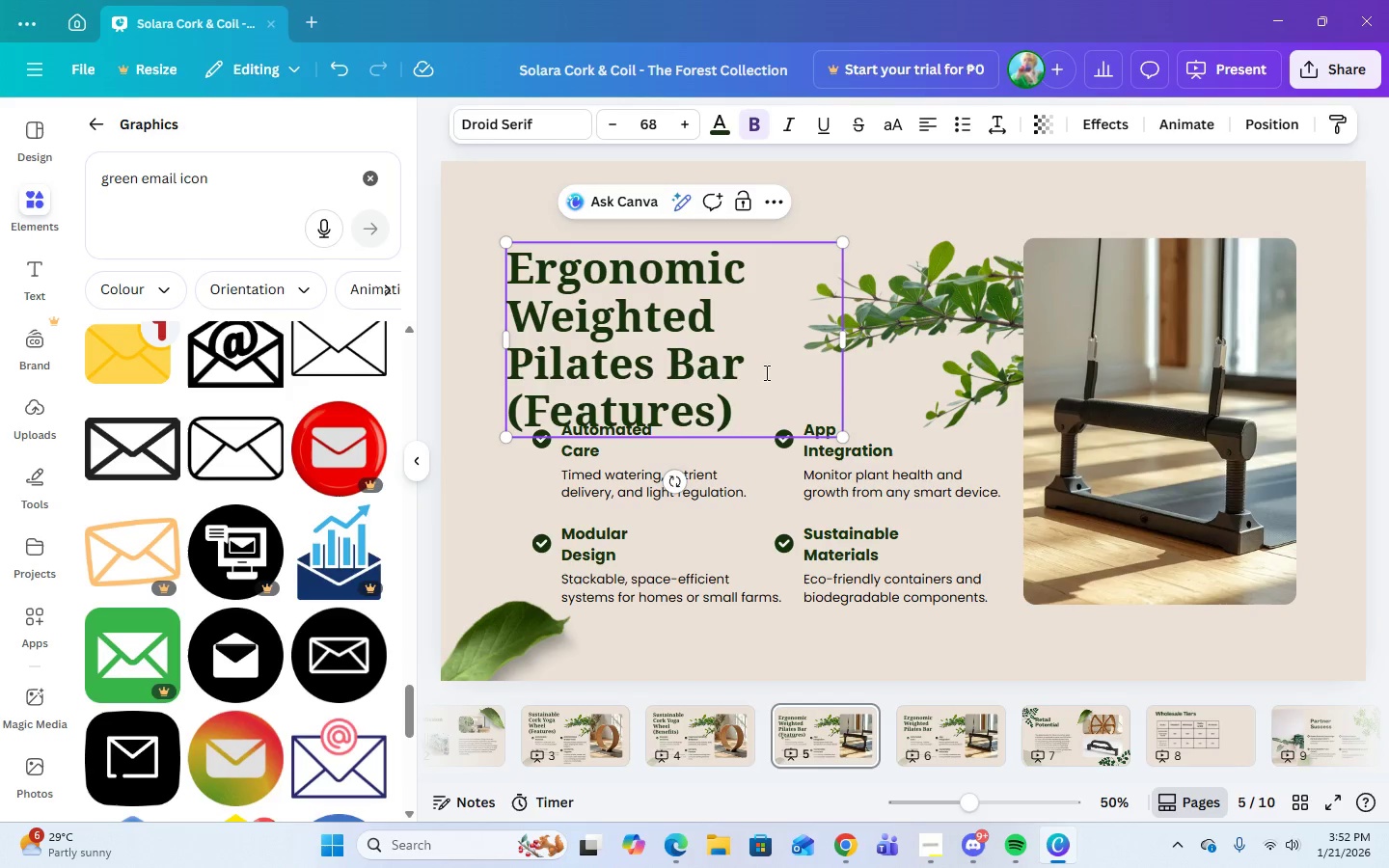 
left_click([1062, 196])
 